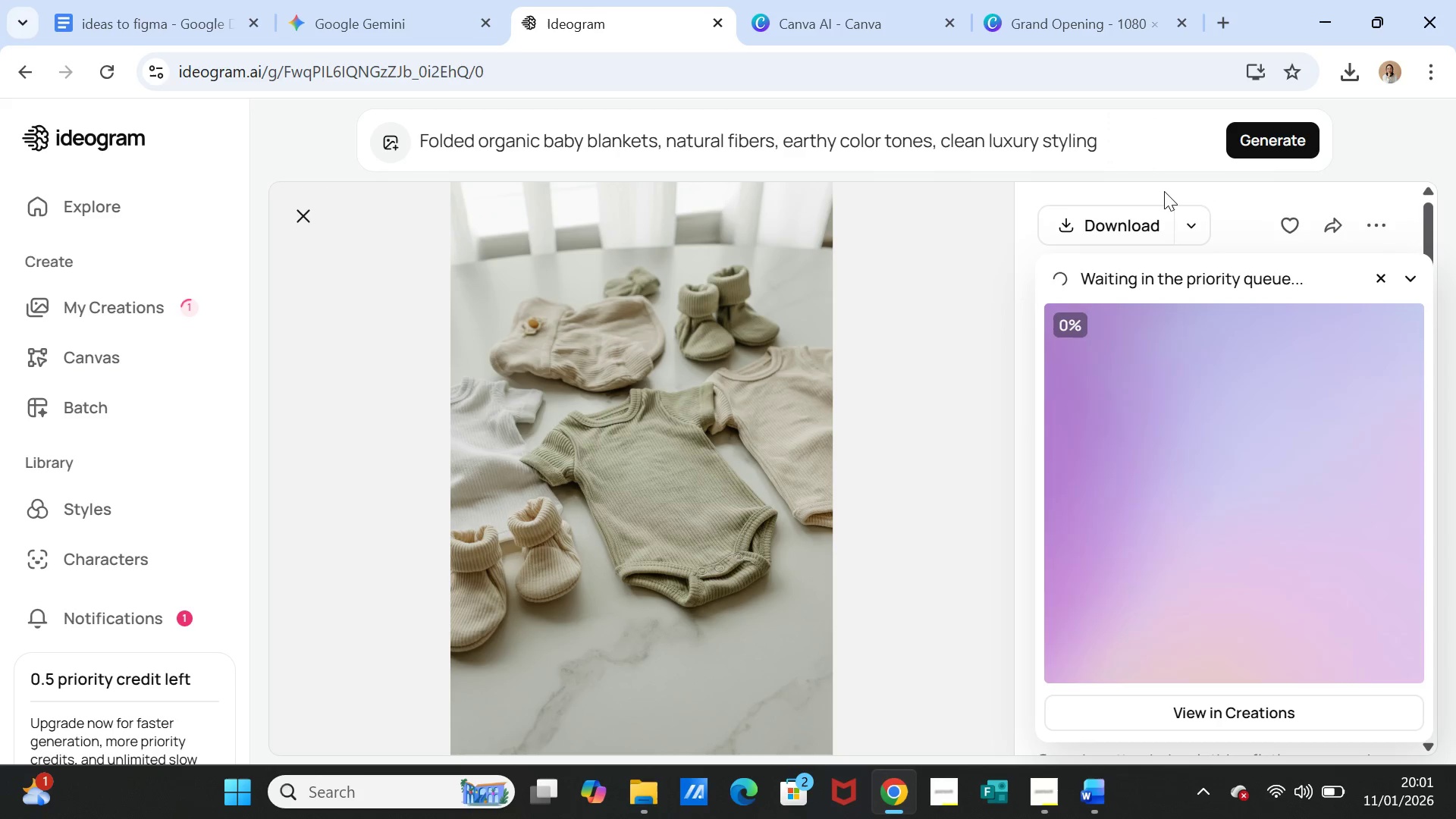 
wait(8.72)
 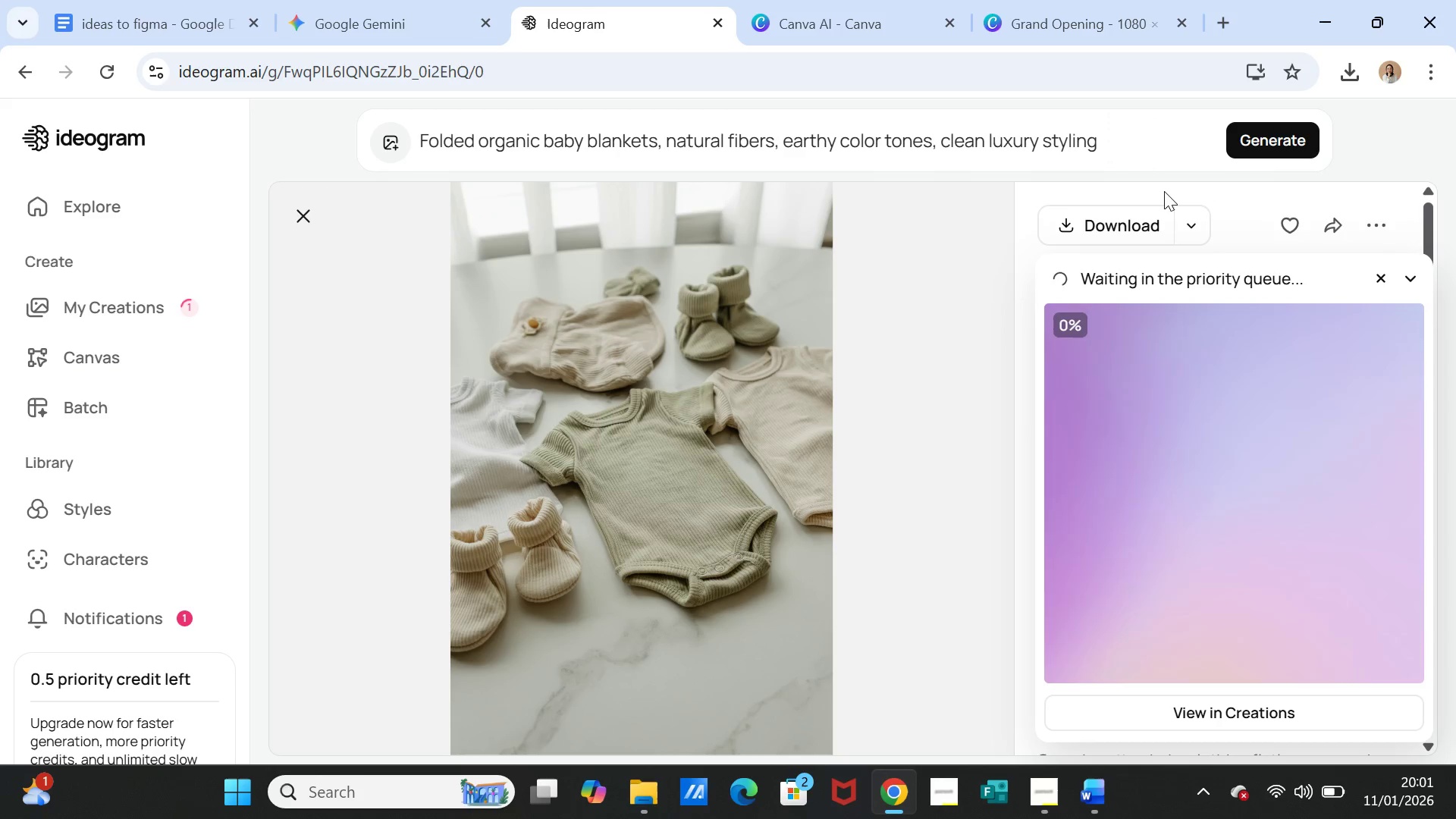 
left_click([130, 615])
 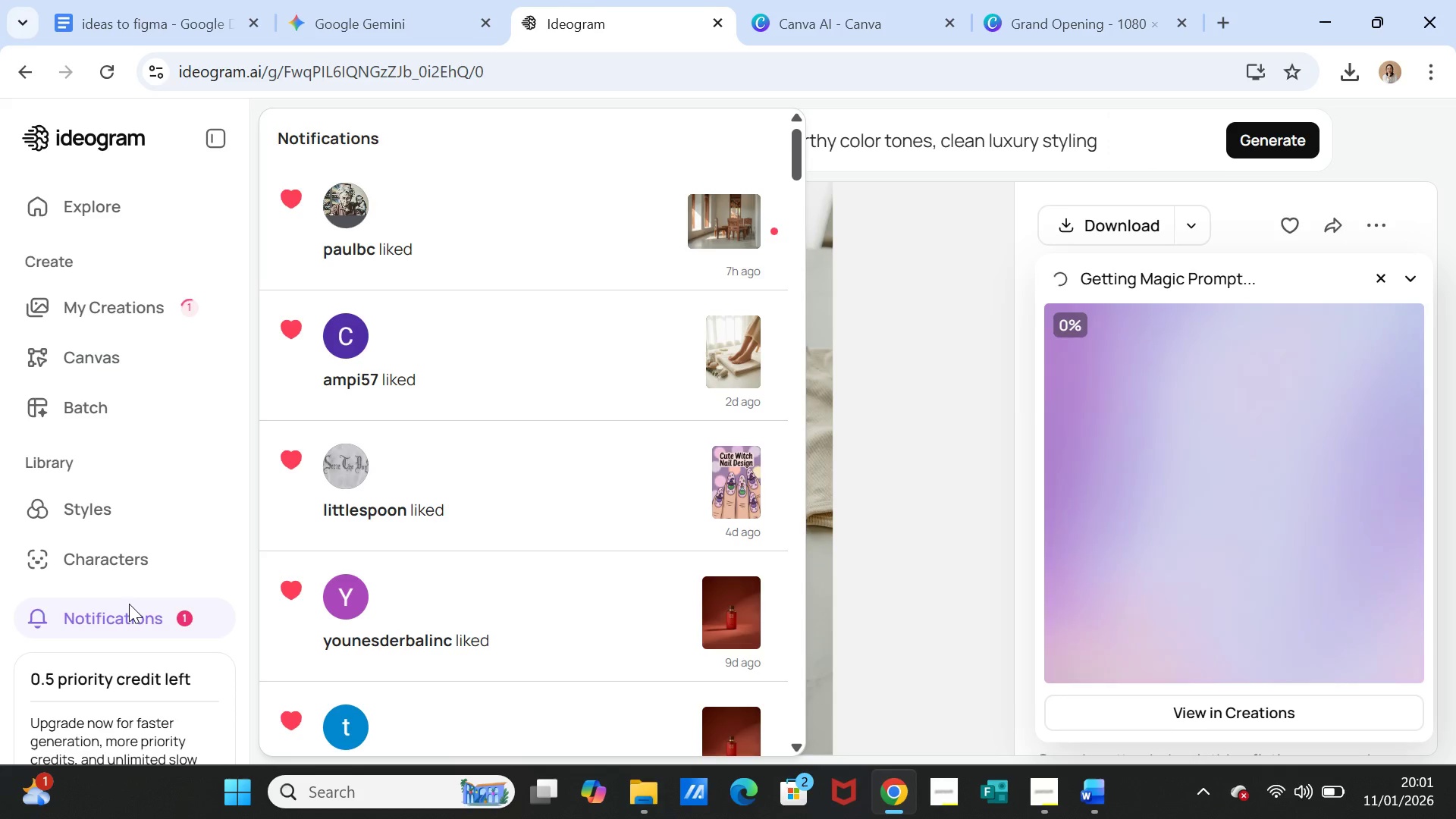 
wait(8.47)
 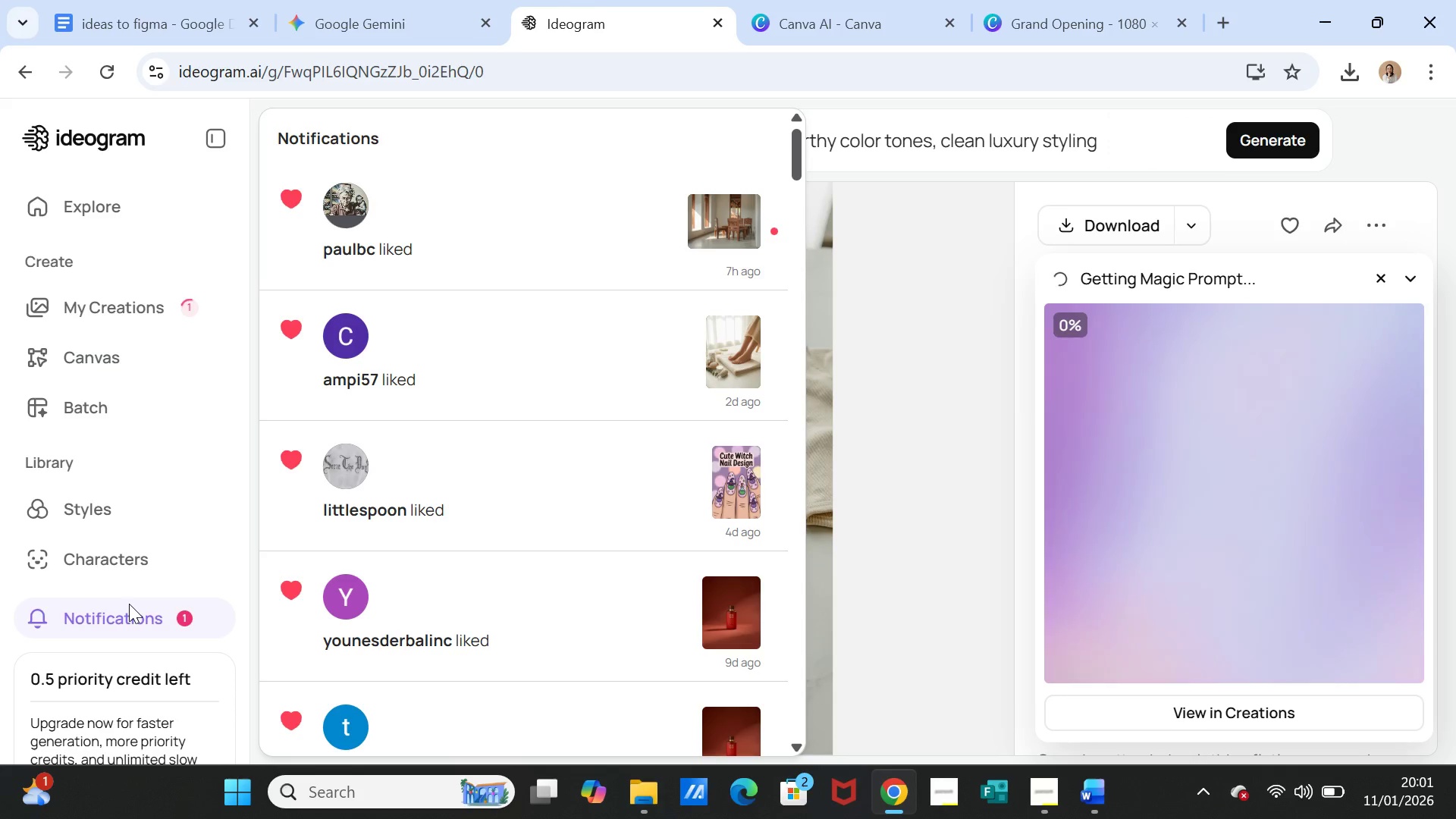 
left_click([882, 240])
 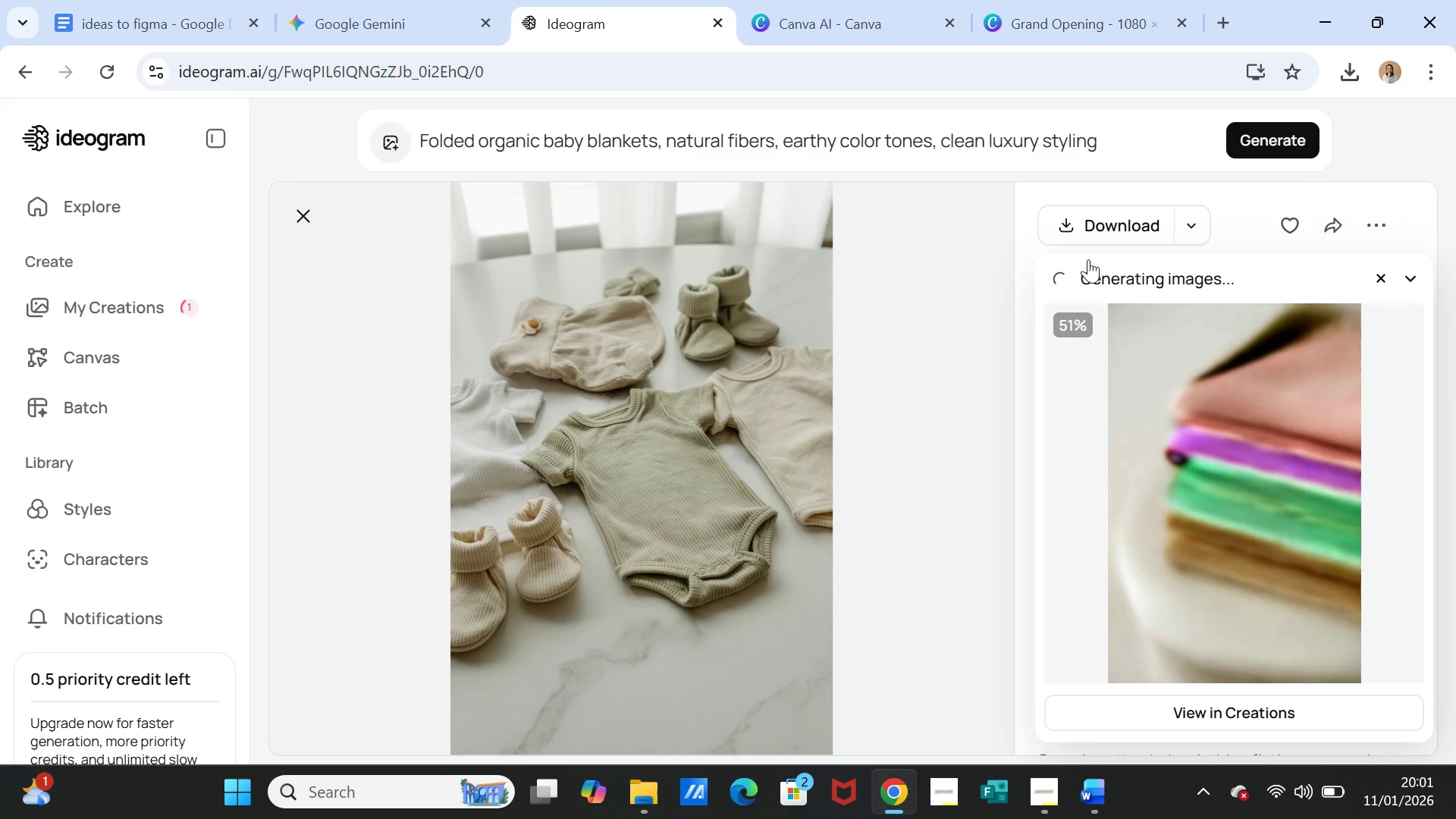 
wait(8.16)
 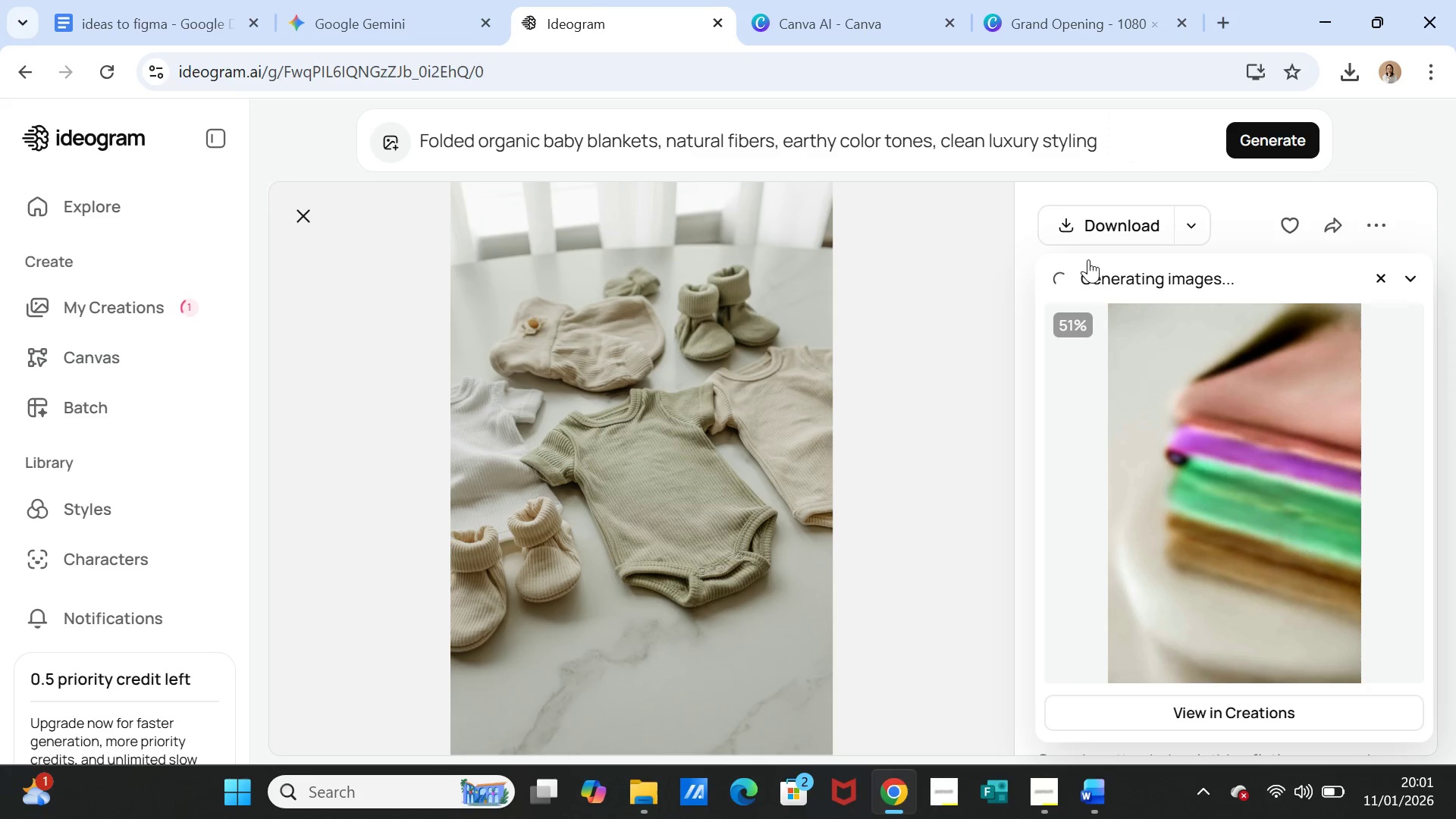 
left_click([1230, 419])
 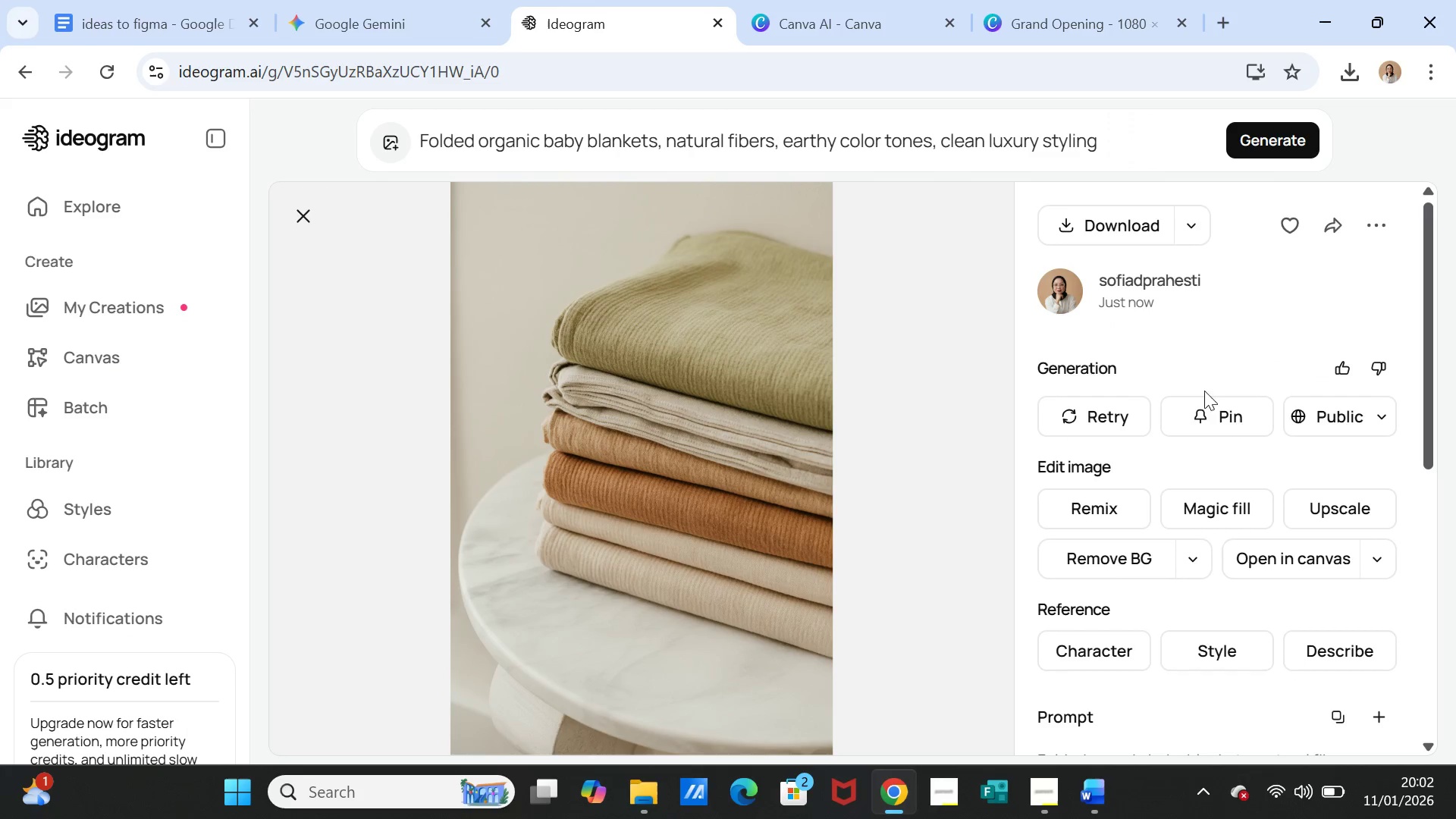 
left_click([1138, 228])
 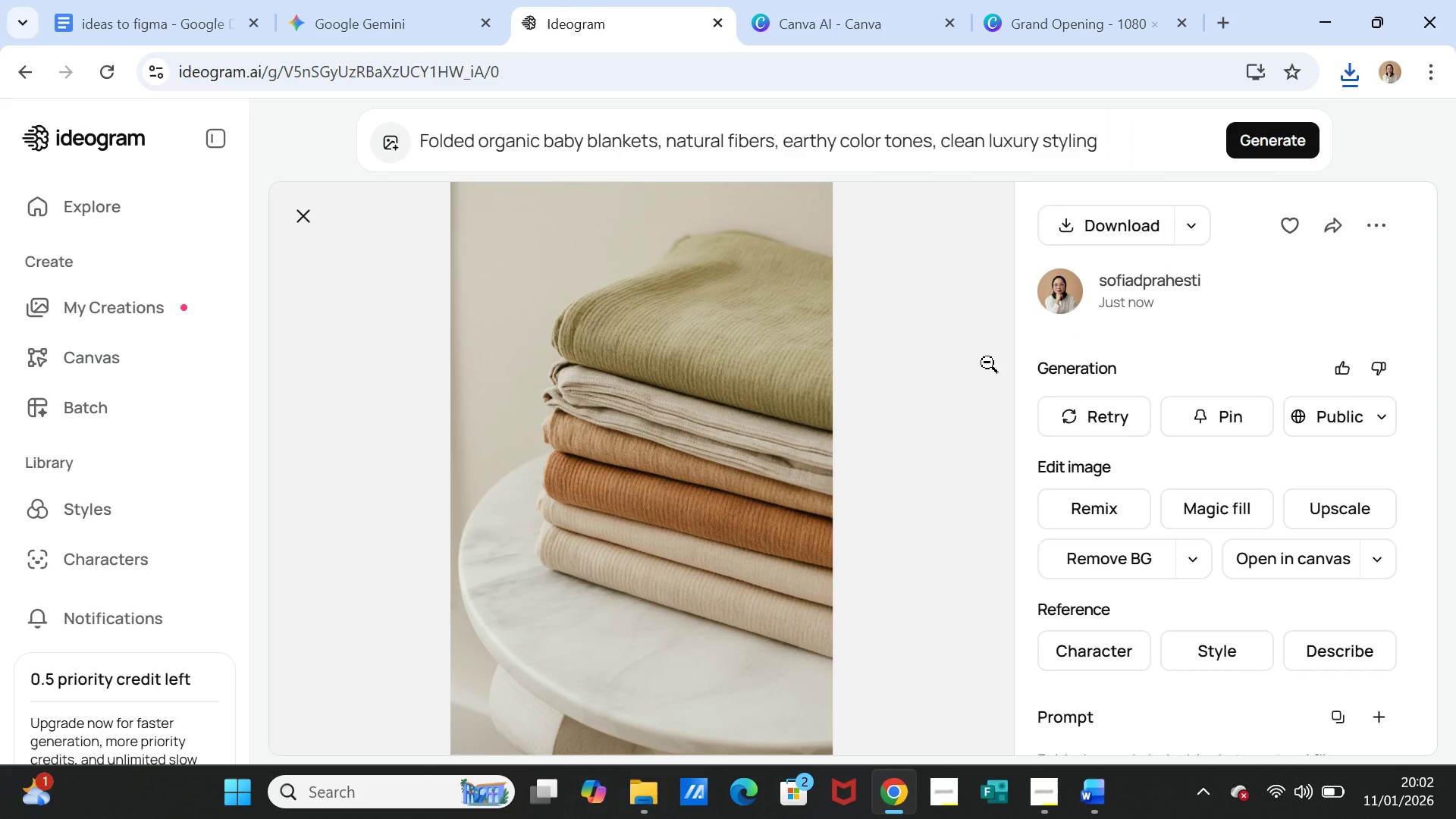 
wait(20.22)
 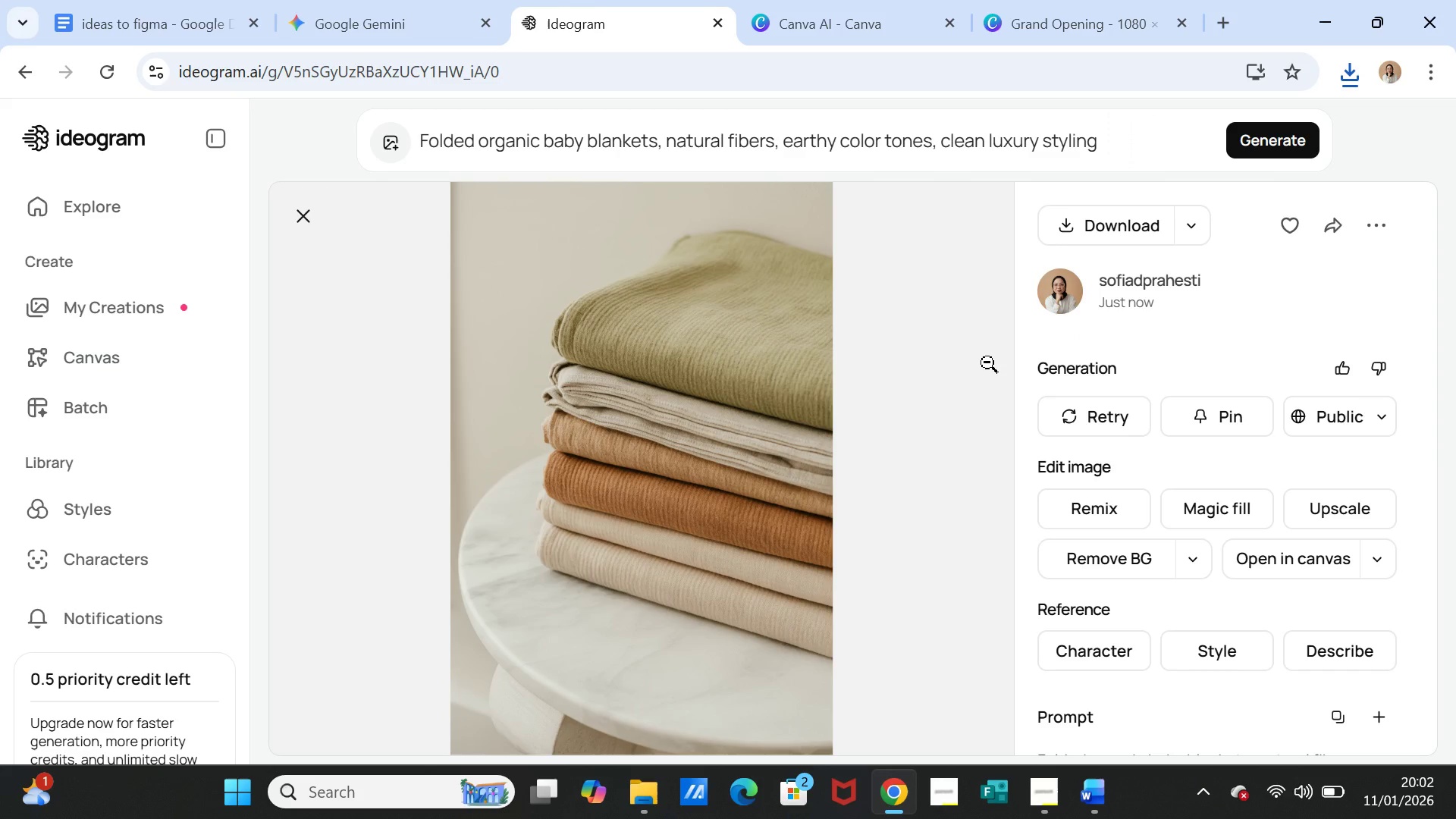 
scroll: coordinate [620, 550], scroll_direction: down, amount: 2.0
 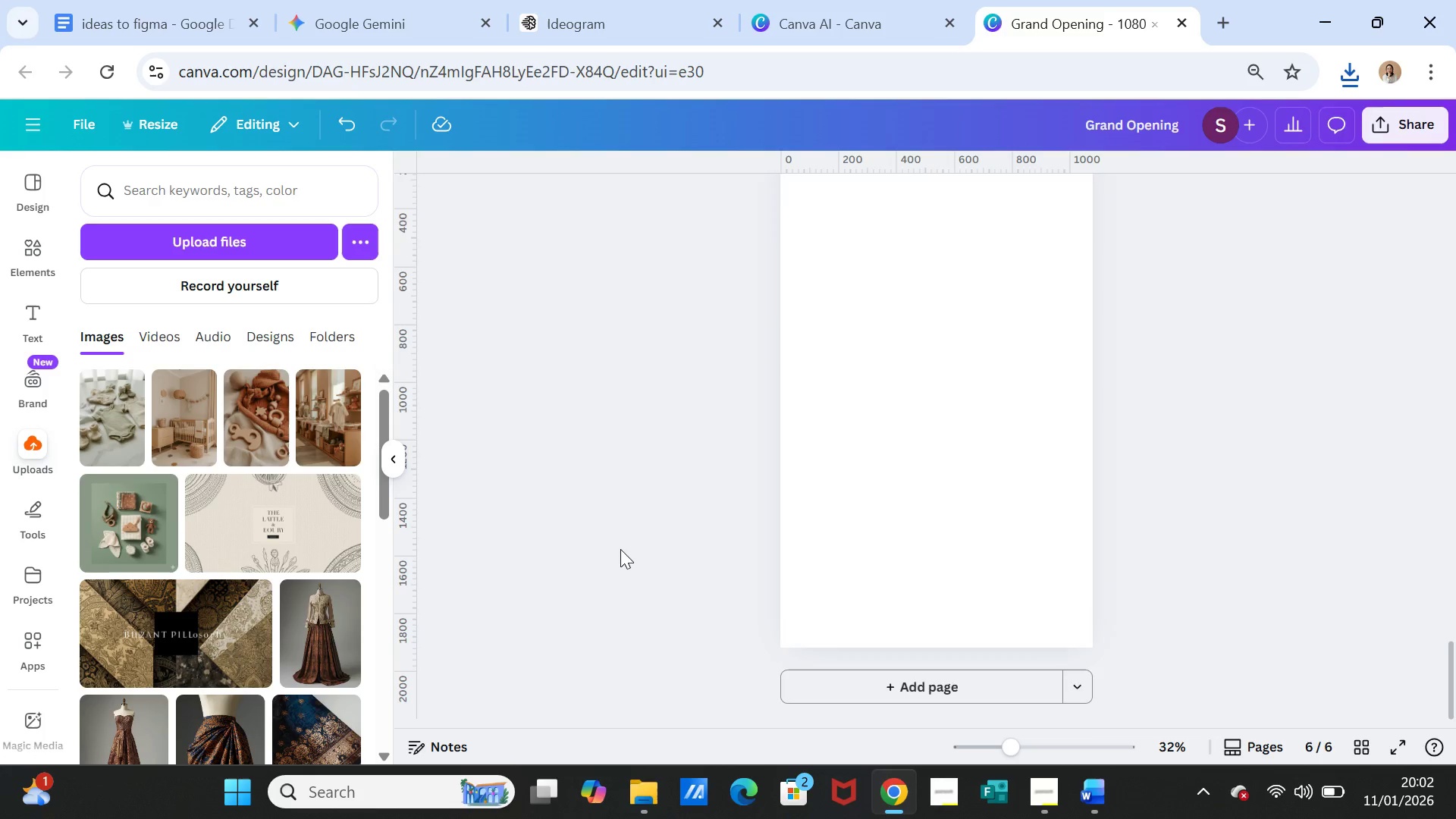 
scroll: coordinate [620, 549], scroll_direction: up, amount: 1.0
 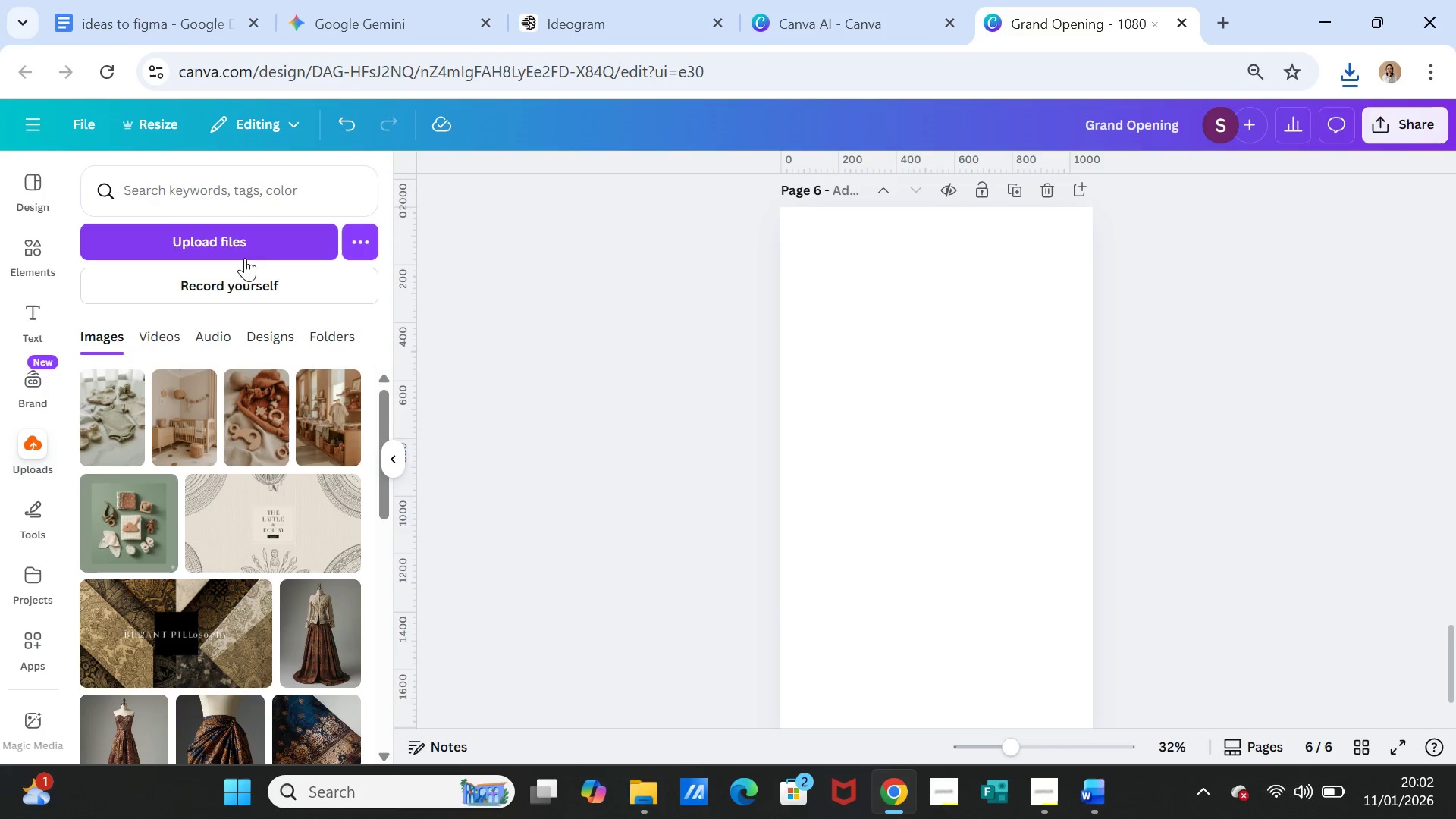 
left_click([245, 242])
 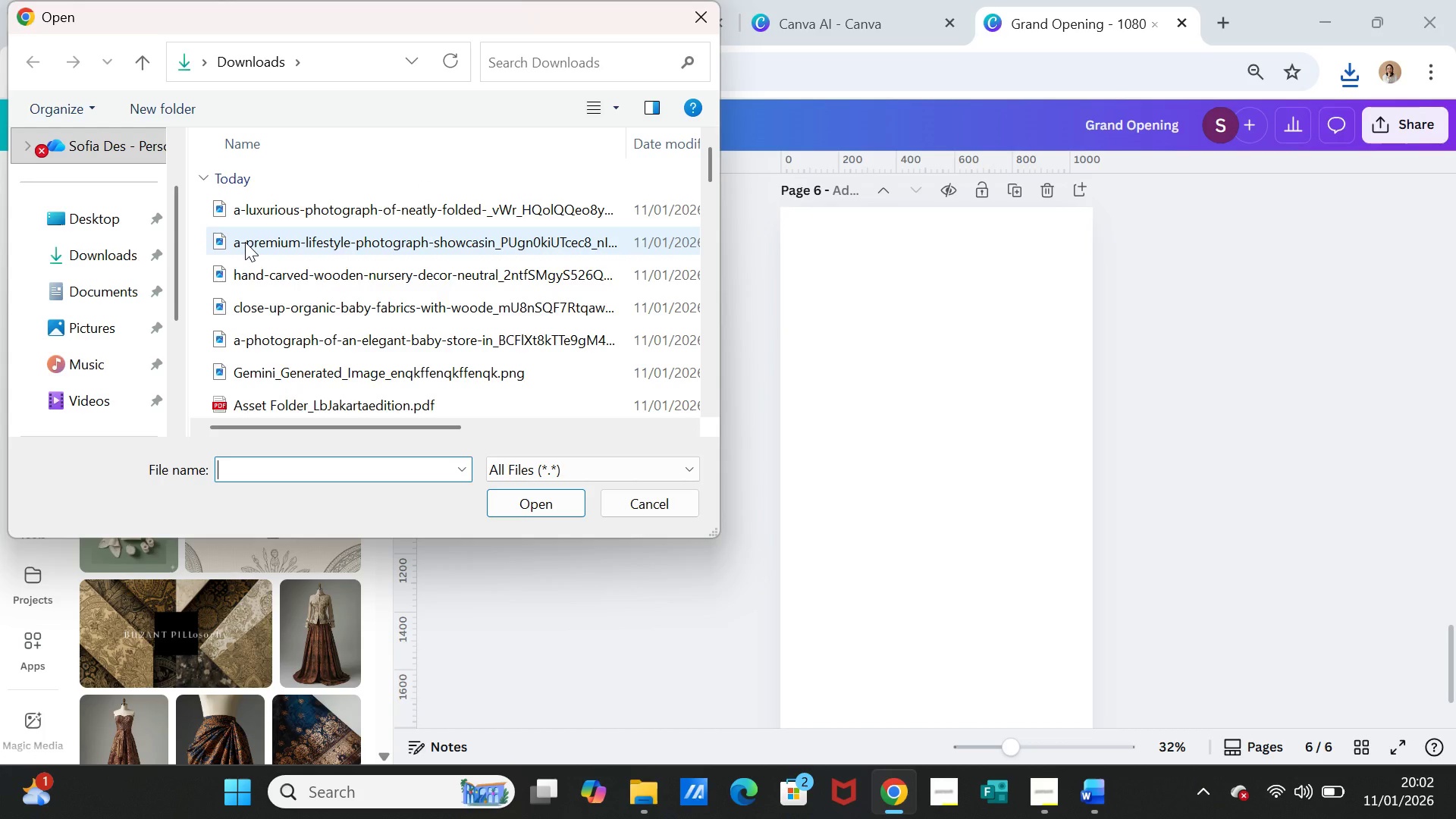 
wait(13.25)
 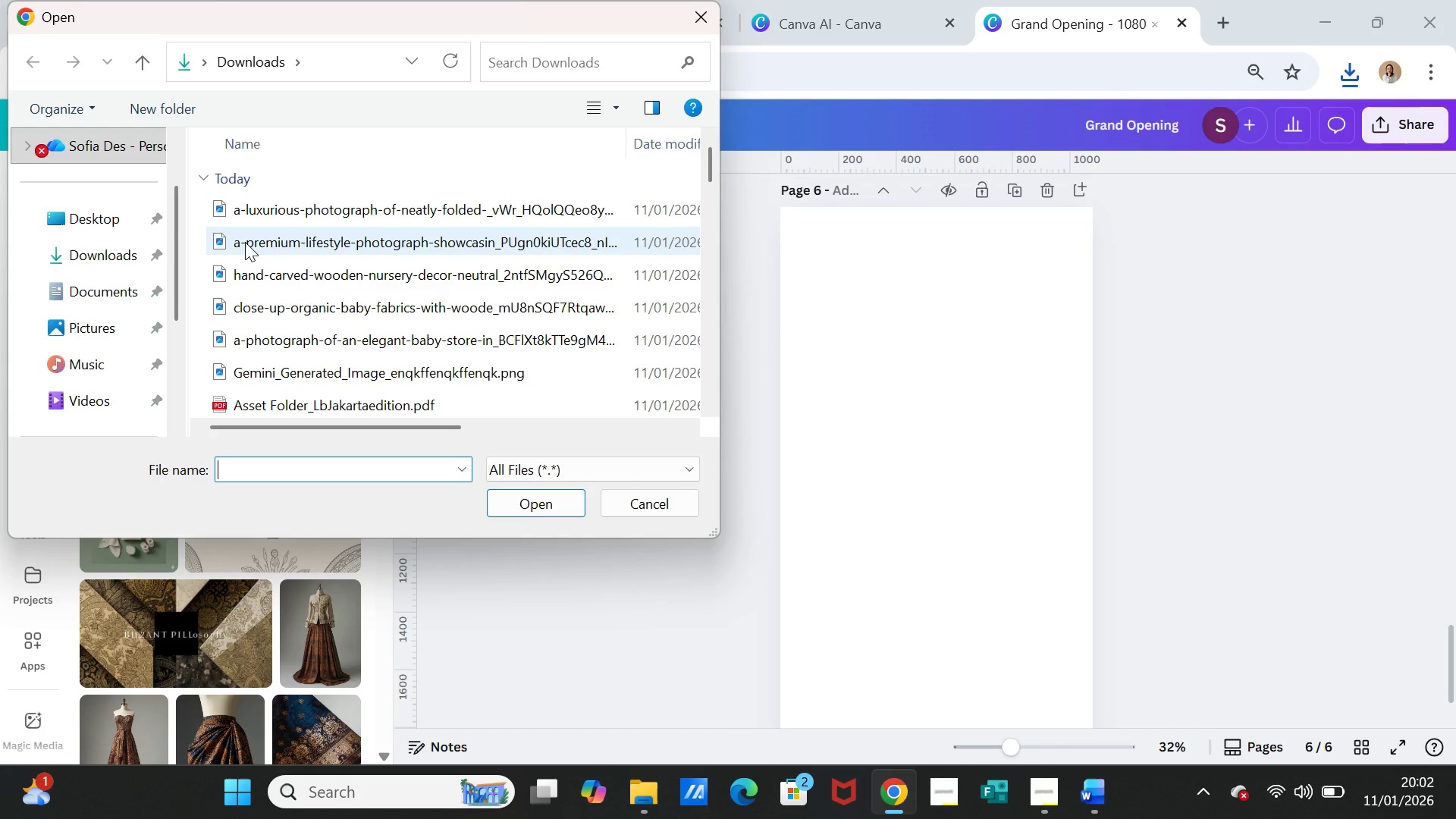 
double_click([308, 213])
 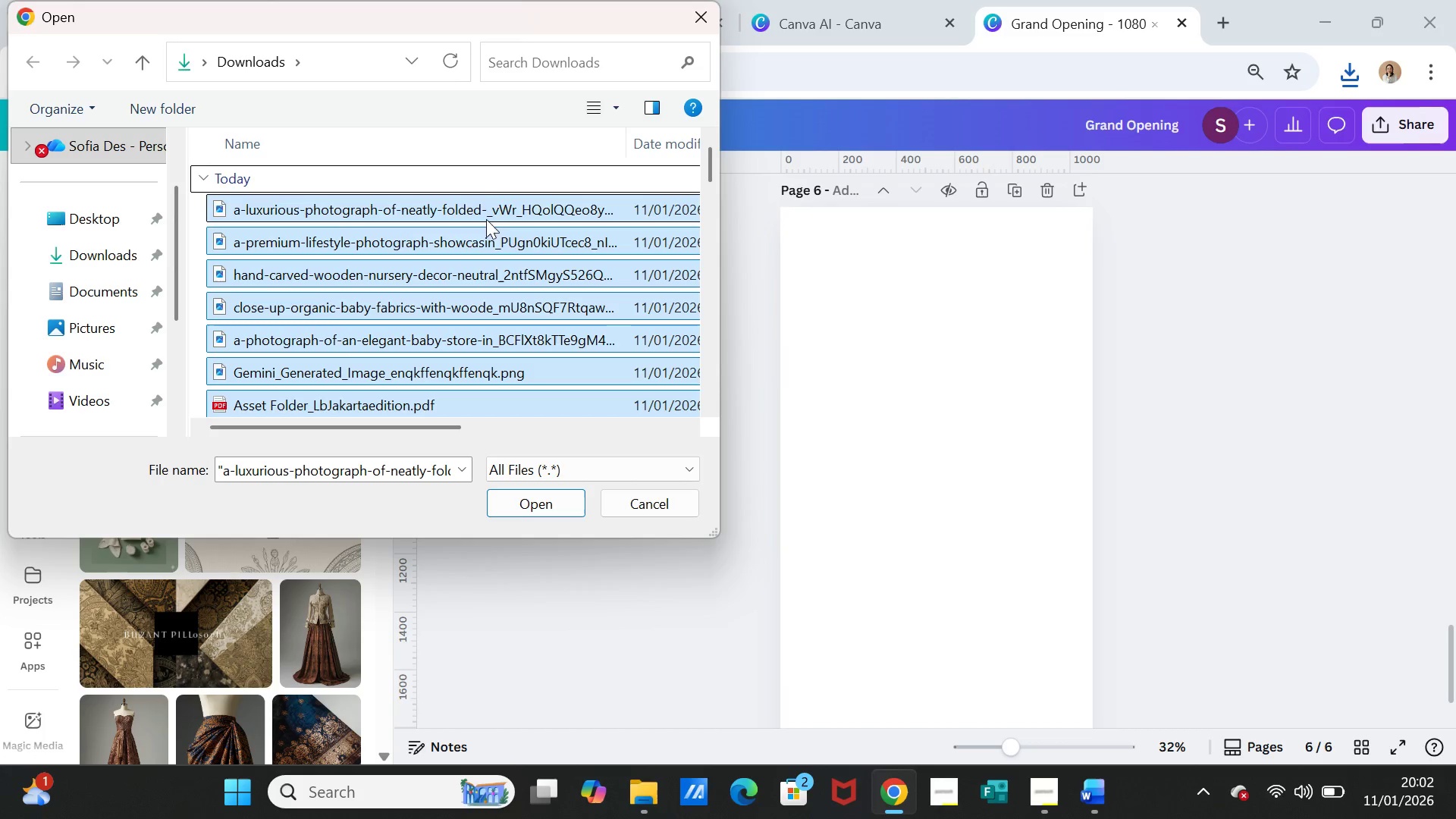 
left_click([513, 140])
 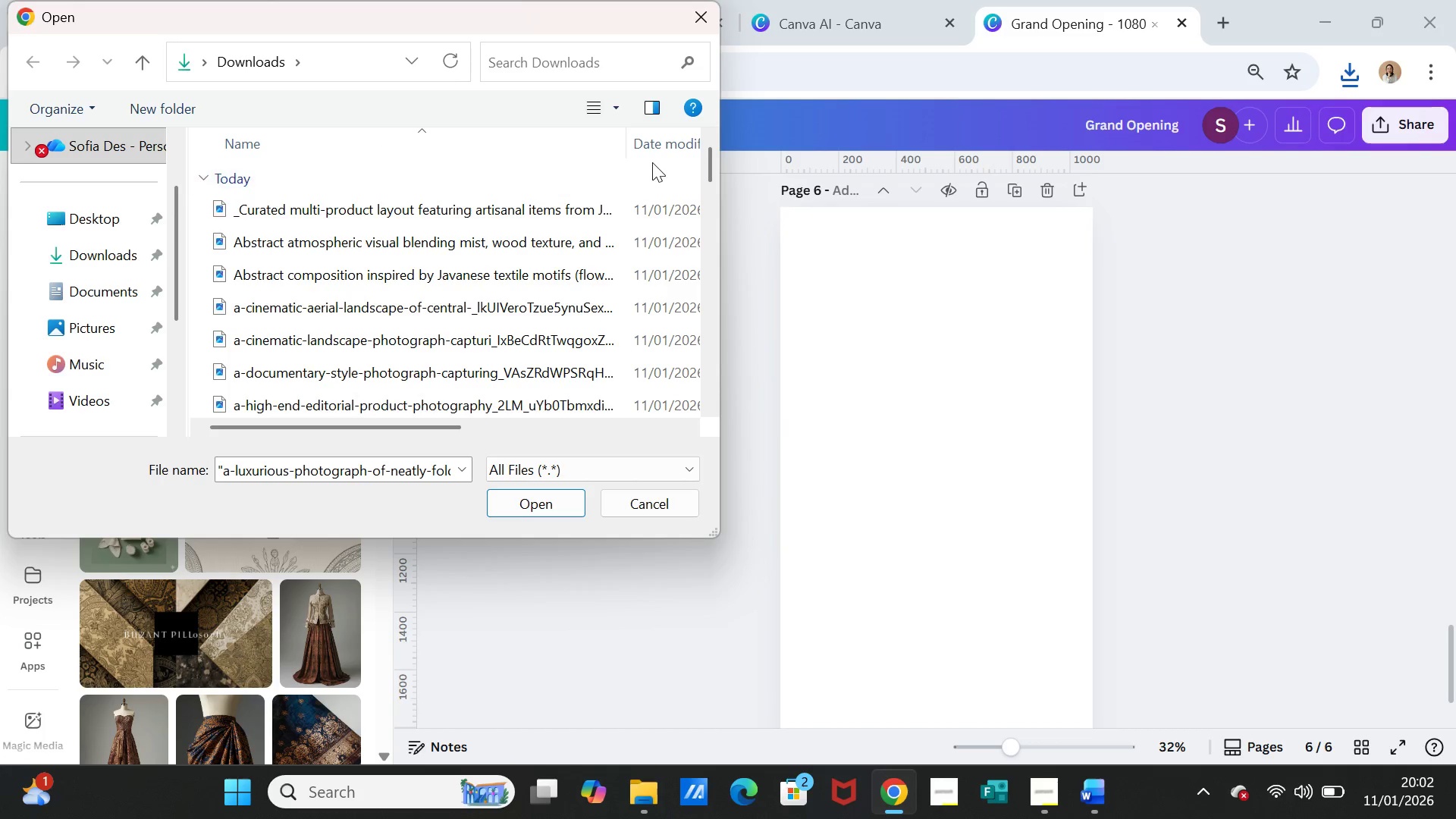 
left_click([657, 140])
 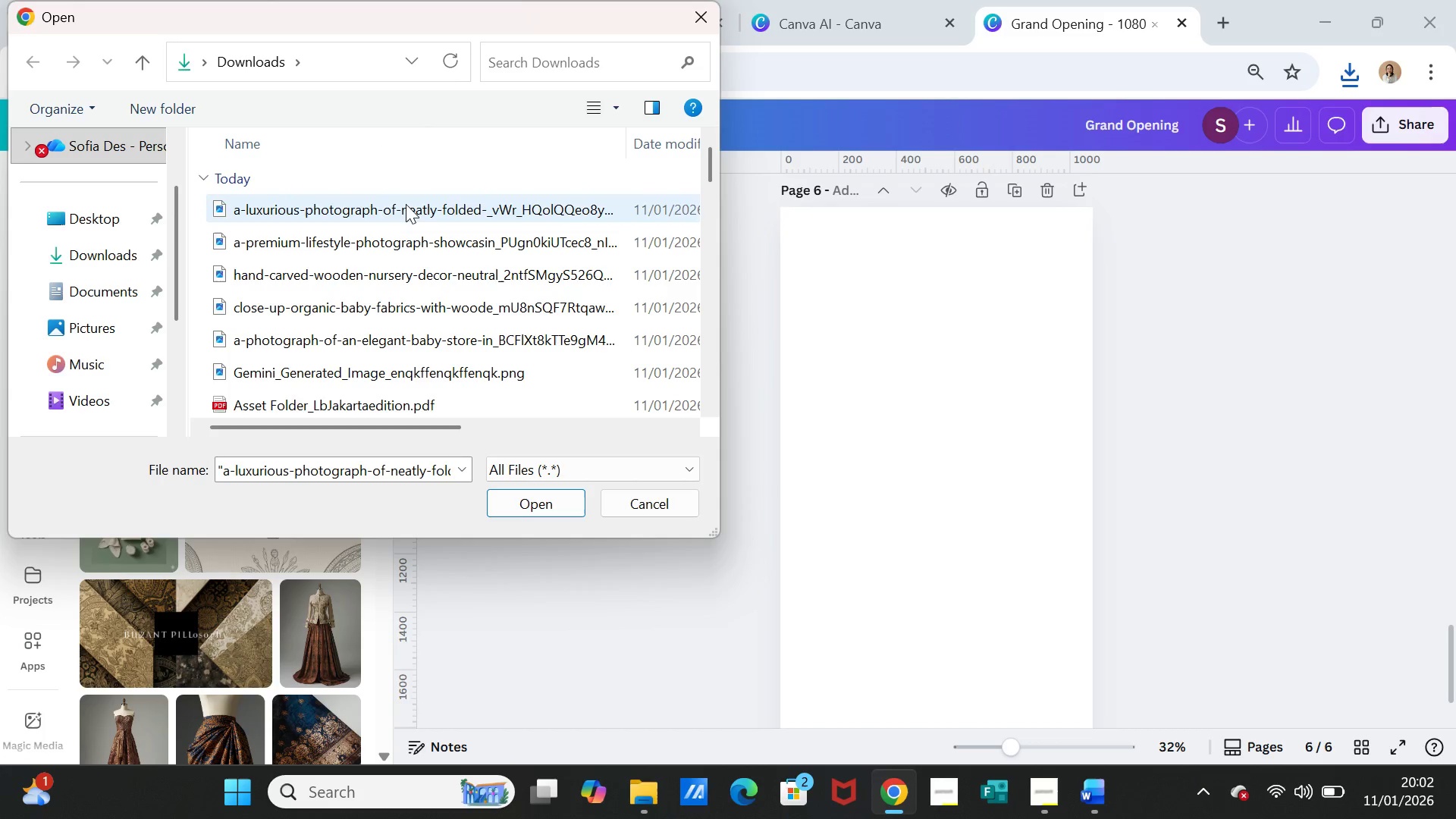 
left_click([406, 204])
 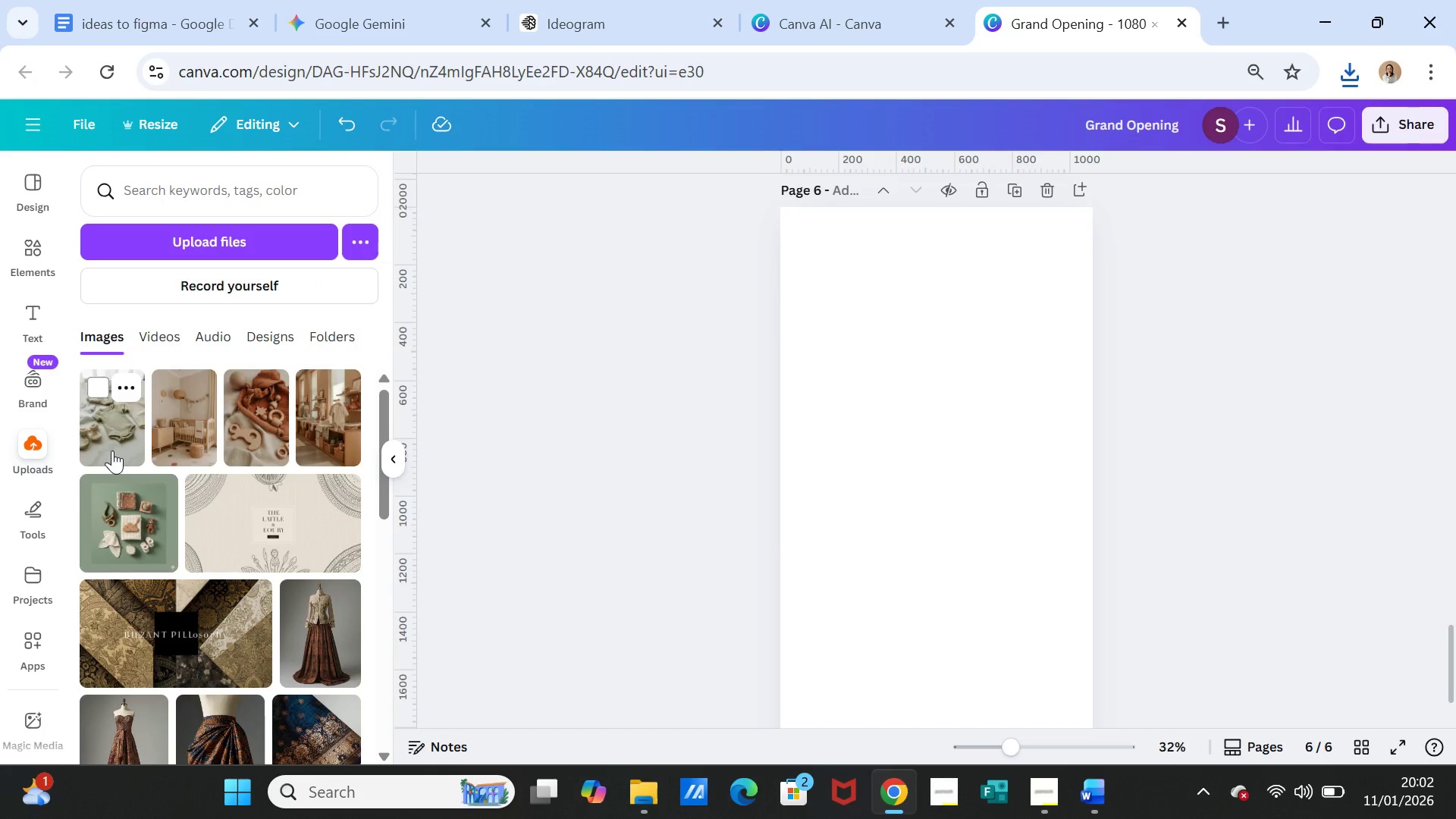 
left_click([111, 417])
 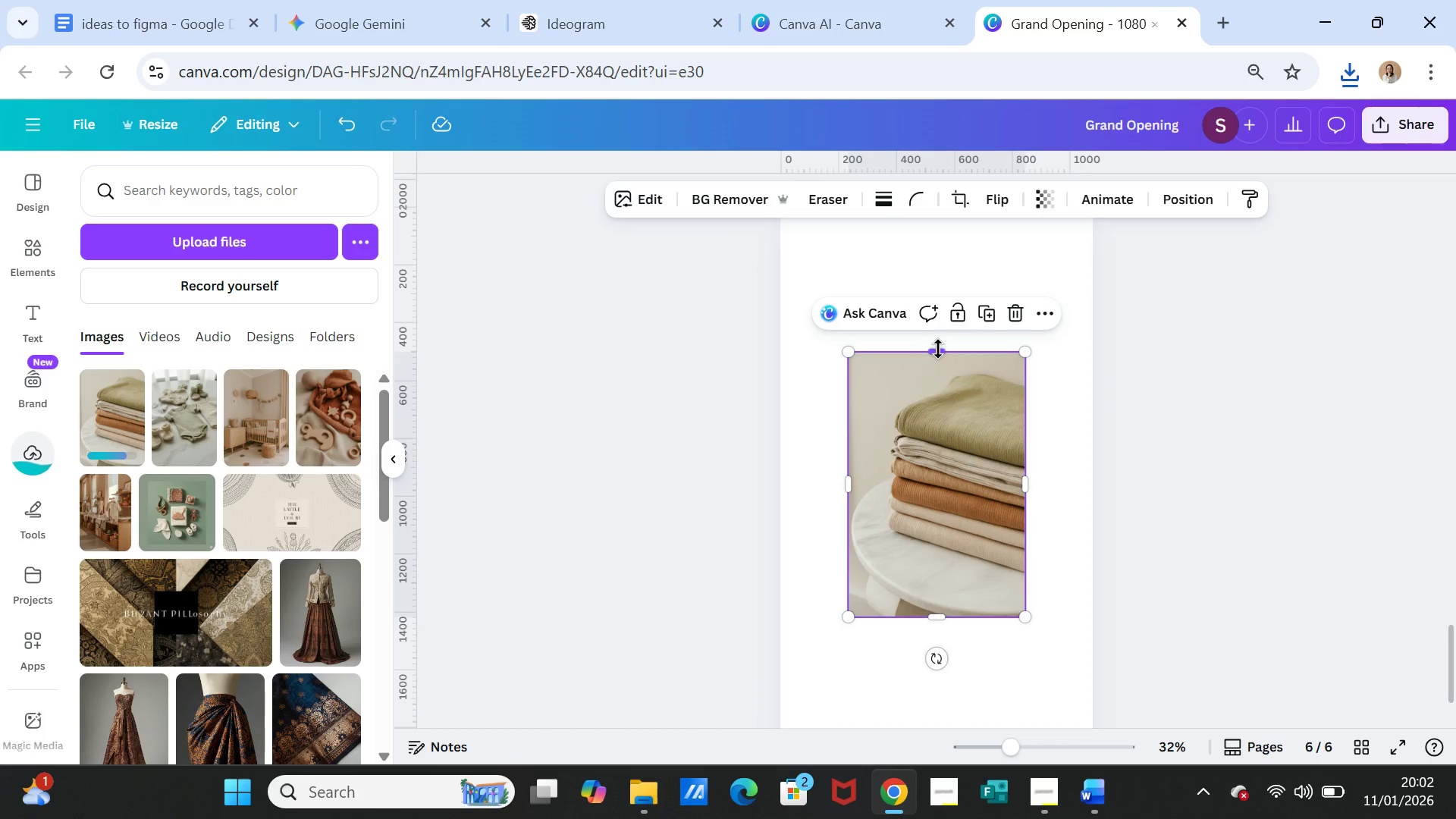 
left_click_drag(start_coordinate=[934, 349], to_coordinate=[939, 245])
 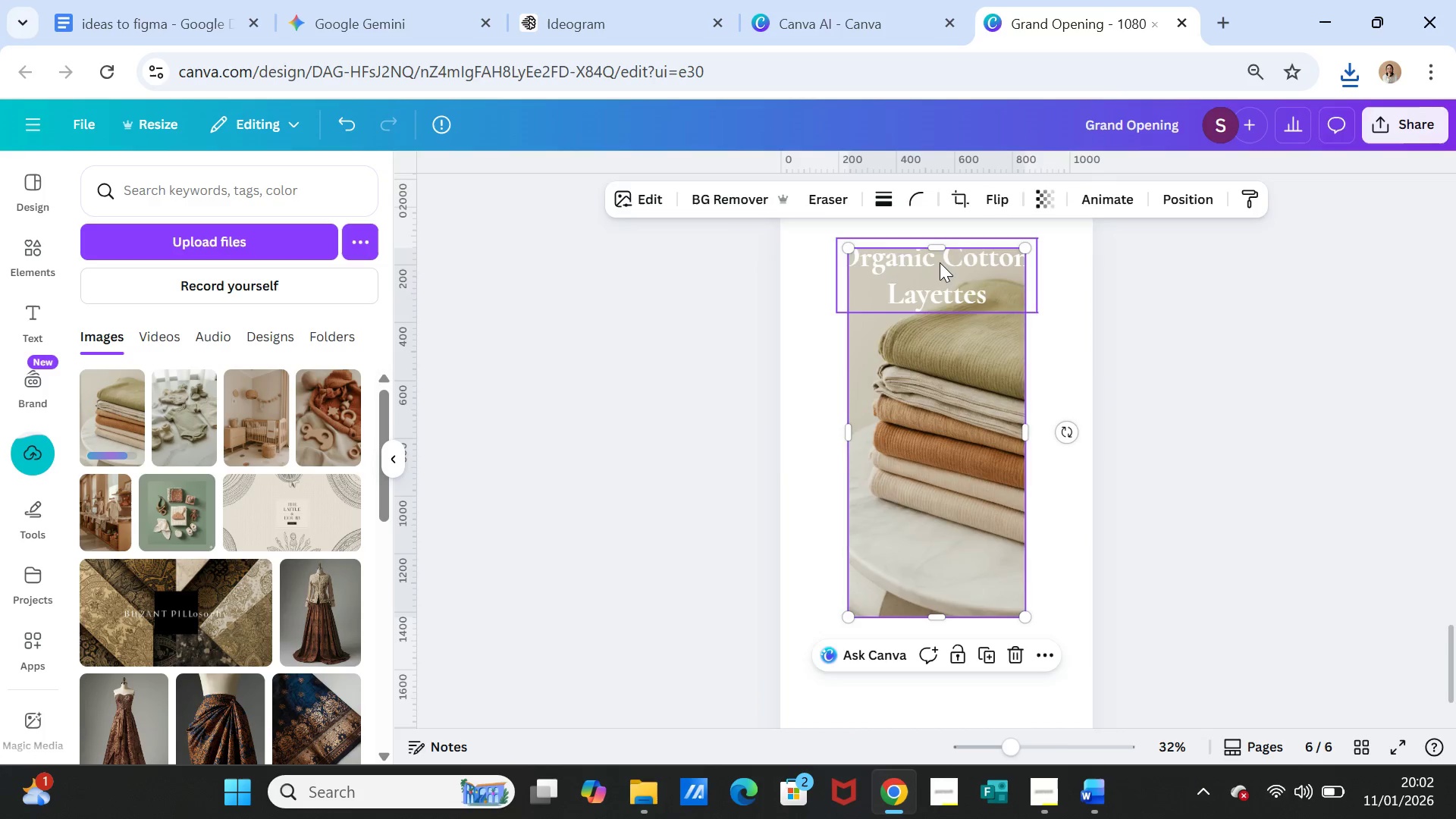 
scroll: coordinate [940, 262], scroll_direction: up, amount: 1.0
 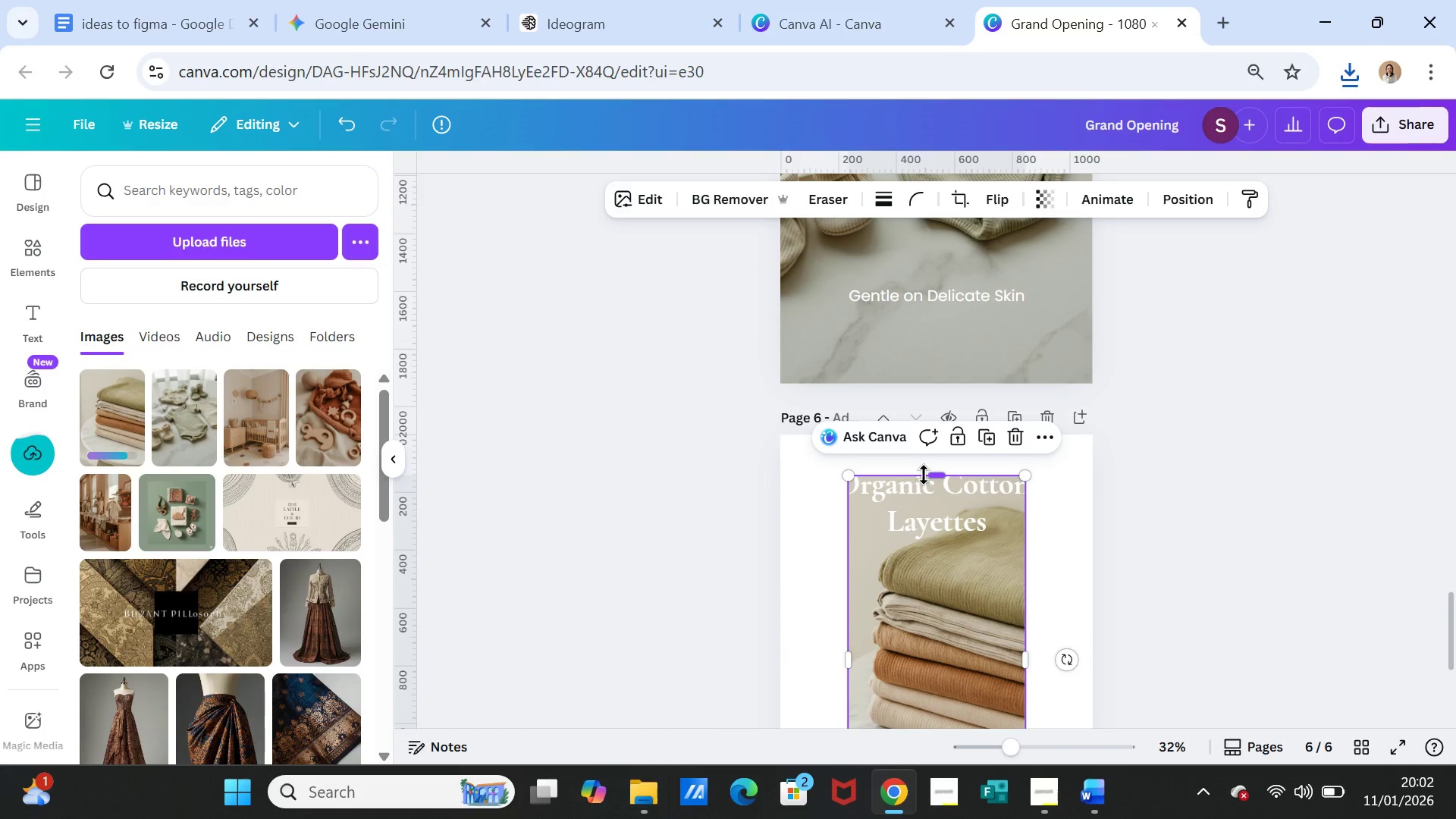 
left_click_drag(start_coordinate=[934, 476], to_coordinate=[933, 435])
 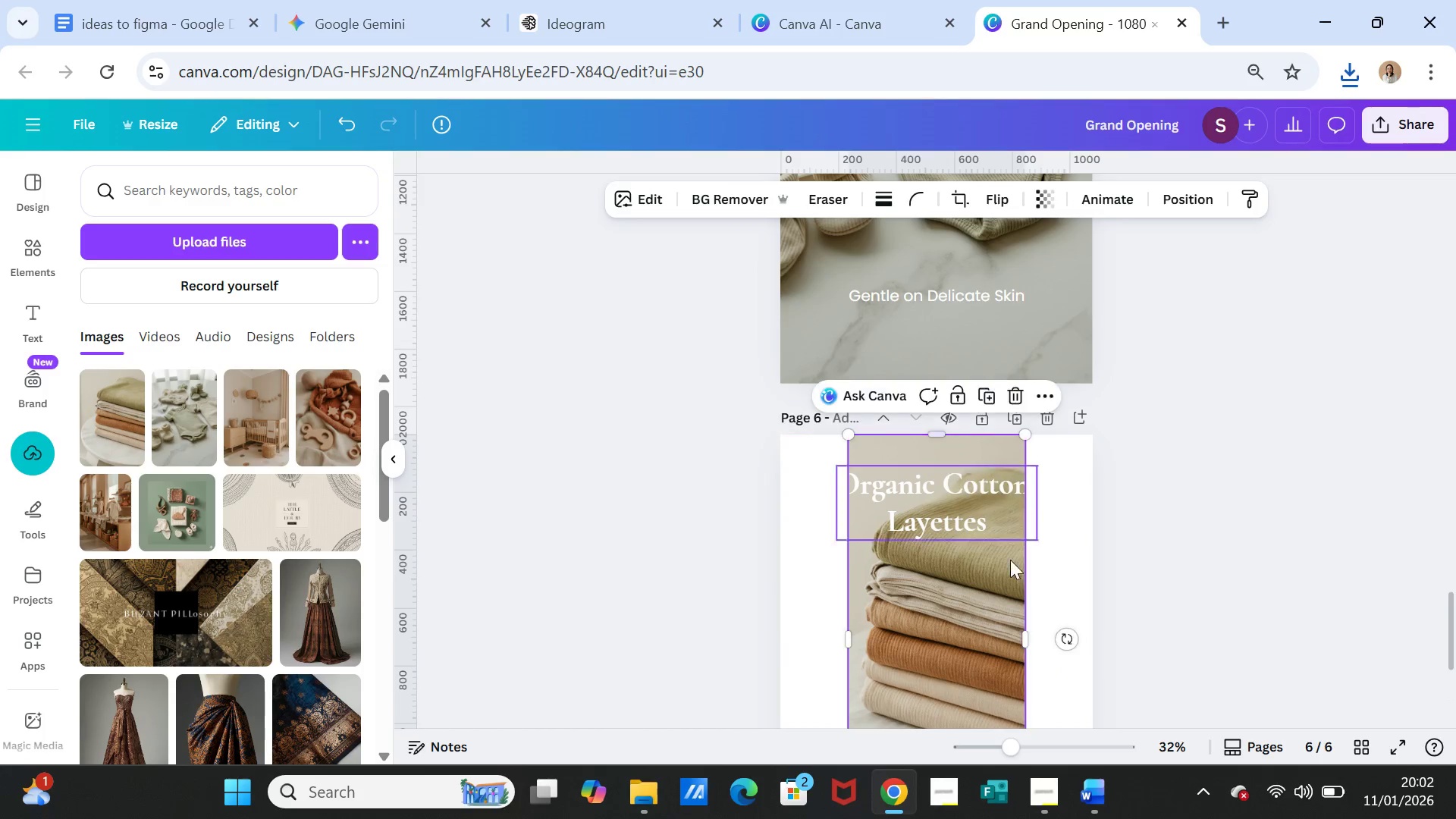 
scroll: coordinate [1003, 581], scroll_direction: down, amount: 4.0
 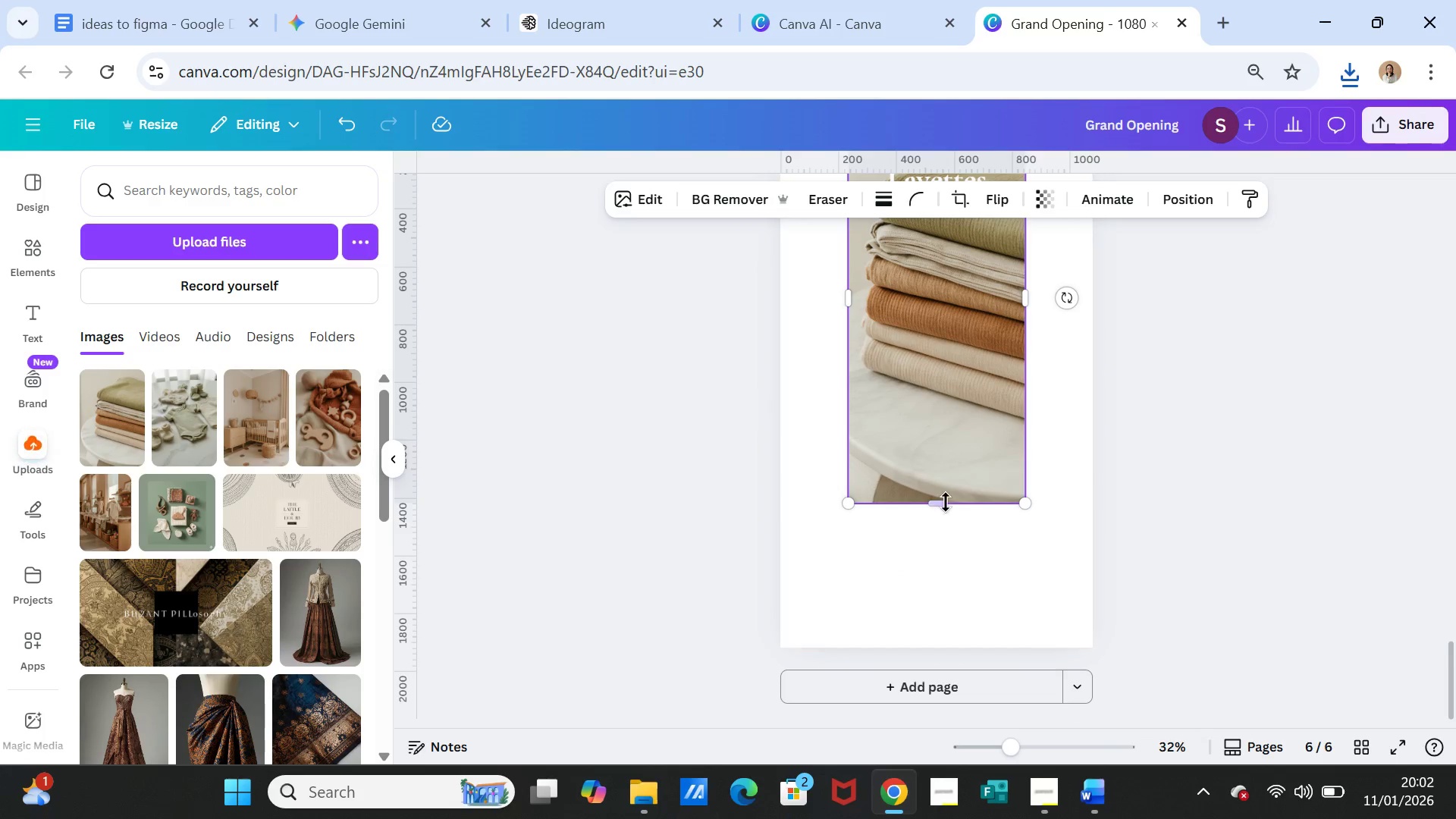 
left_click_drag(start_coordinate=[943, 500], to_coordinate=[937, 642])
 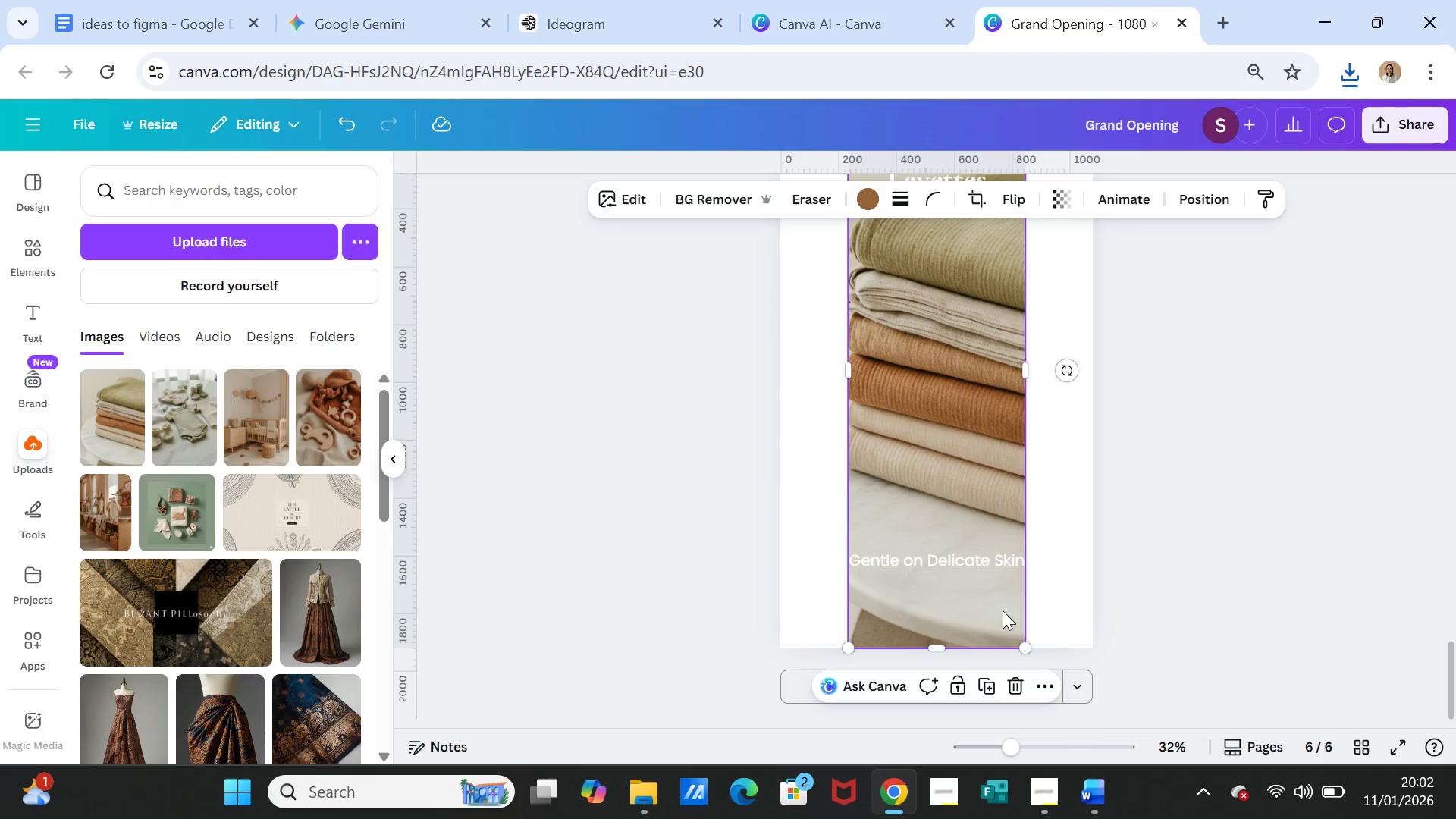 
left_click_drag(start_coordinate=[1025, 375], to_coordinate=[1088, 378])
 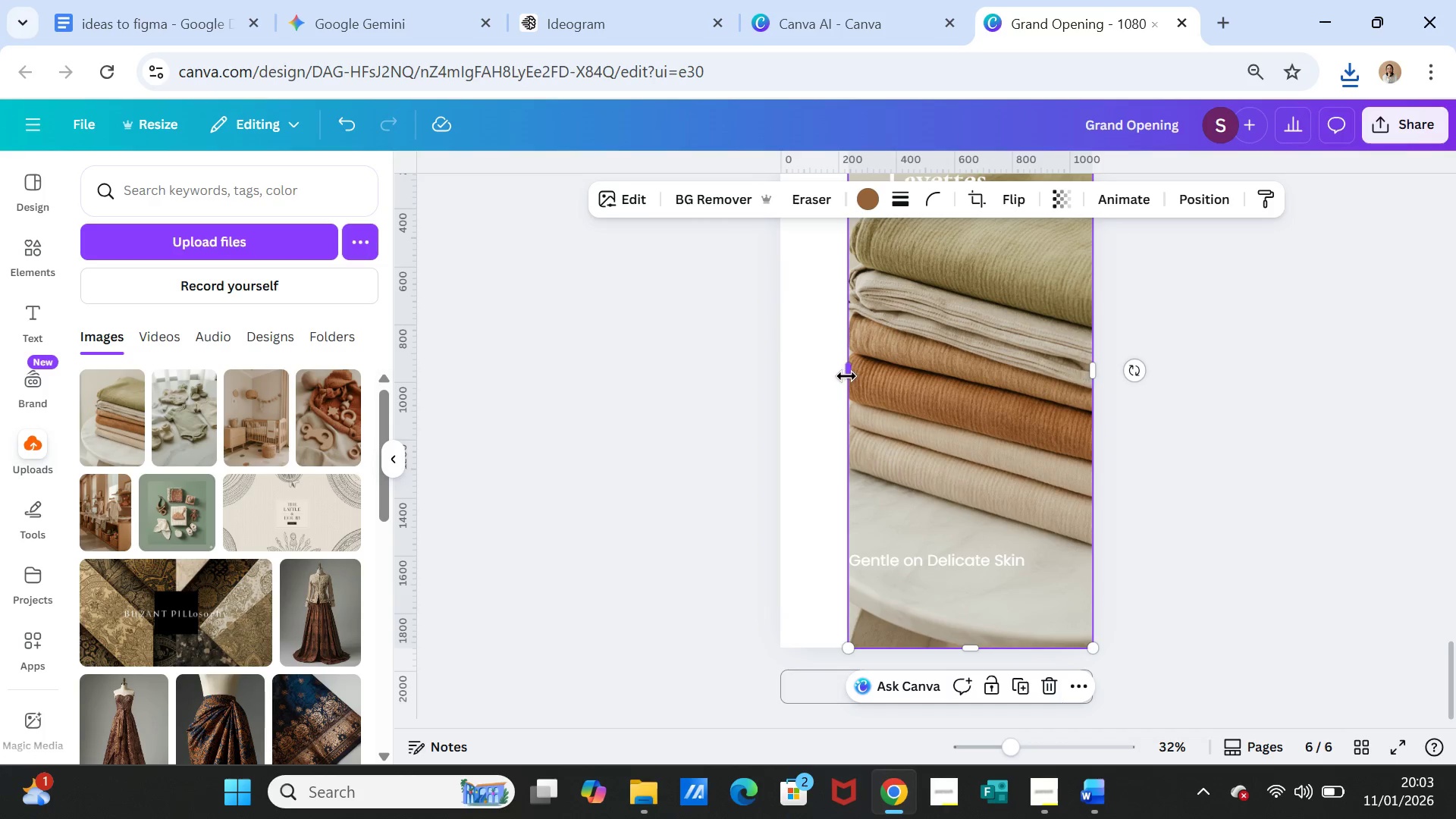 
left_click_drag(start_coordinate=[846, 376], to_coordinate=[782, 369])
 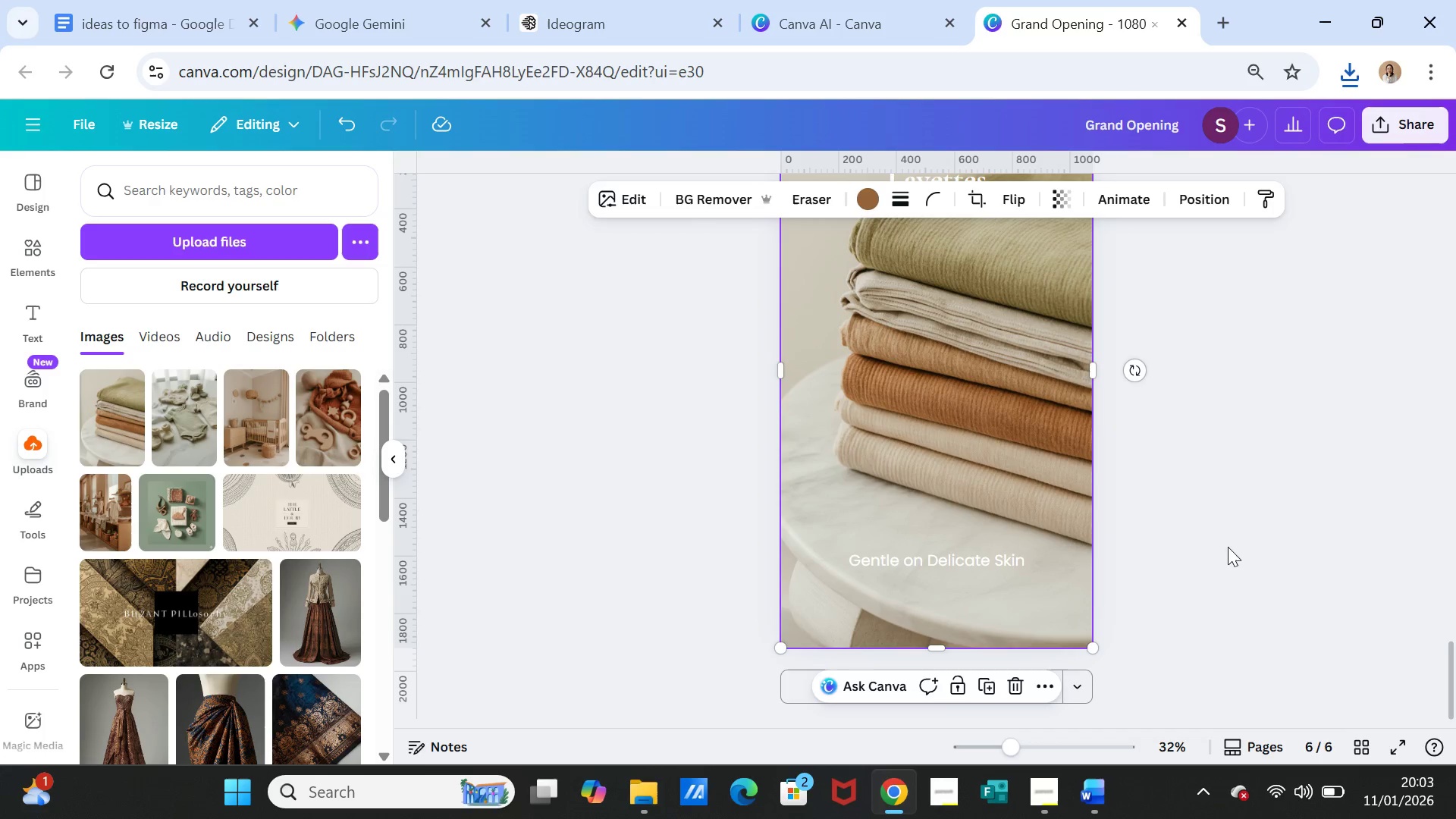 
left_click([1228, 547])
 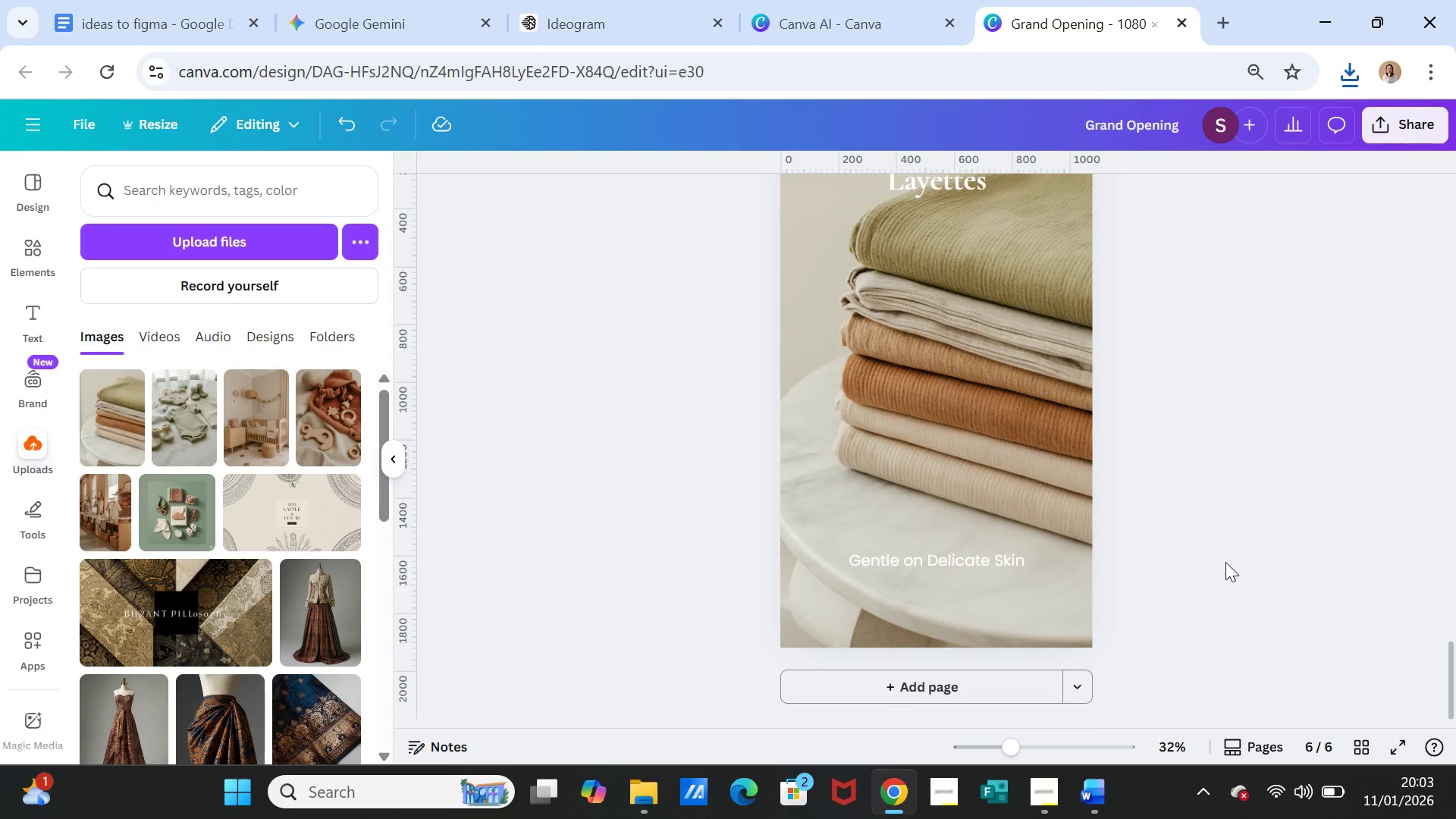 
scroll: coordinate [1225, 562], scroll_direction: up, amount: 2.0
 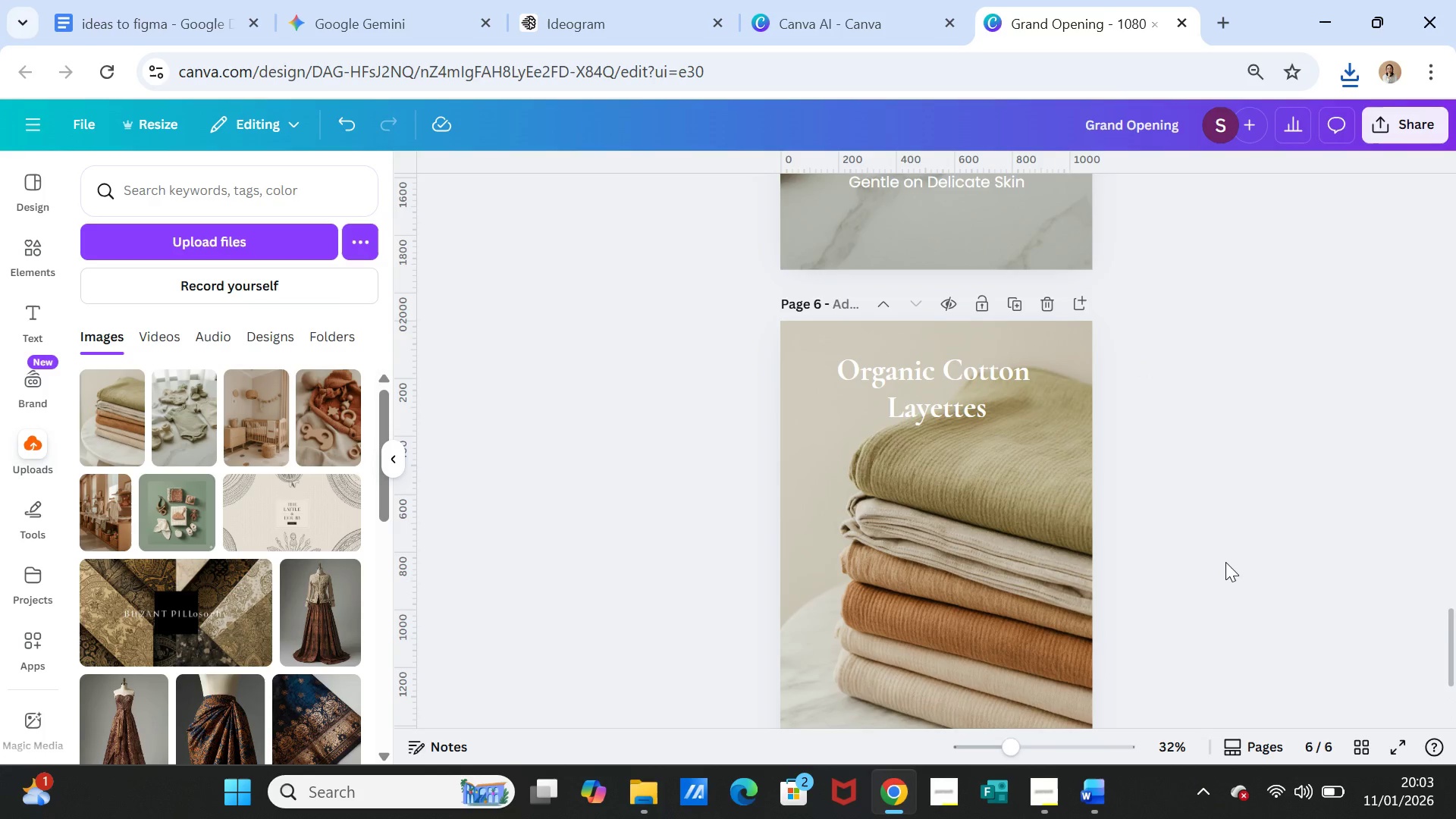 
scroll: coordinate [1225, 562], scroll_direction: down, amount: 1.0
 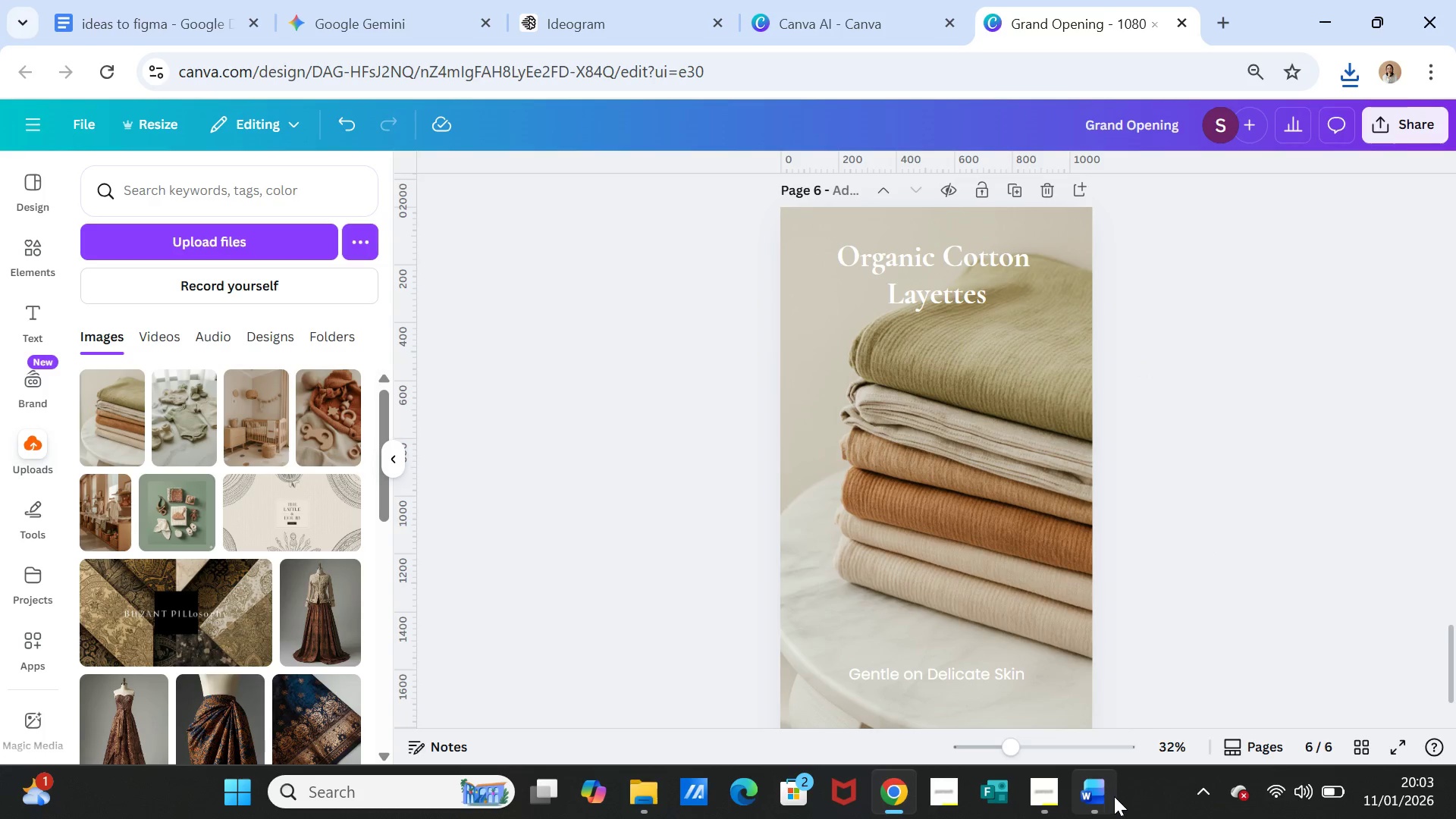 
left_click([1104, 796])
 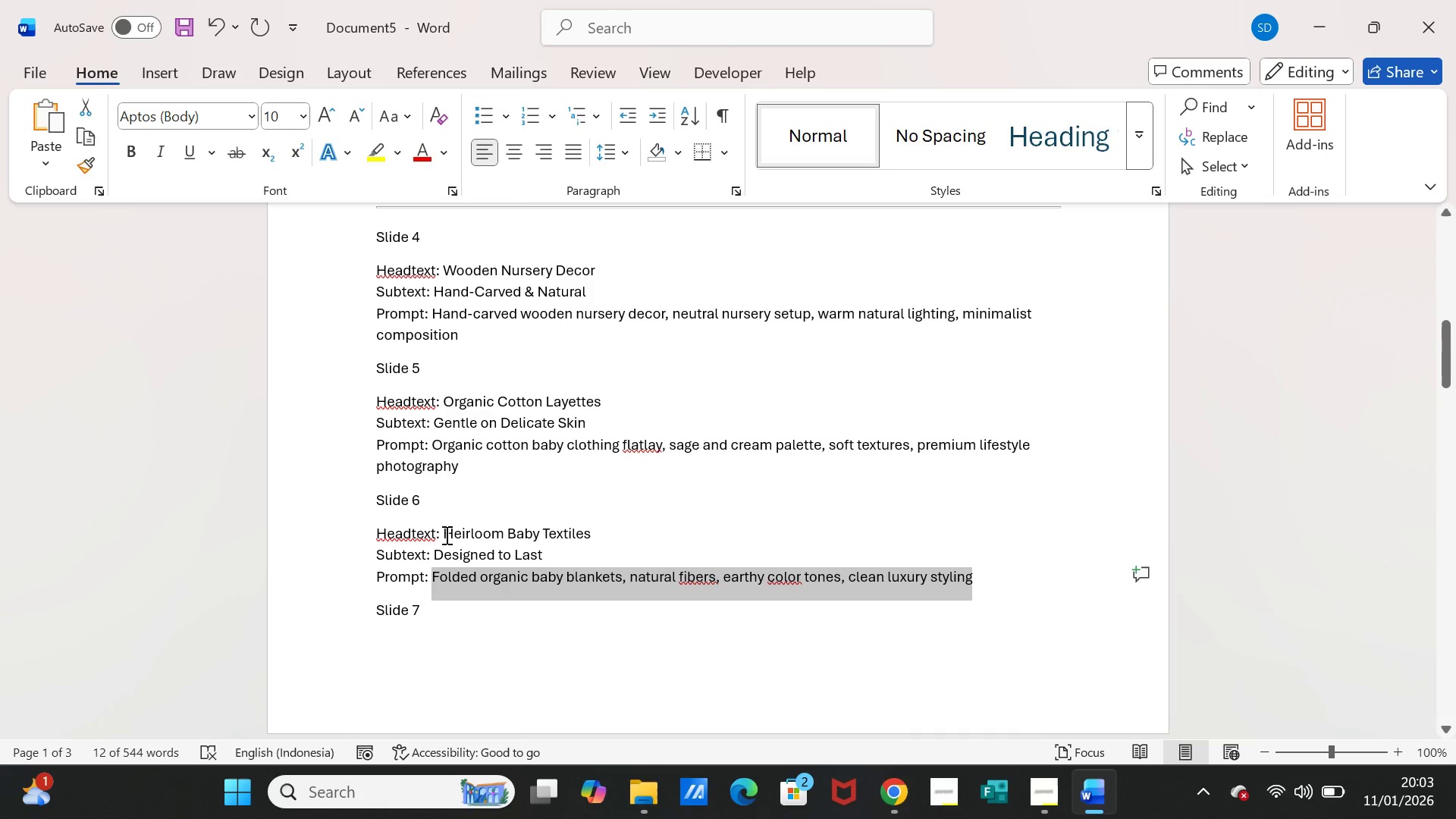 
left_click_drag(start_coordinate=[443, 533], to_coordinate=[579, 531])
 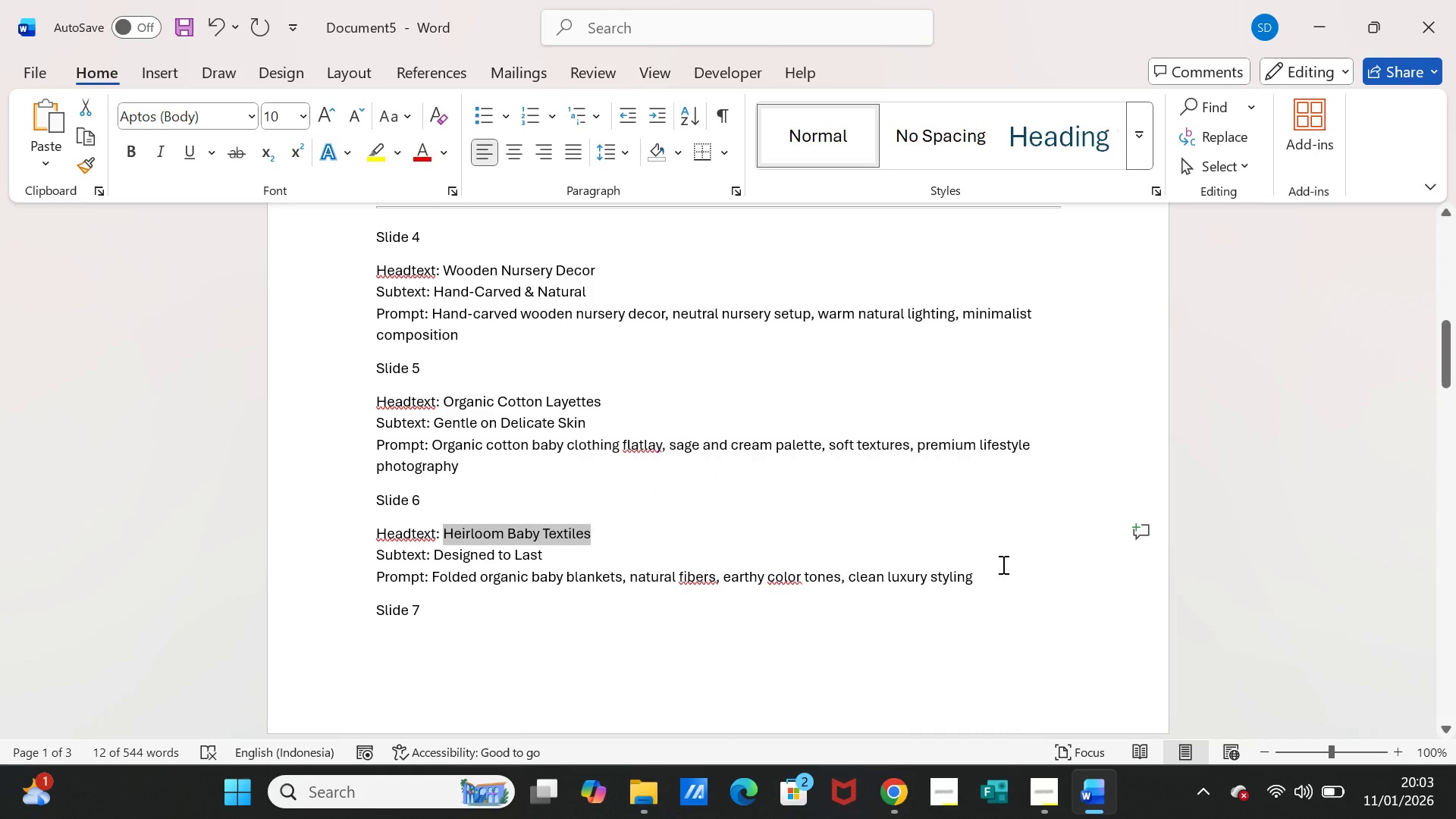 
key(Control+C)
 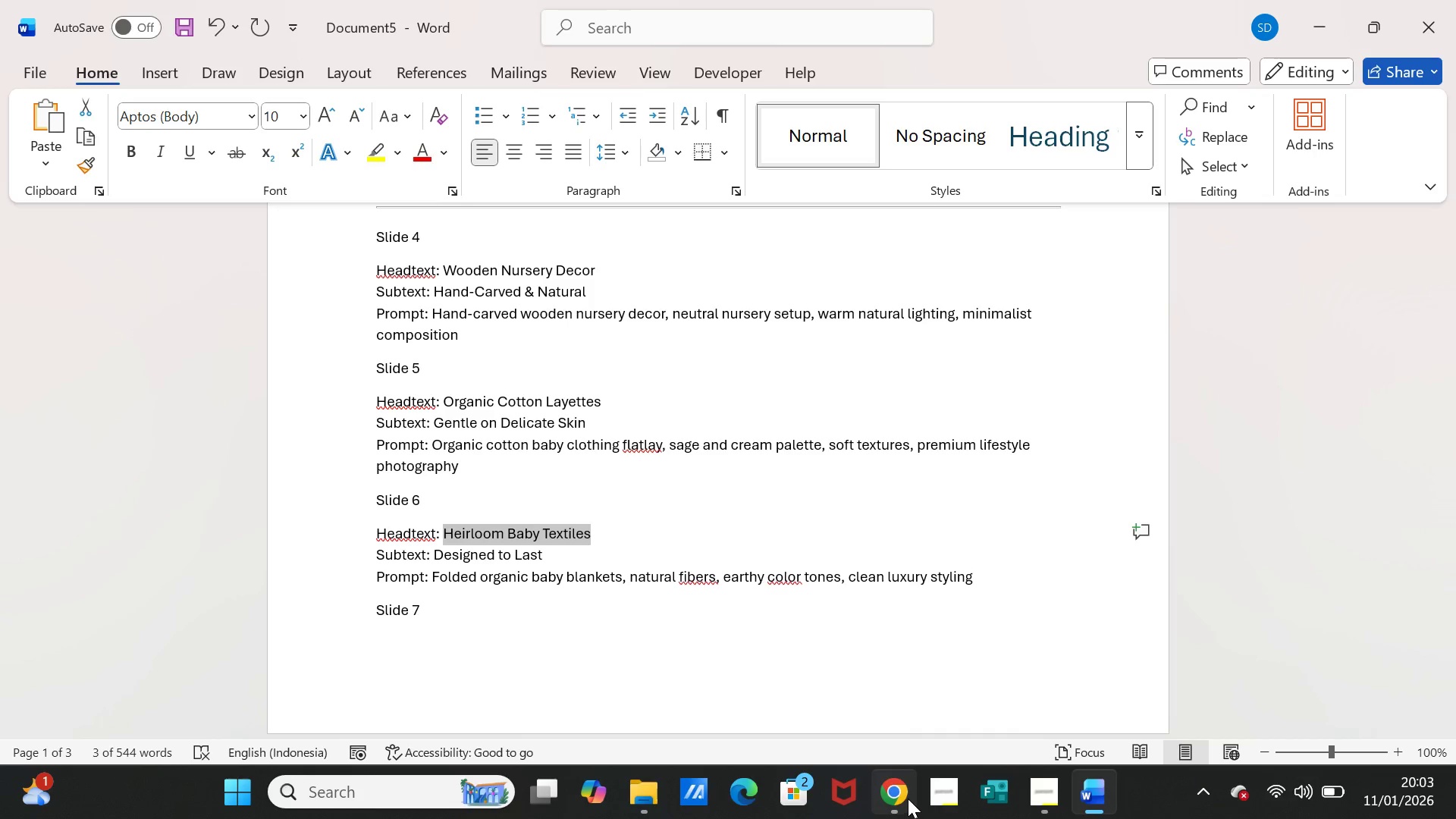 
left_click([907, 798])
 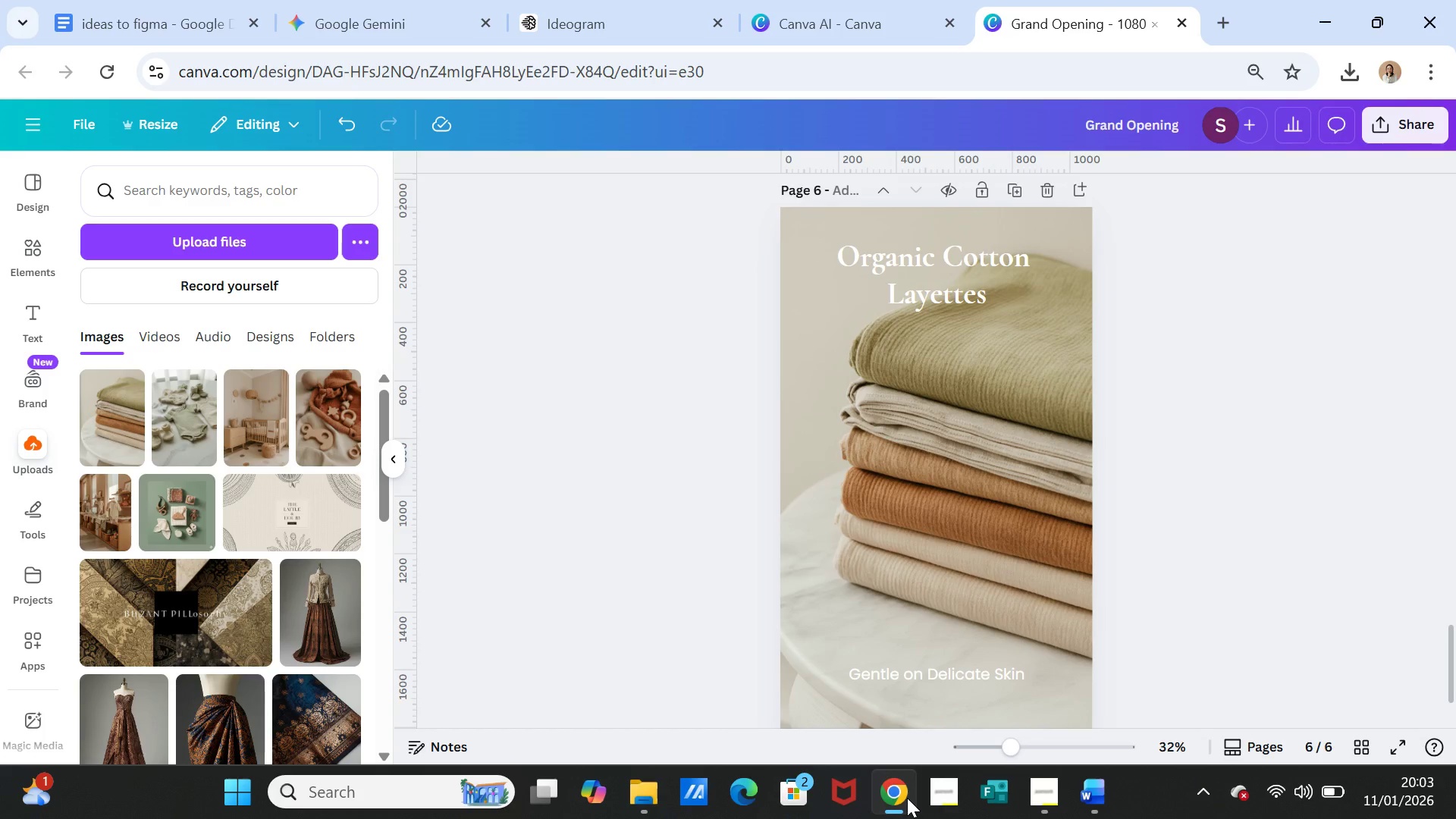 
mouse_move([958, 786])
 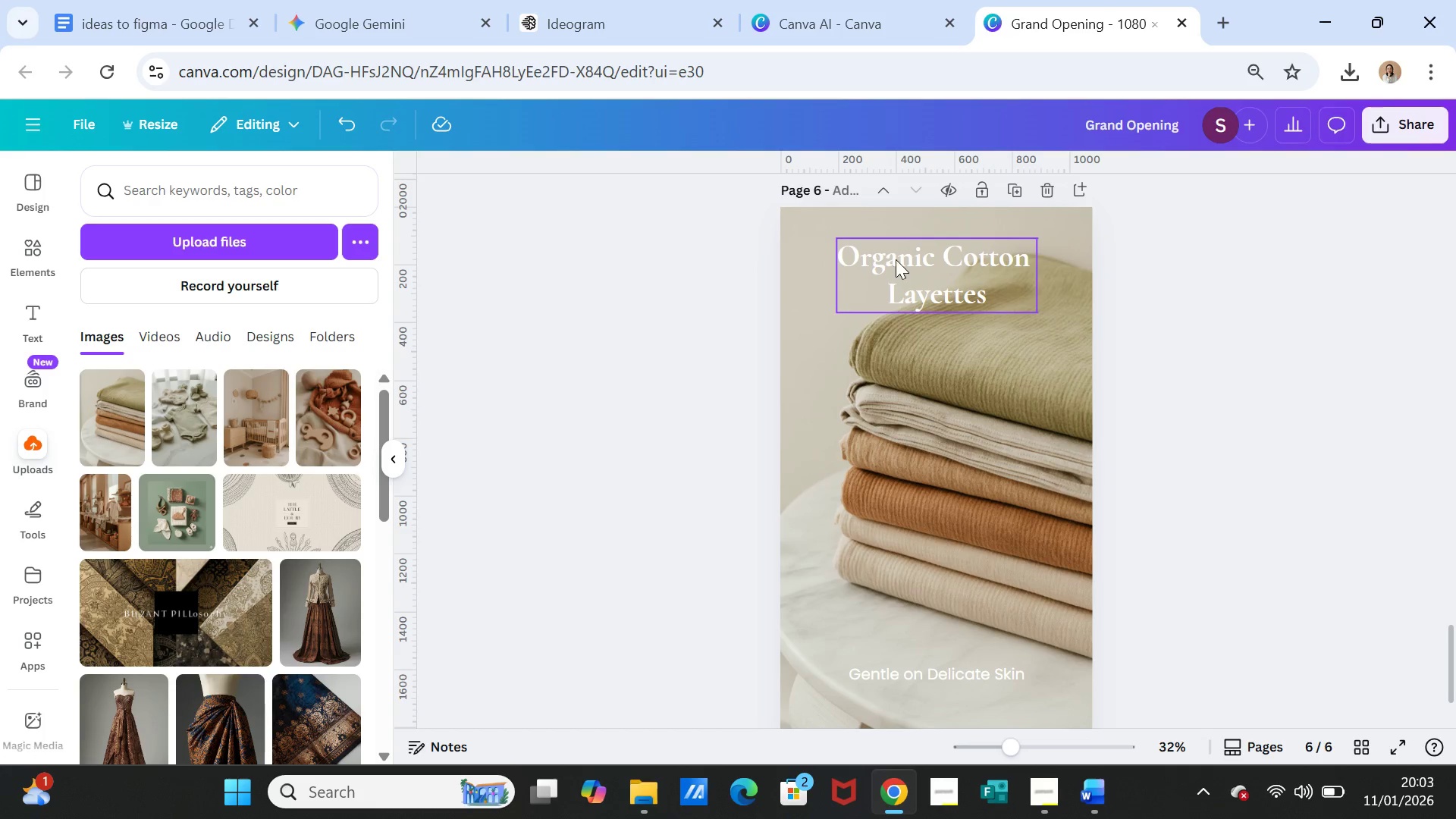 
double_click([896, 258])
 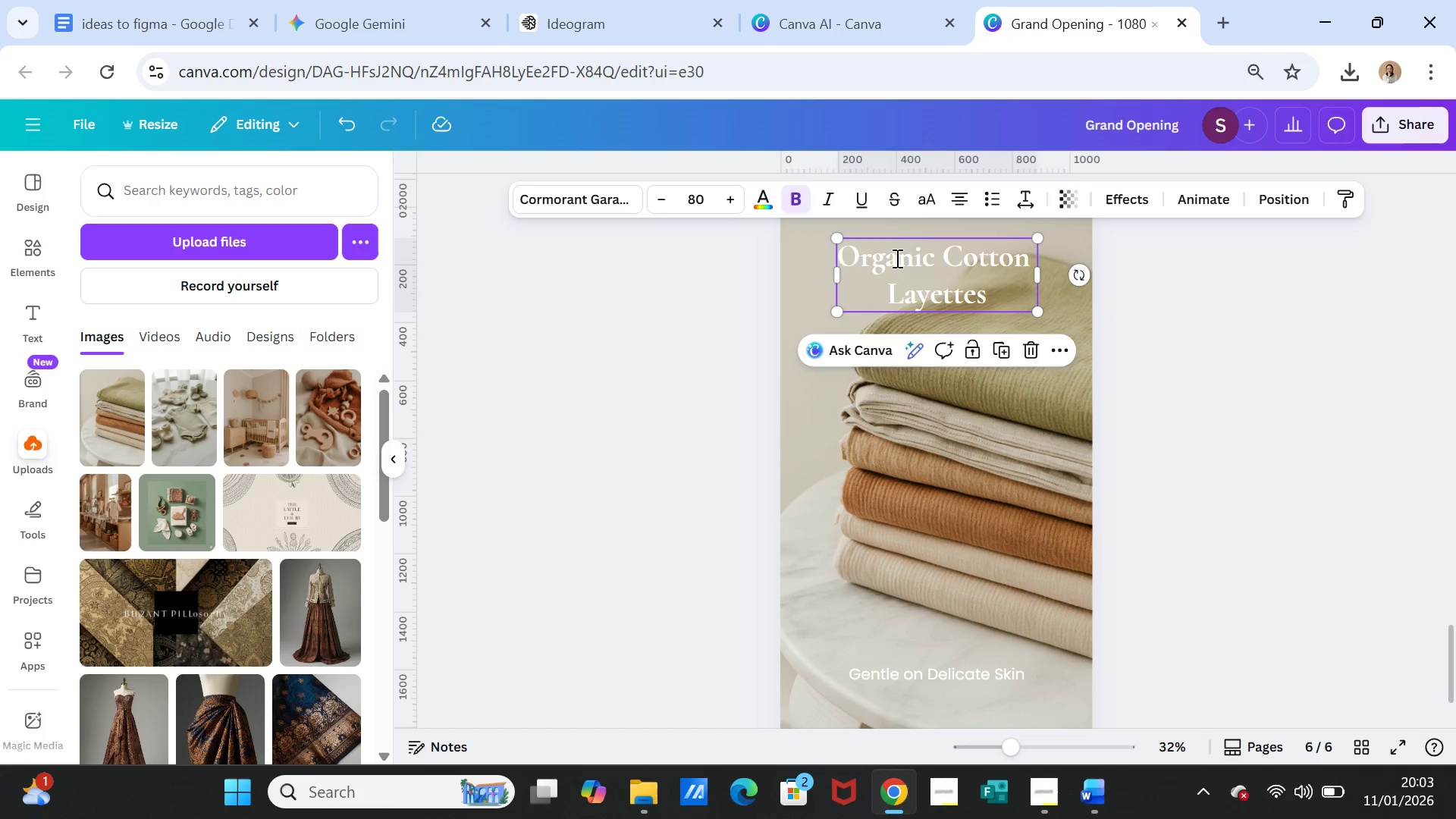 
triple_click([896, 258])
 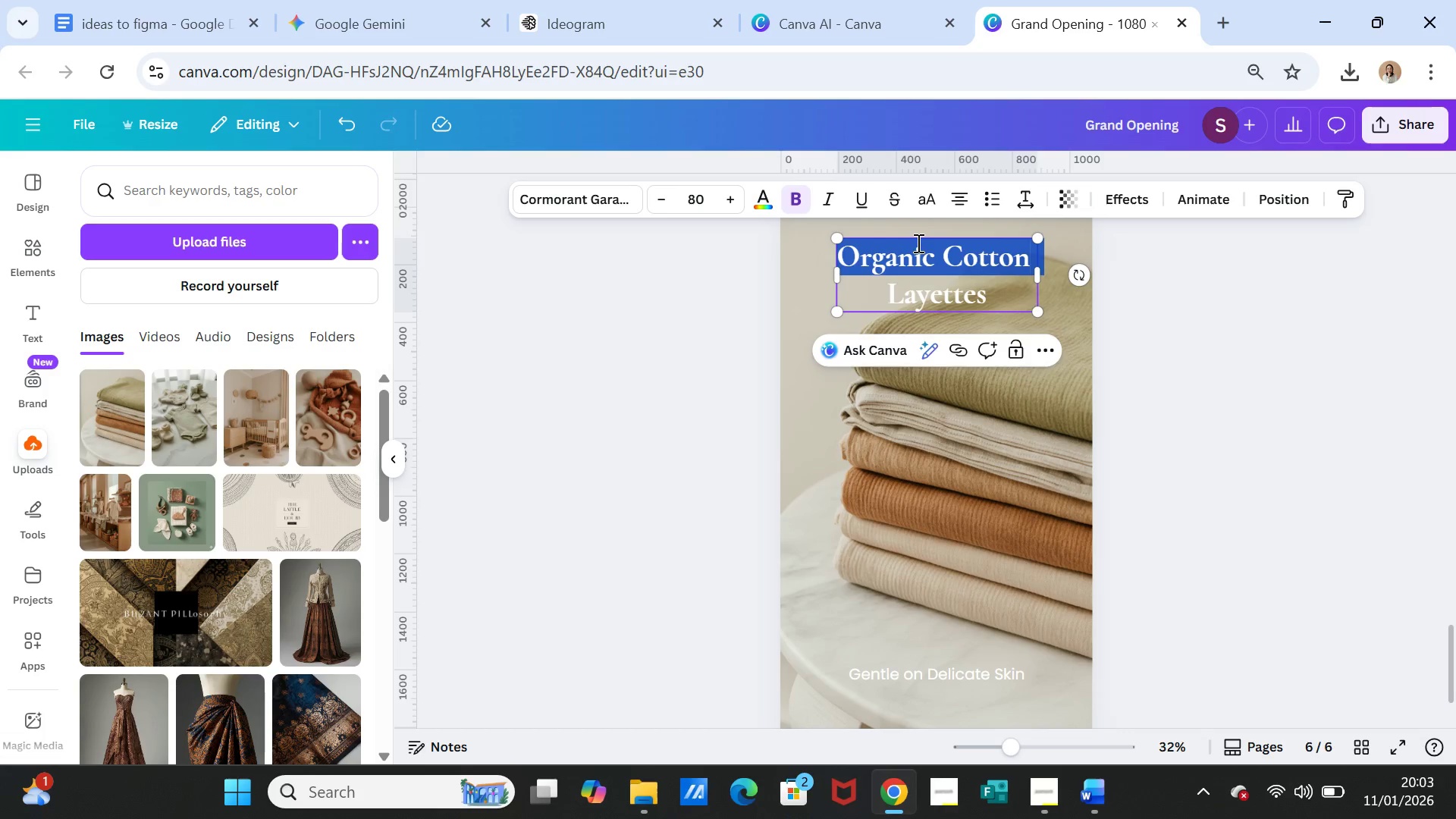 
key(Shift+ArrowDown)
 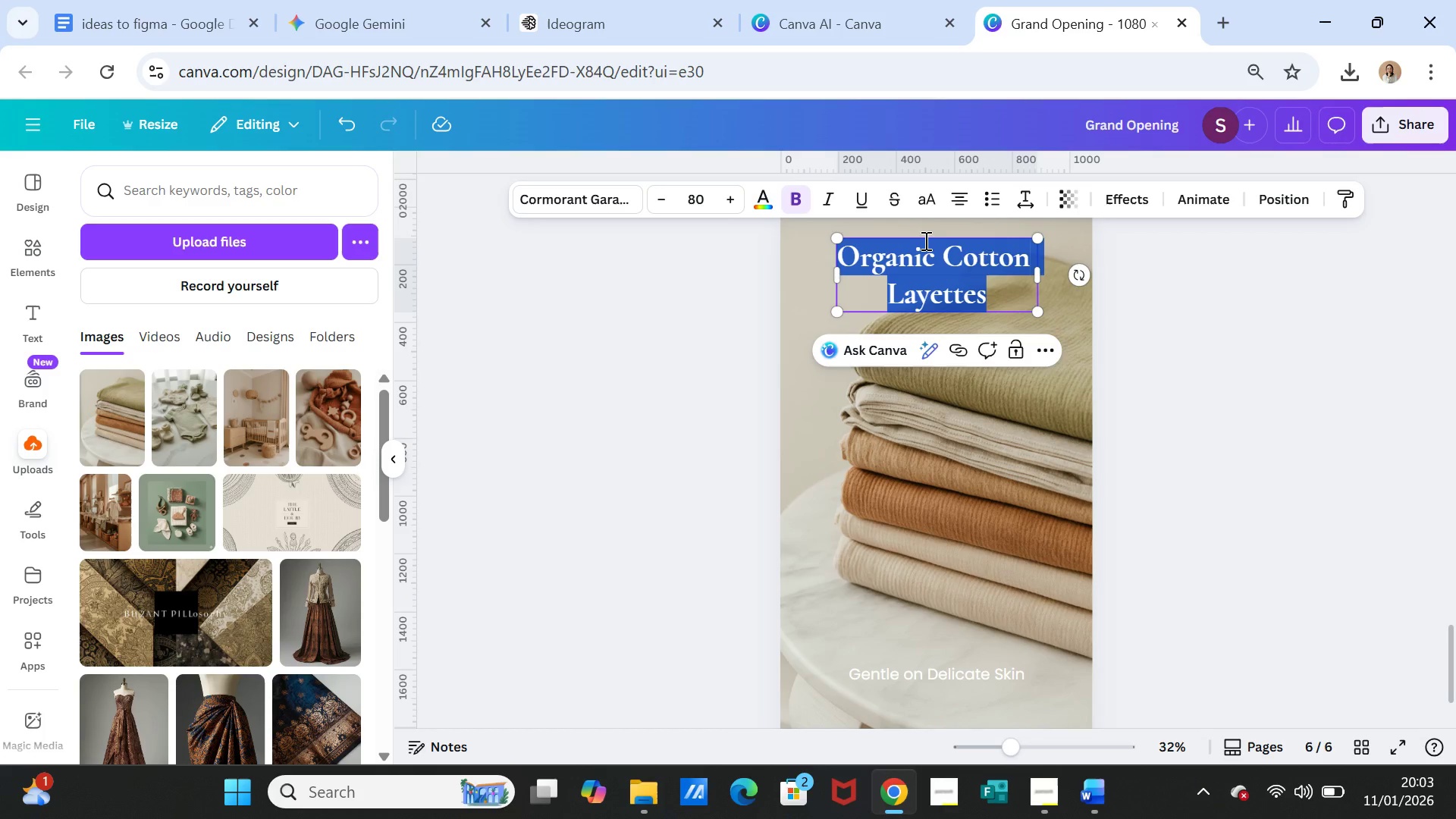 
key(Control+V)
 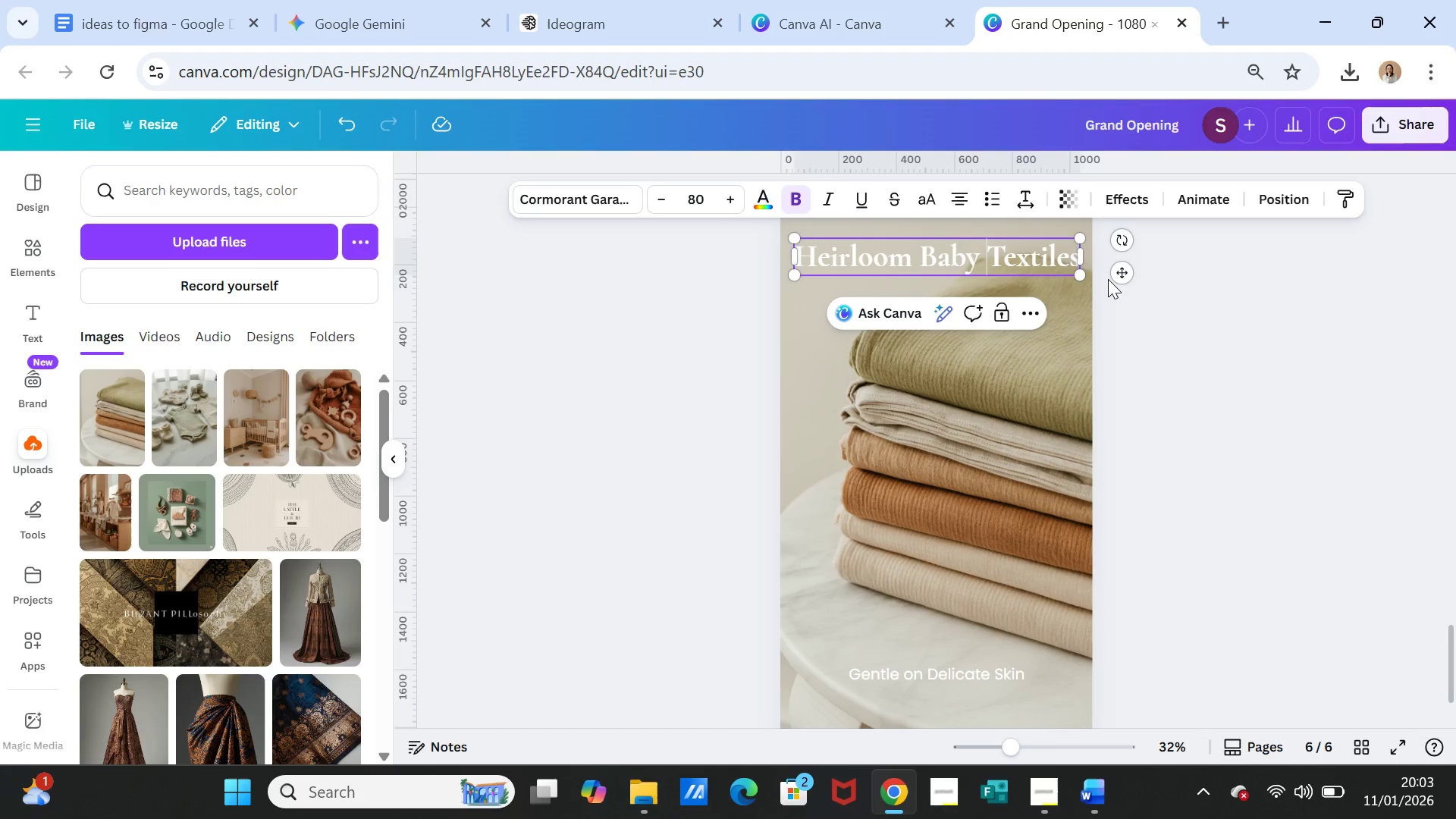 
key(Enter)
 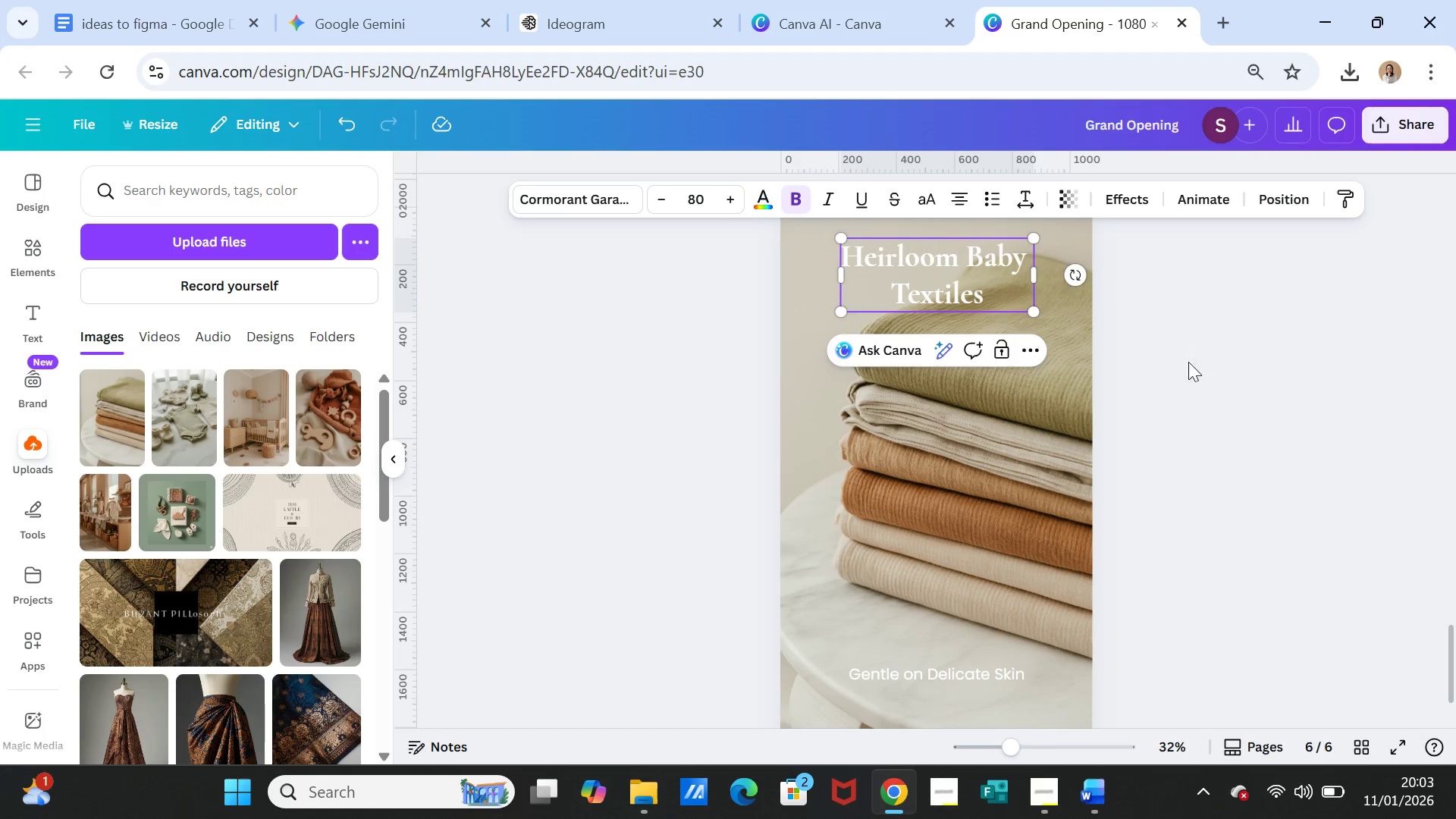 
left_click([1248, 412])
 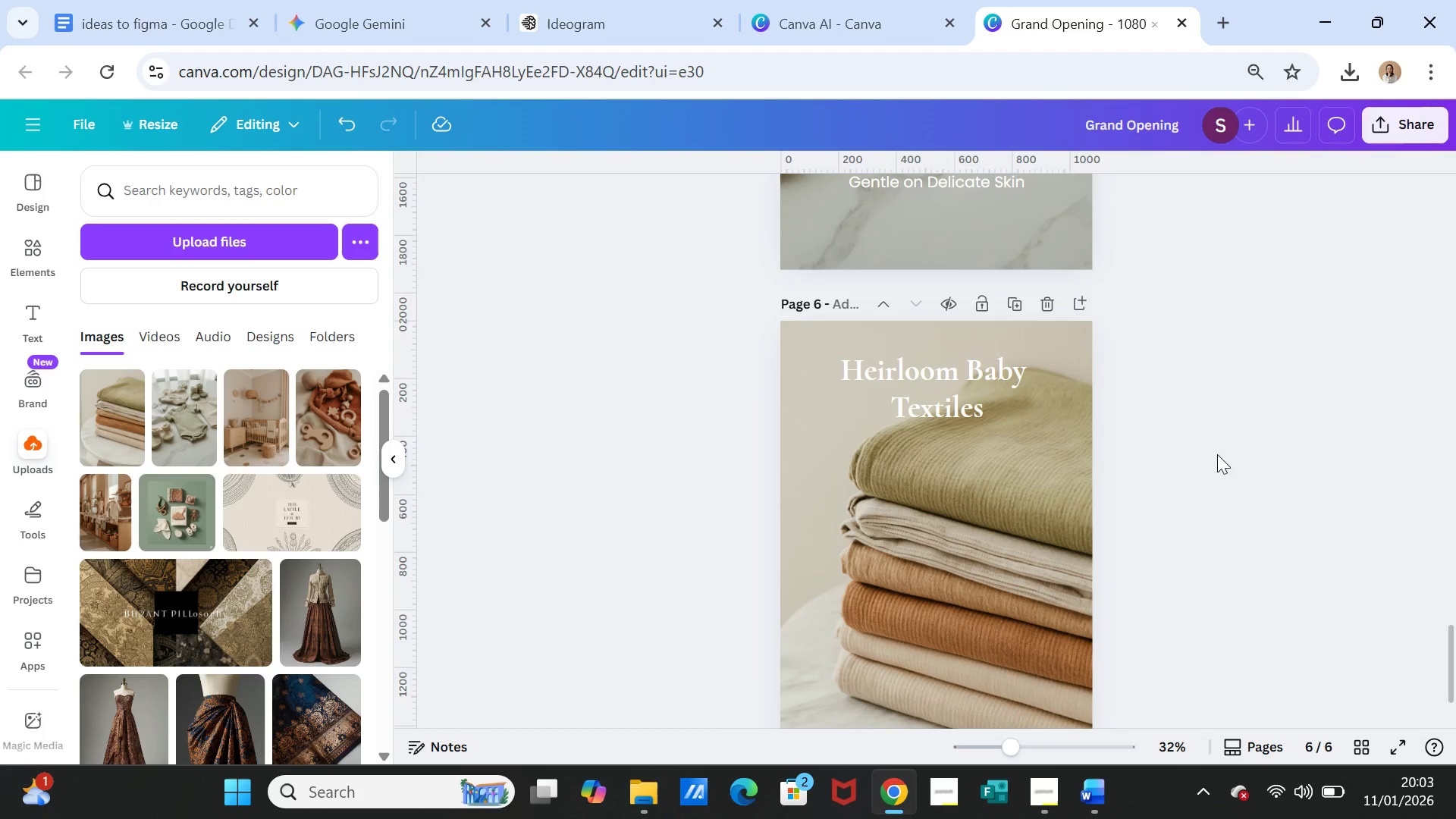 
scroll: coordinate [1217, 454], scroll_direction: up, amount: 1.0
 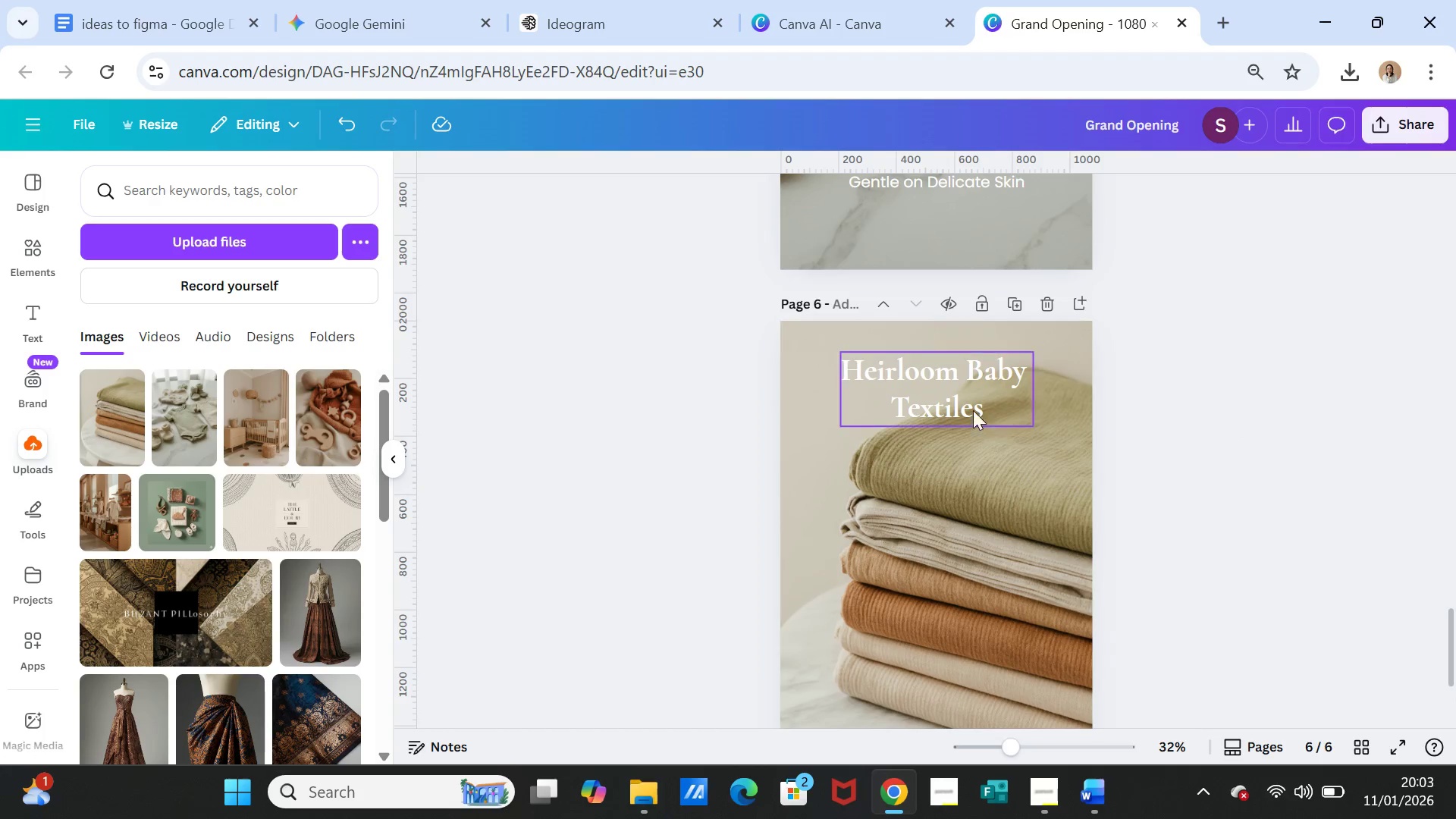 
left_click_drag(start_coordinate=[960, 401], to_coordinate=[973, 401])
 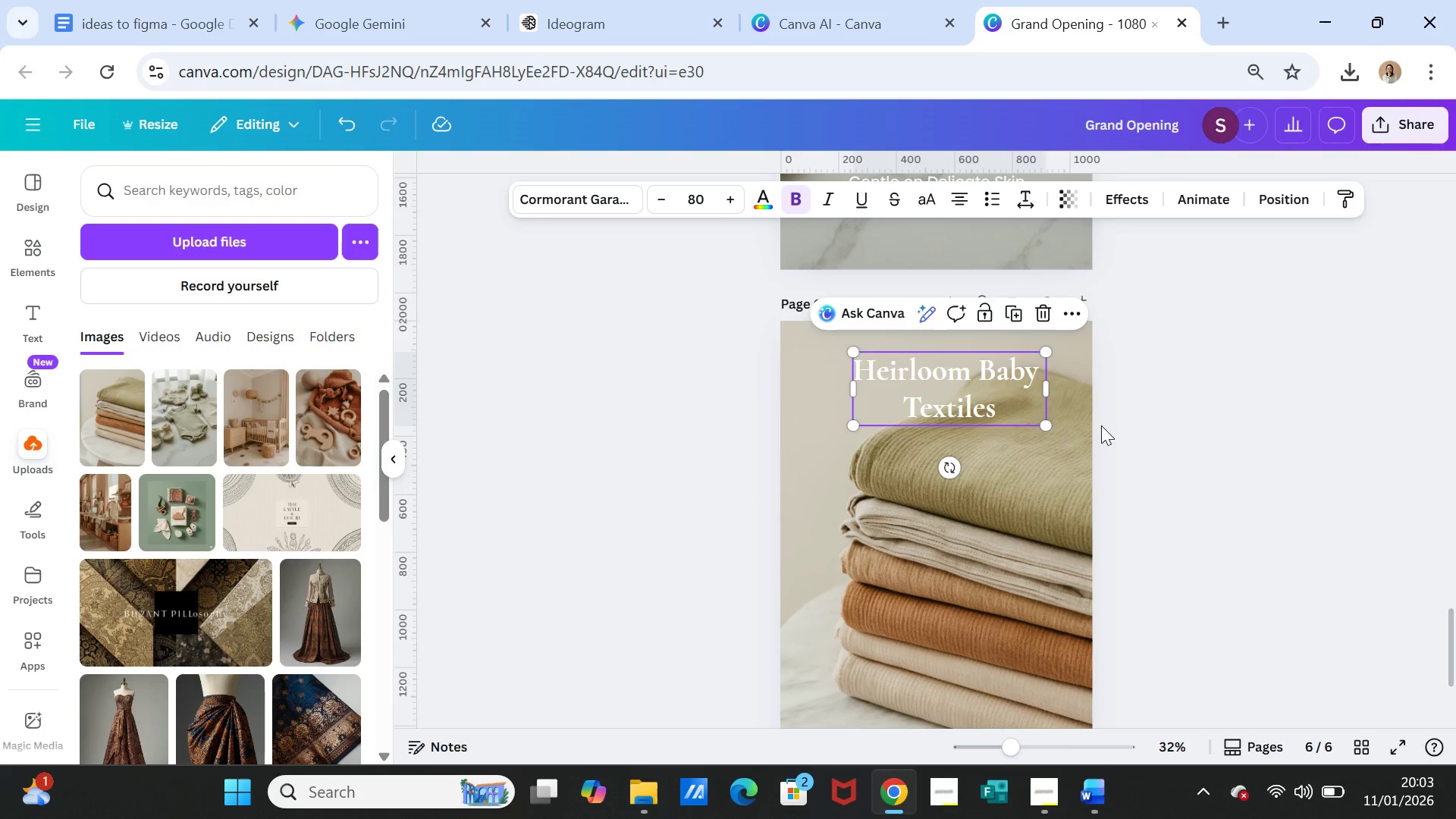 
wait(13.19)
 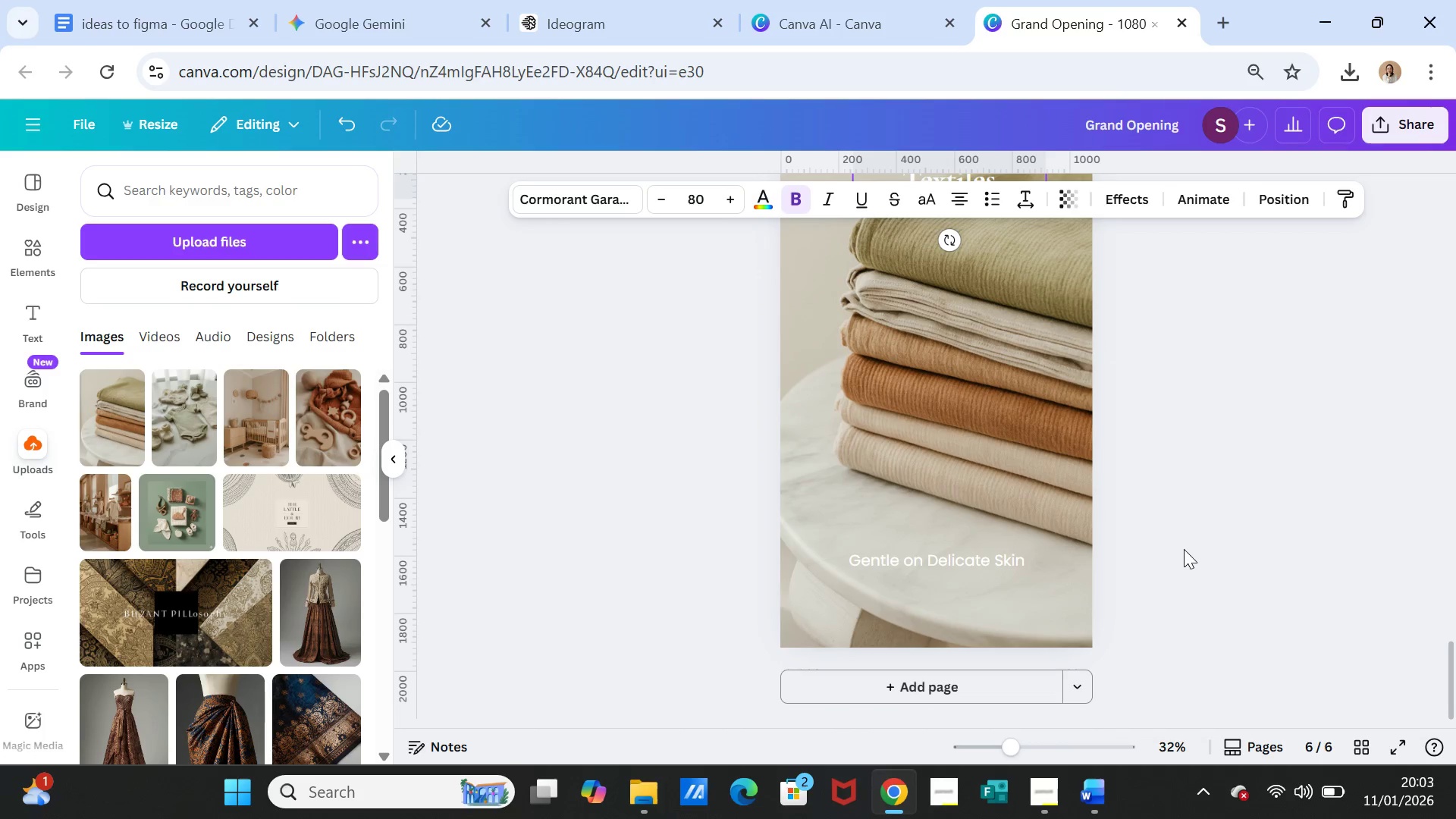 
left_click([1181, 549])
 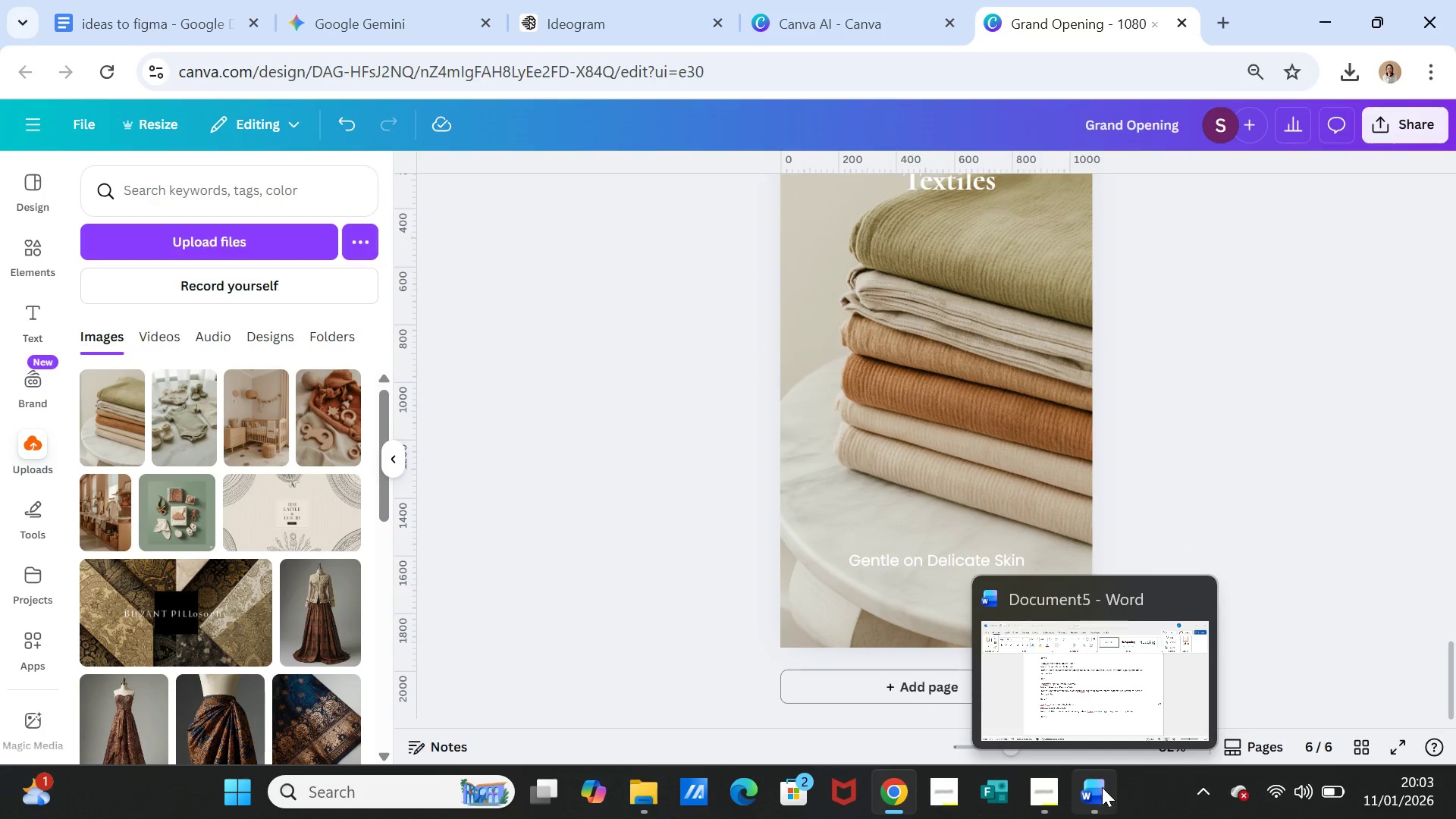 
scroll: coordinate [1196, 552], scroll_direction: down, amount: 2.0
 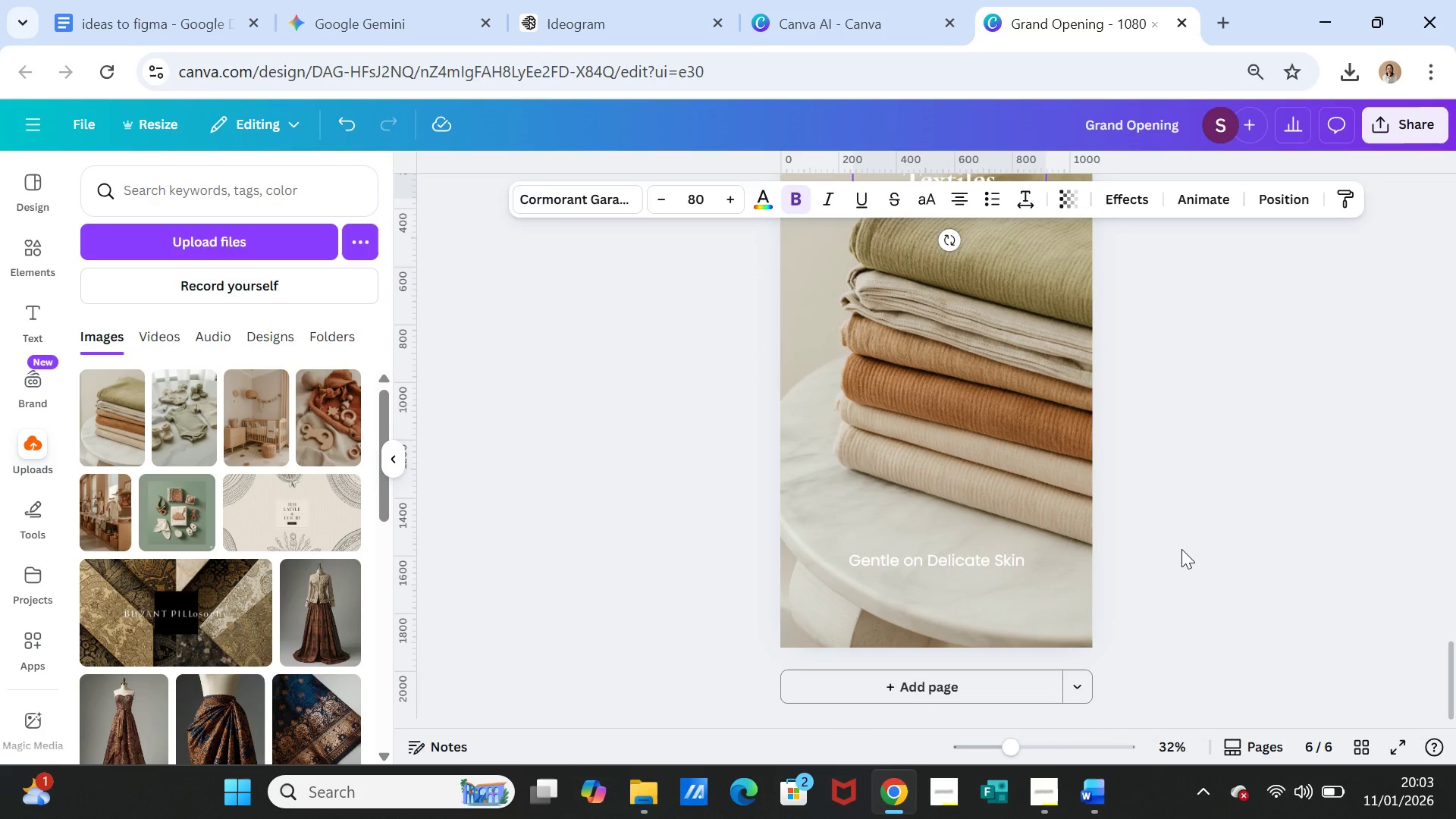 
left_click([1092, 783])
 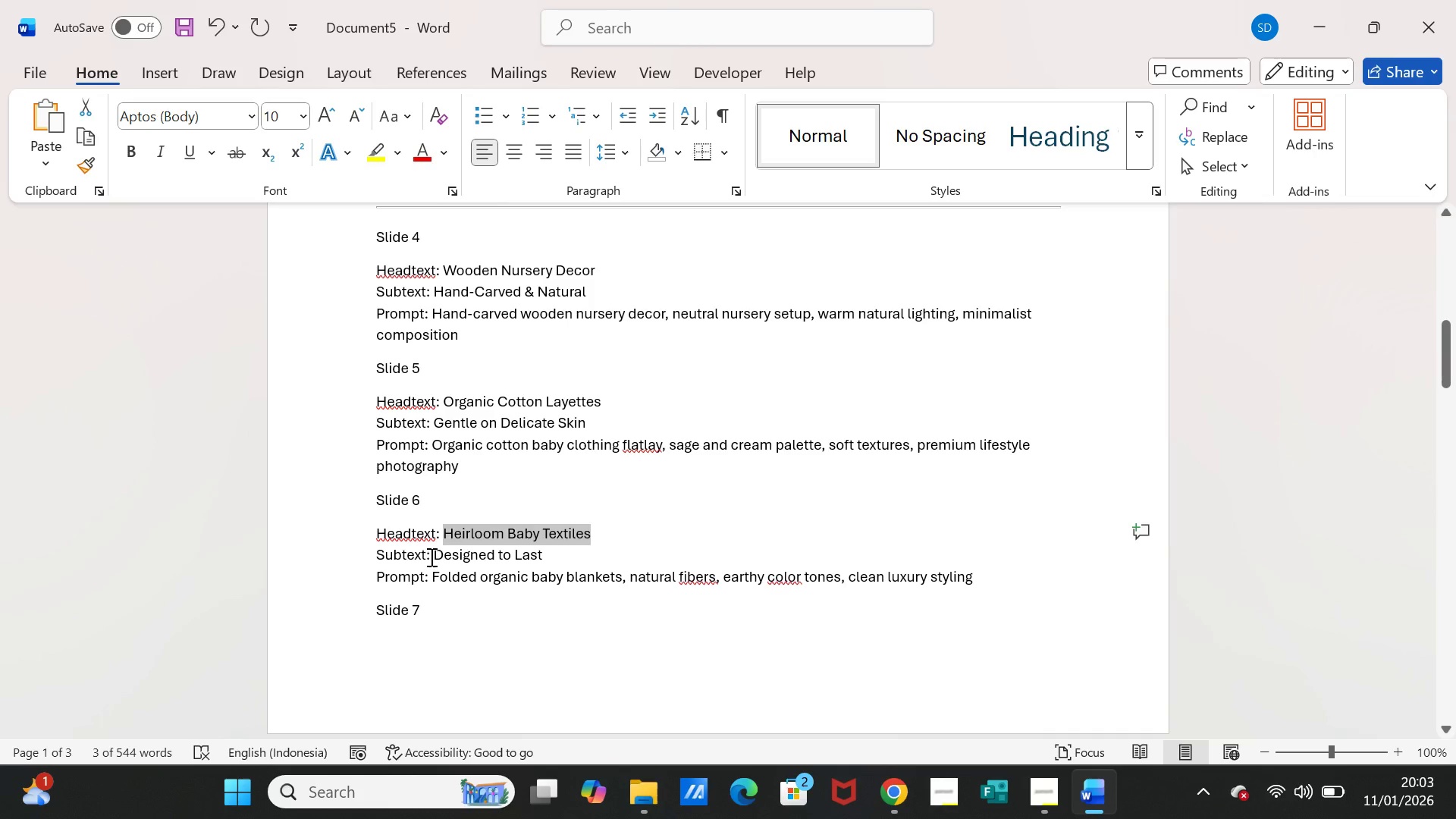 
left_click_drag(start_coordinate=[431, 556], to_coordinate=[548, 554])
 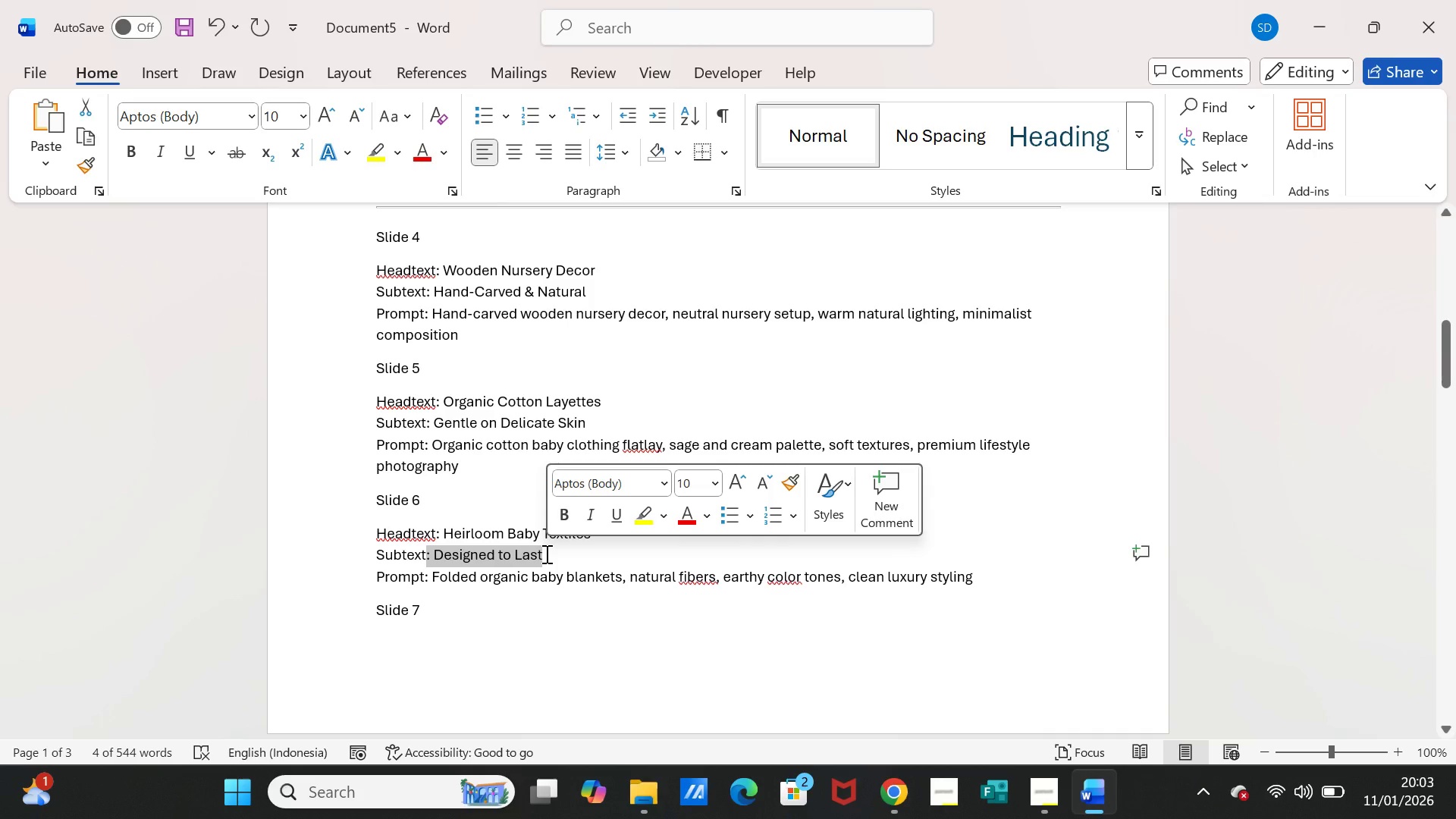 
key(Control+C)
 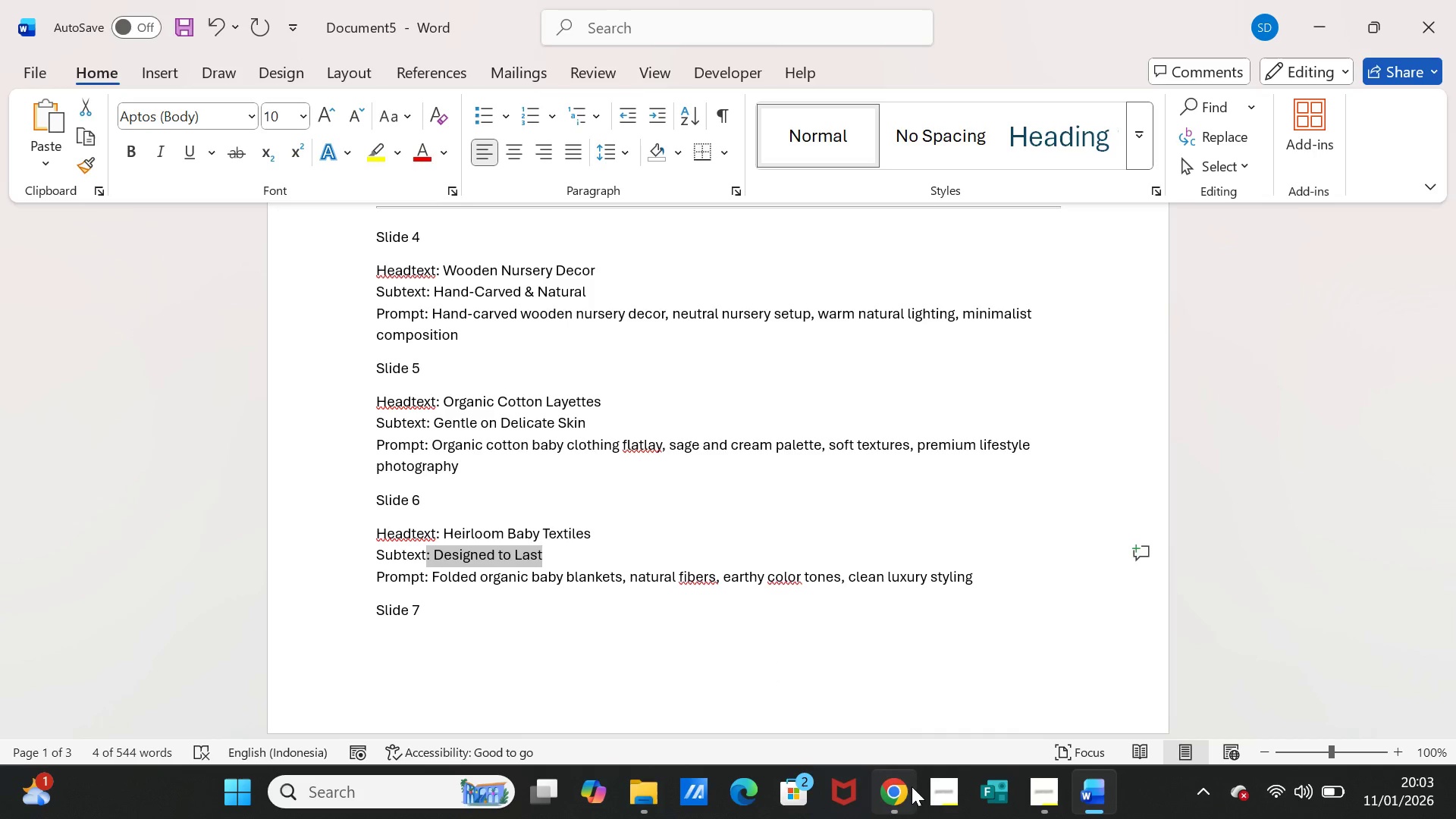 
left_click([887, 794])
 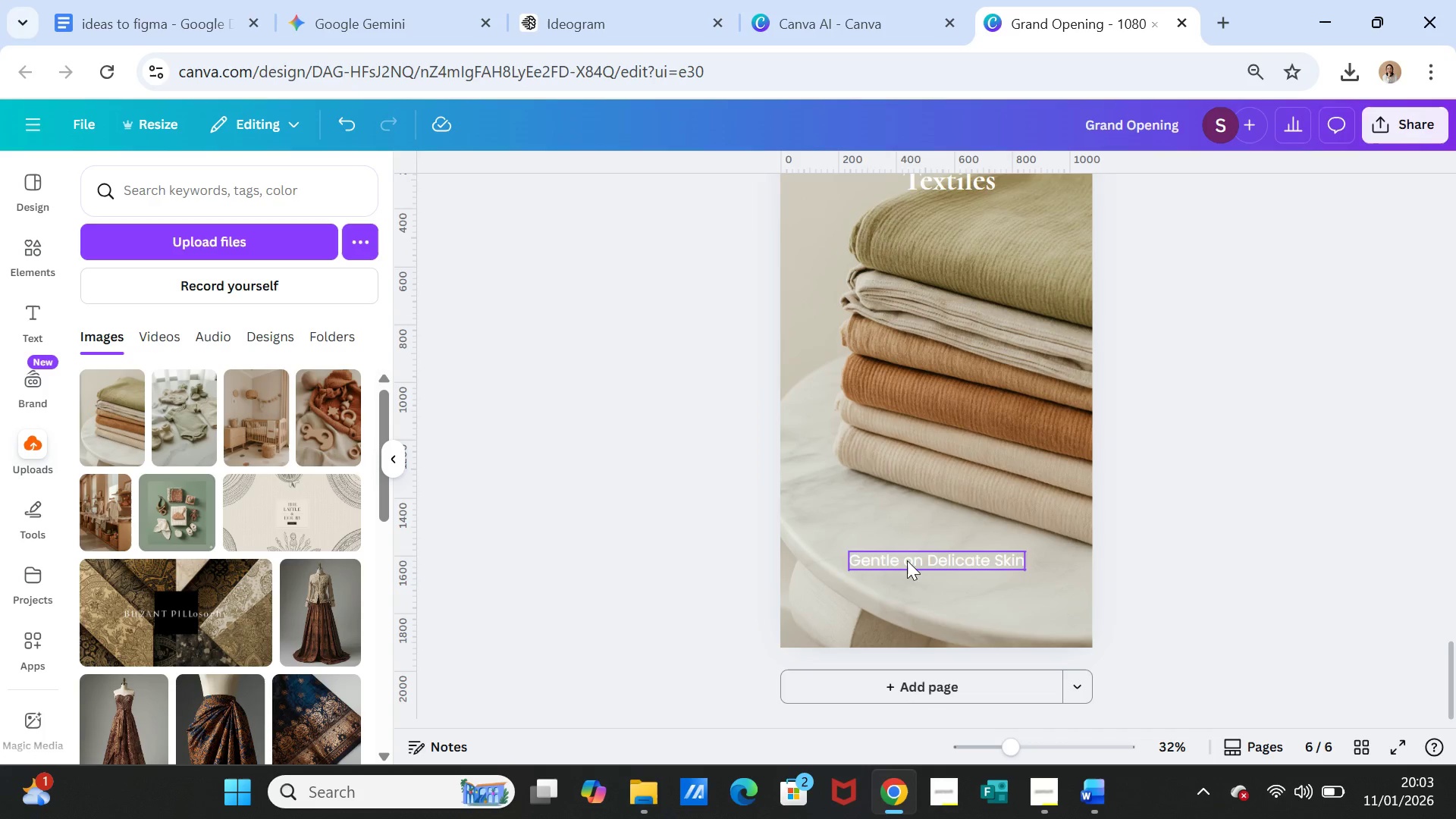 
double_click([907, 560])
 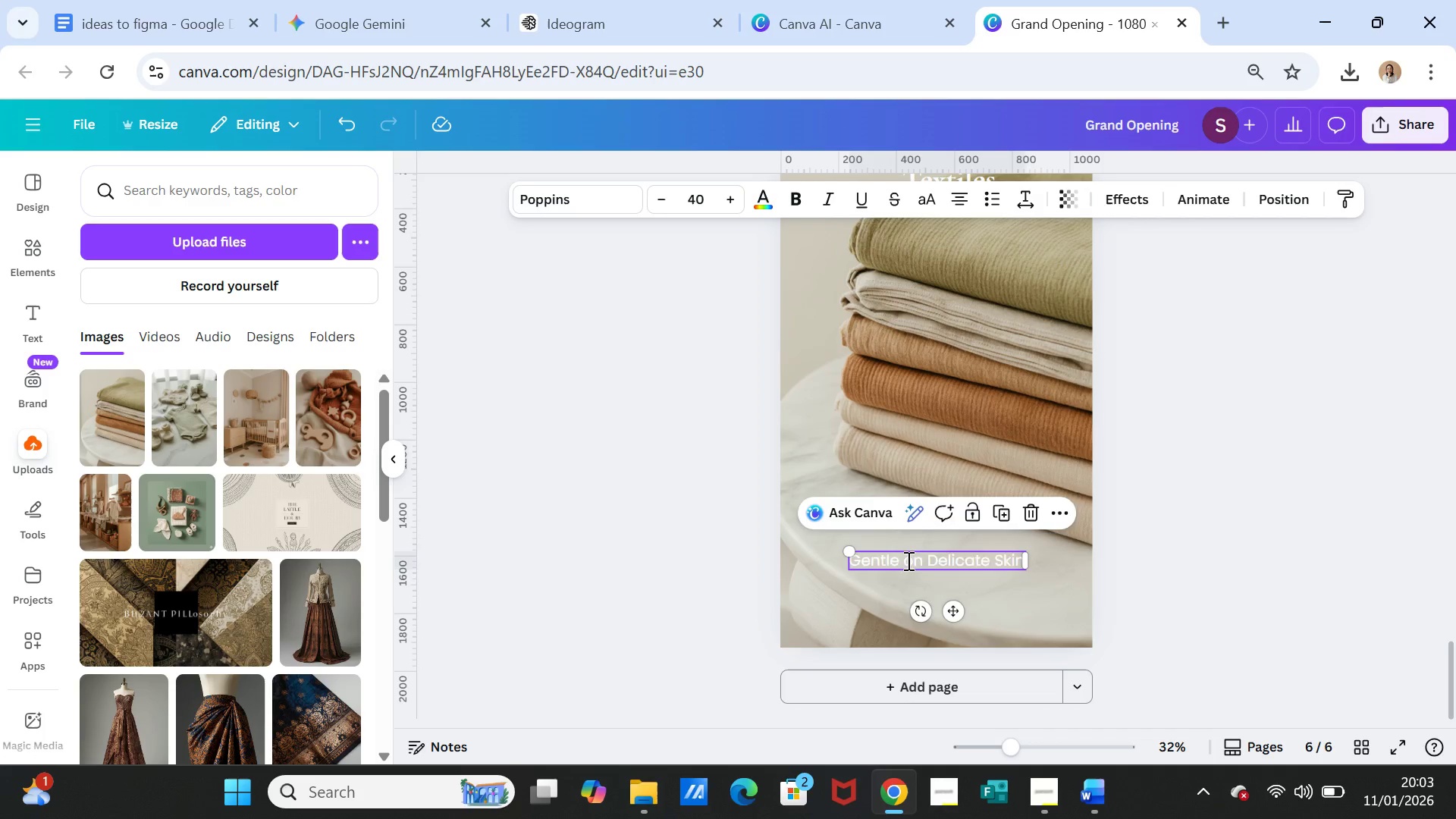 
triple_click([907, 560])
 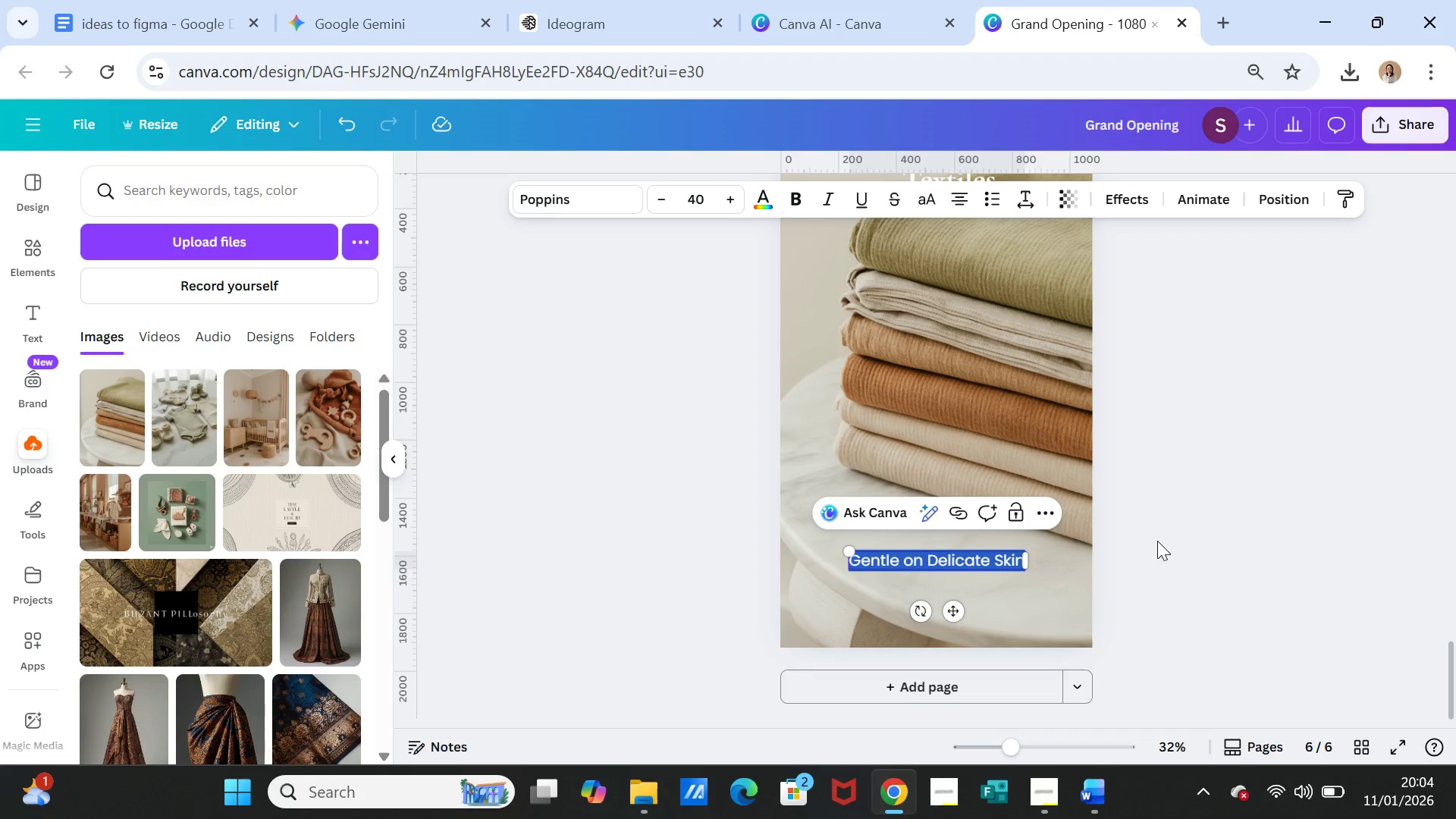 
wait(24.28)
 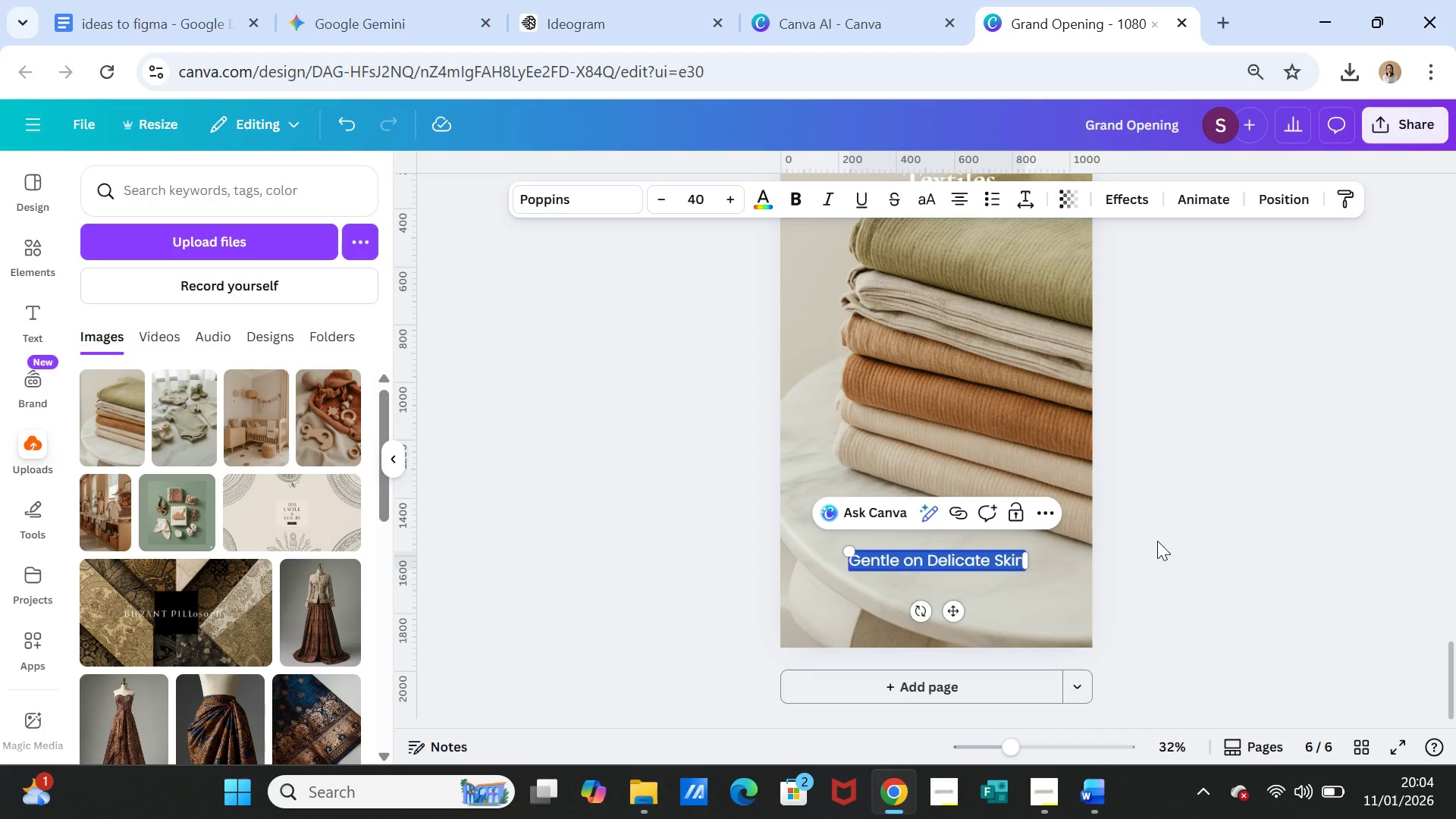 
scroll: coordinate [1263, 568], scroll_direction: up, amount: 2.0
 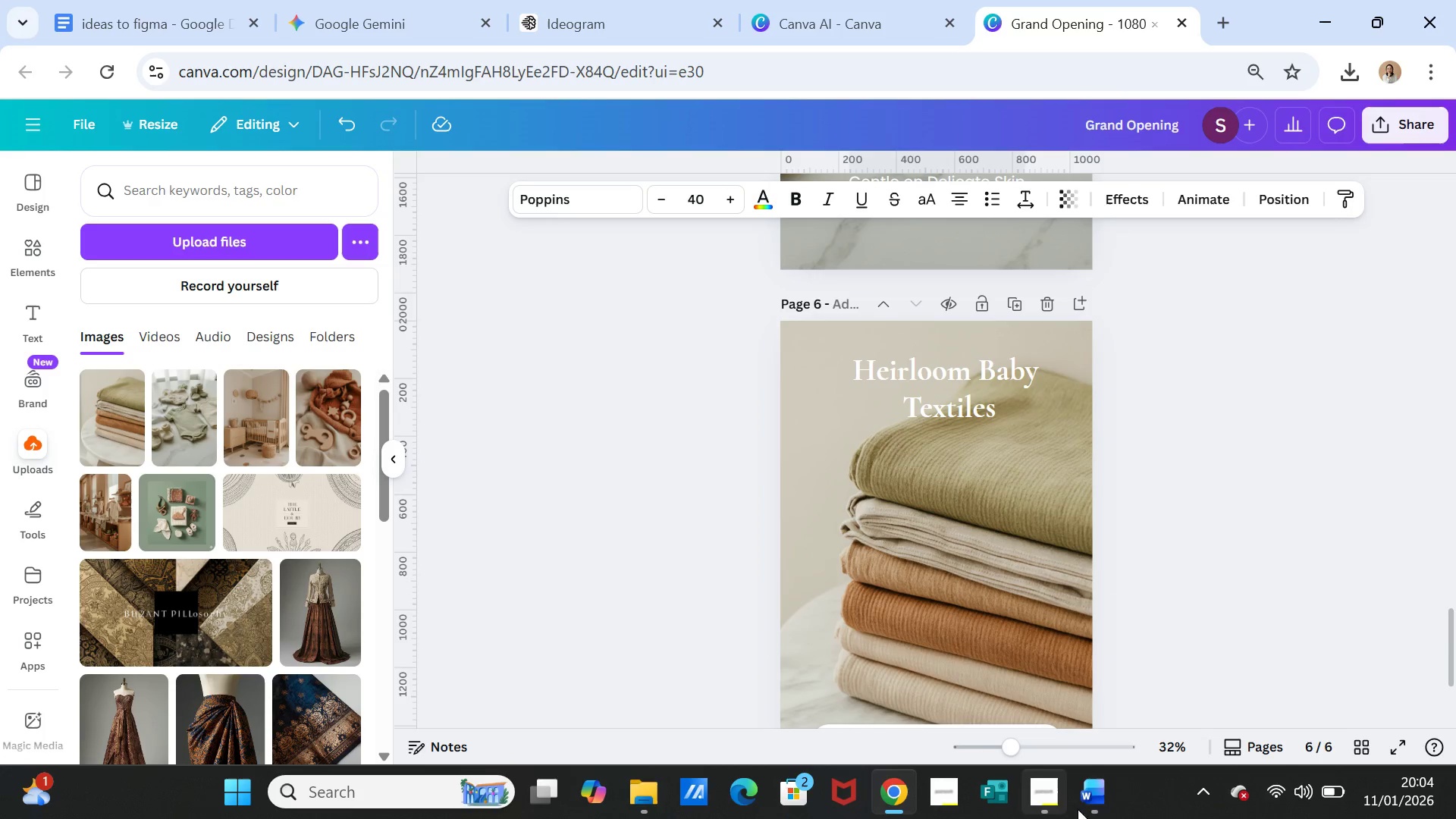 
left_click([1101, 803])
 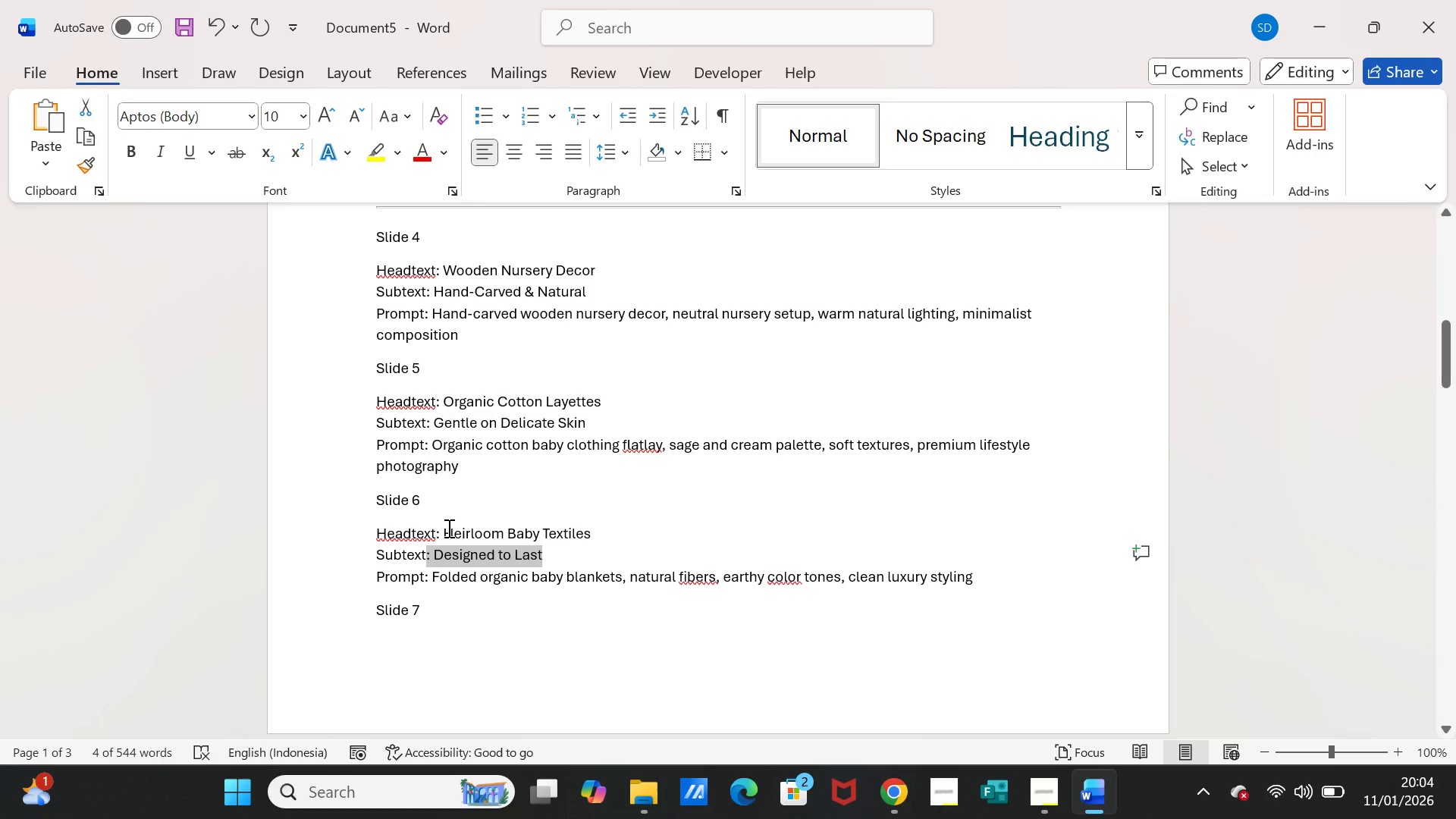 
left_click_drag(start_coordinate=[441, 528], to_coordinate=[572, 526])
 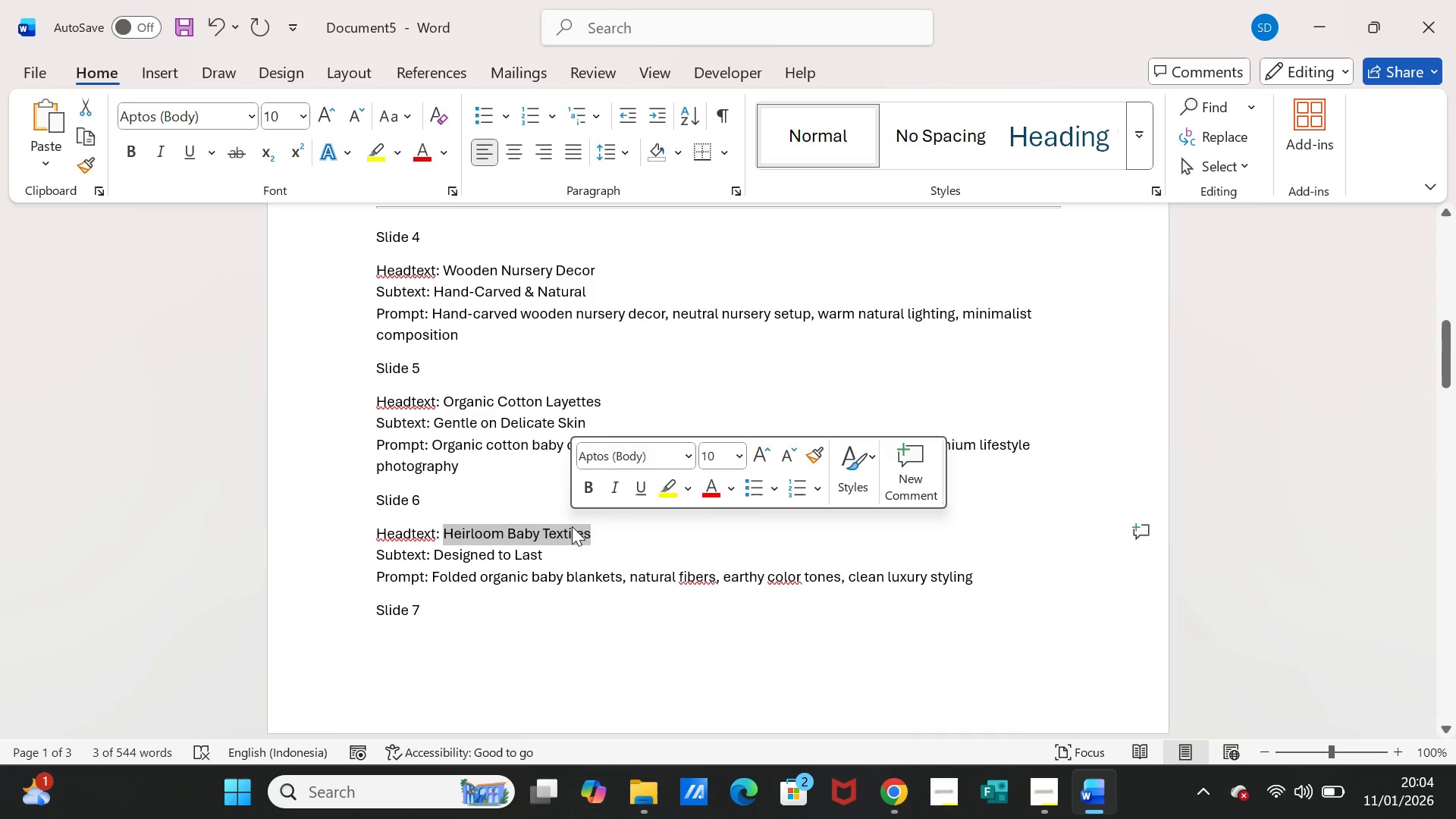 
key(Control+C)
 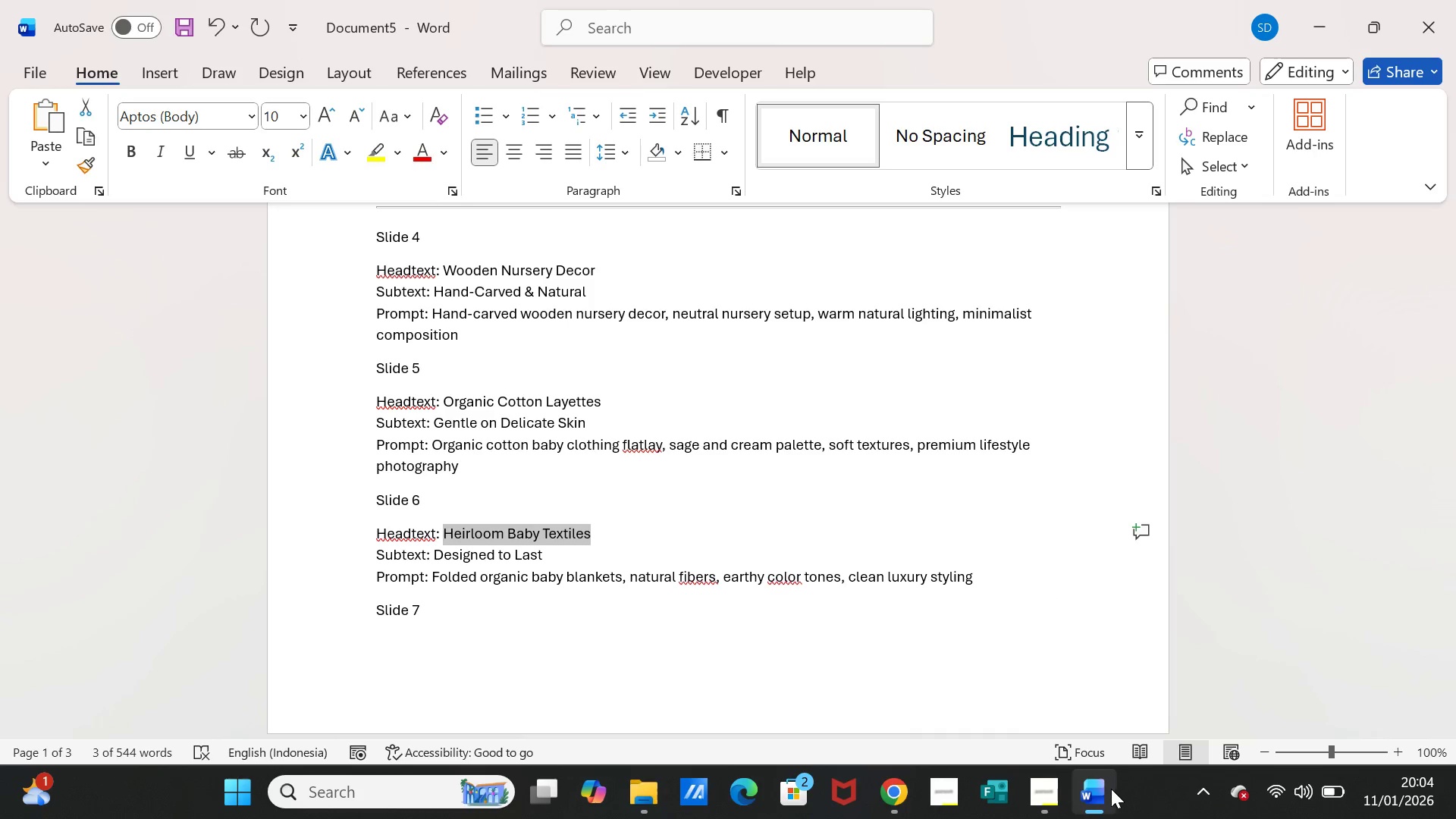 
left_click([1094, 789])
 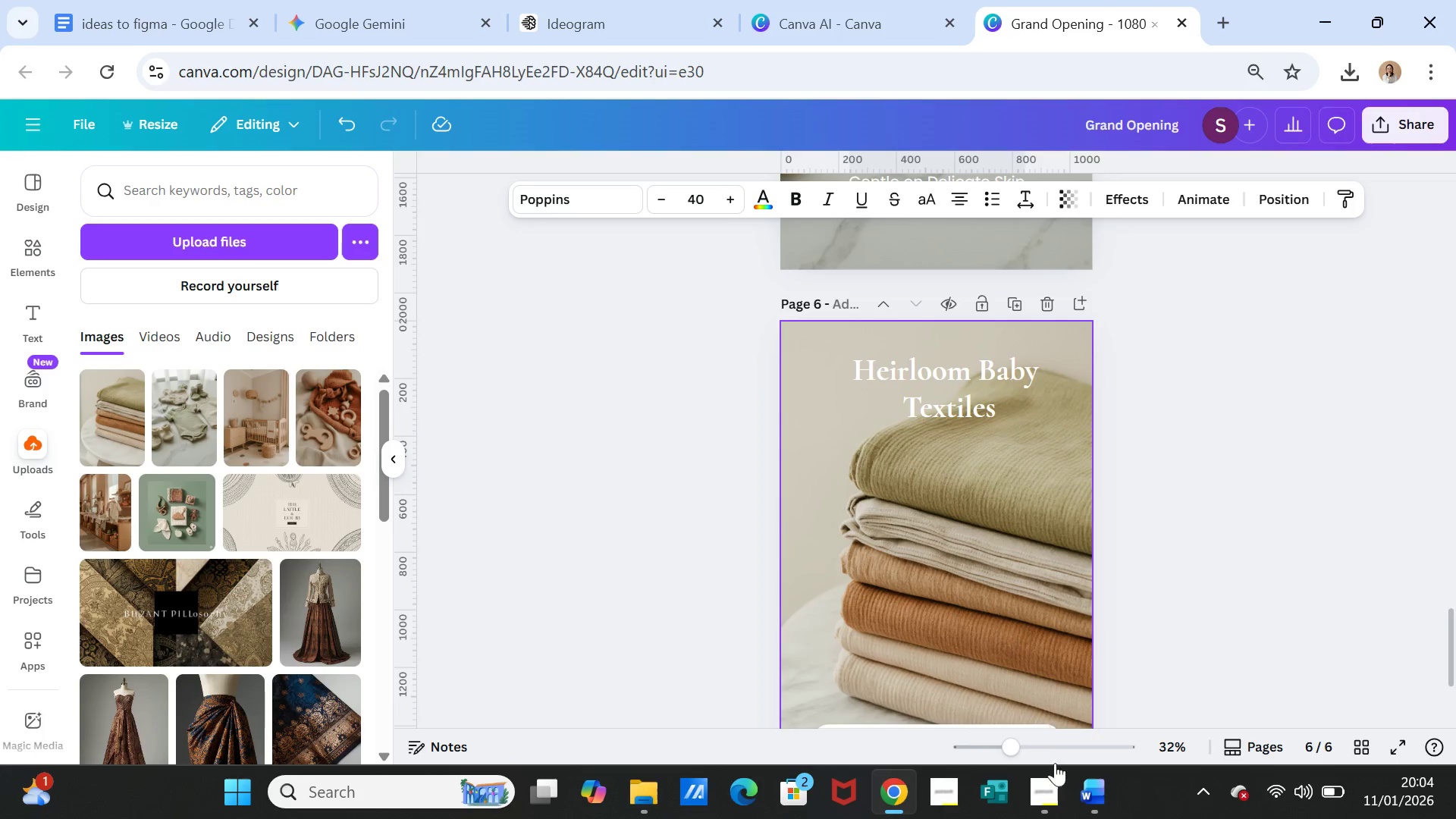 
left_click([1086, 797])
 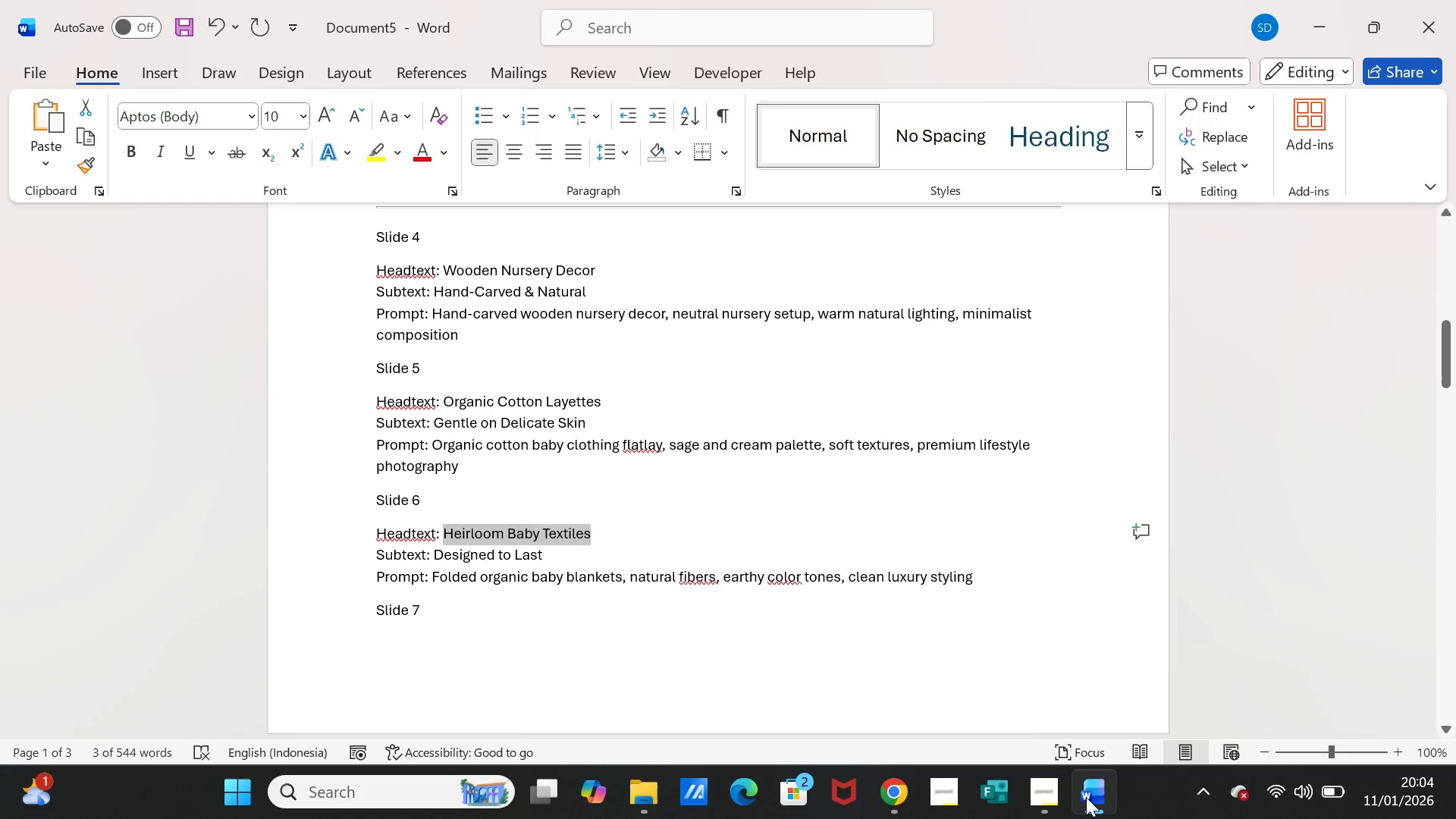 
left_click([1086, 797])
 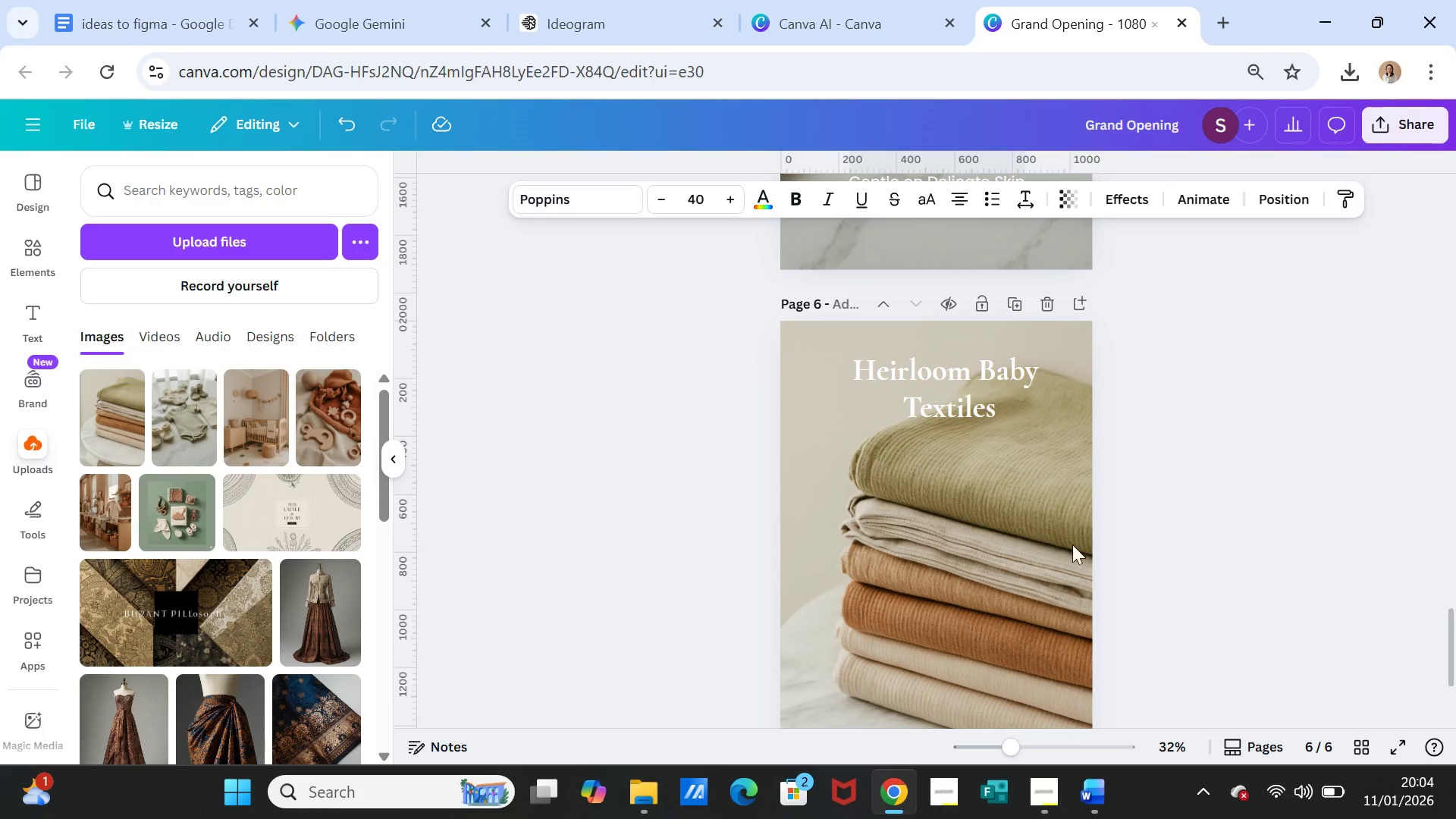 
scroll: coordinate [1090, 607], scroll_direction: down, amount: 3.0
 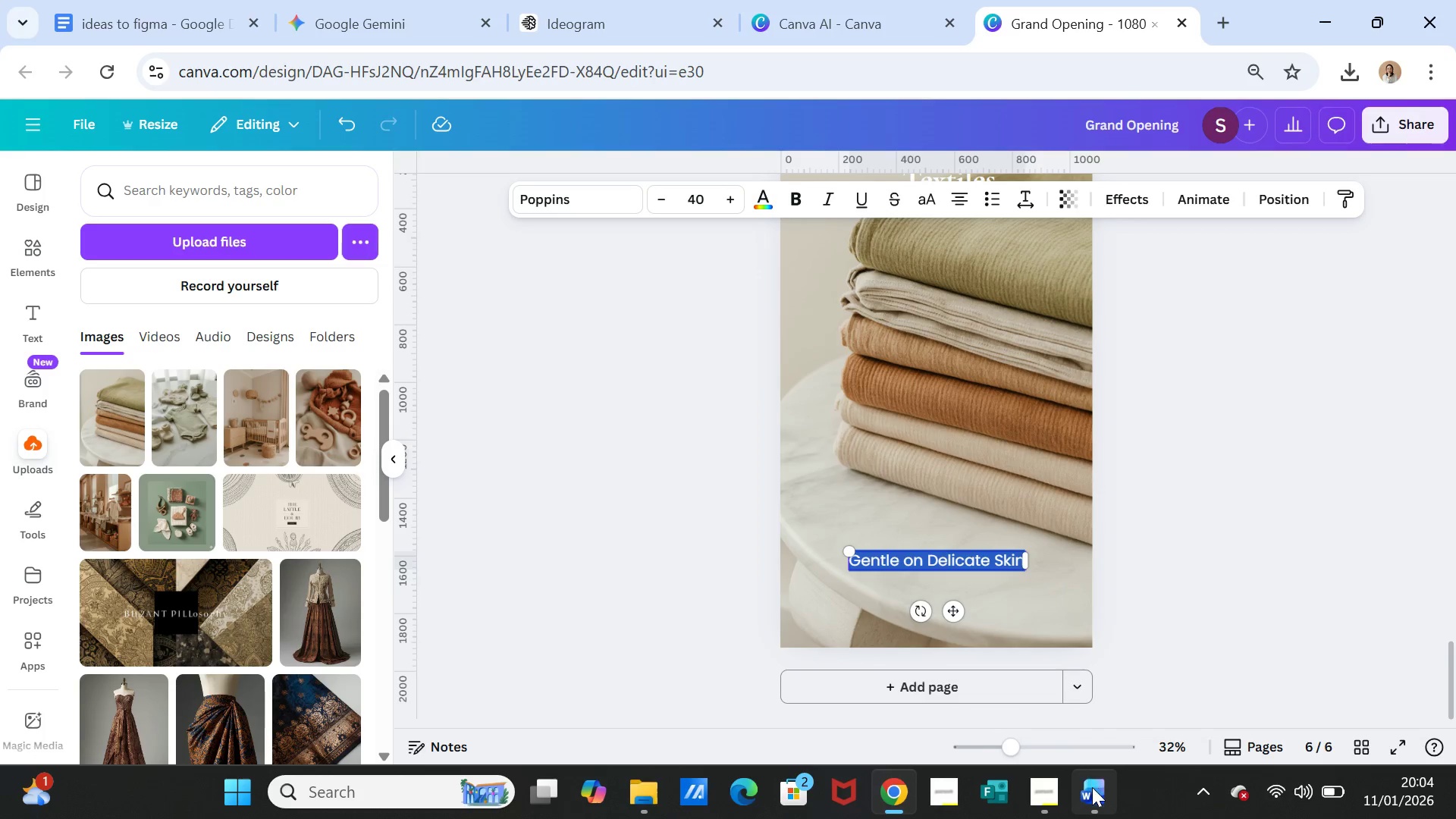 
left_click([1094, 792])
 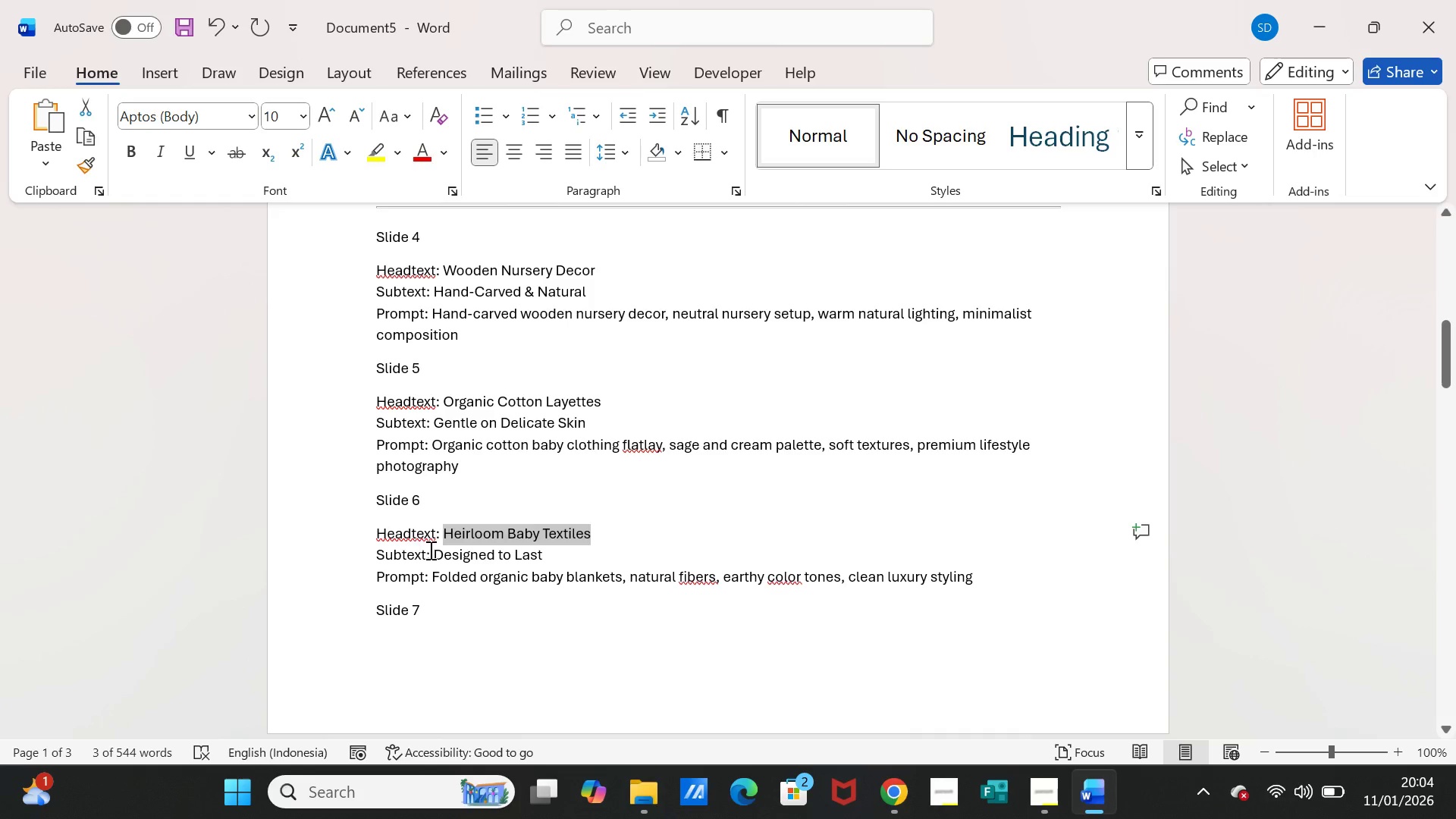 
left_click_drag(start_coordinate=[435, 551], to_coordinate=[526, 551])
 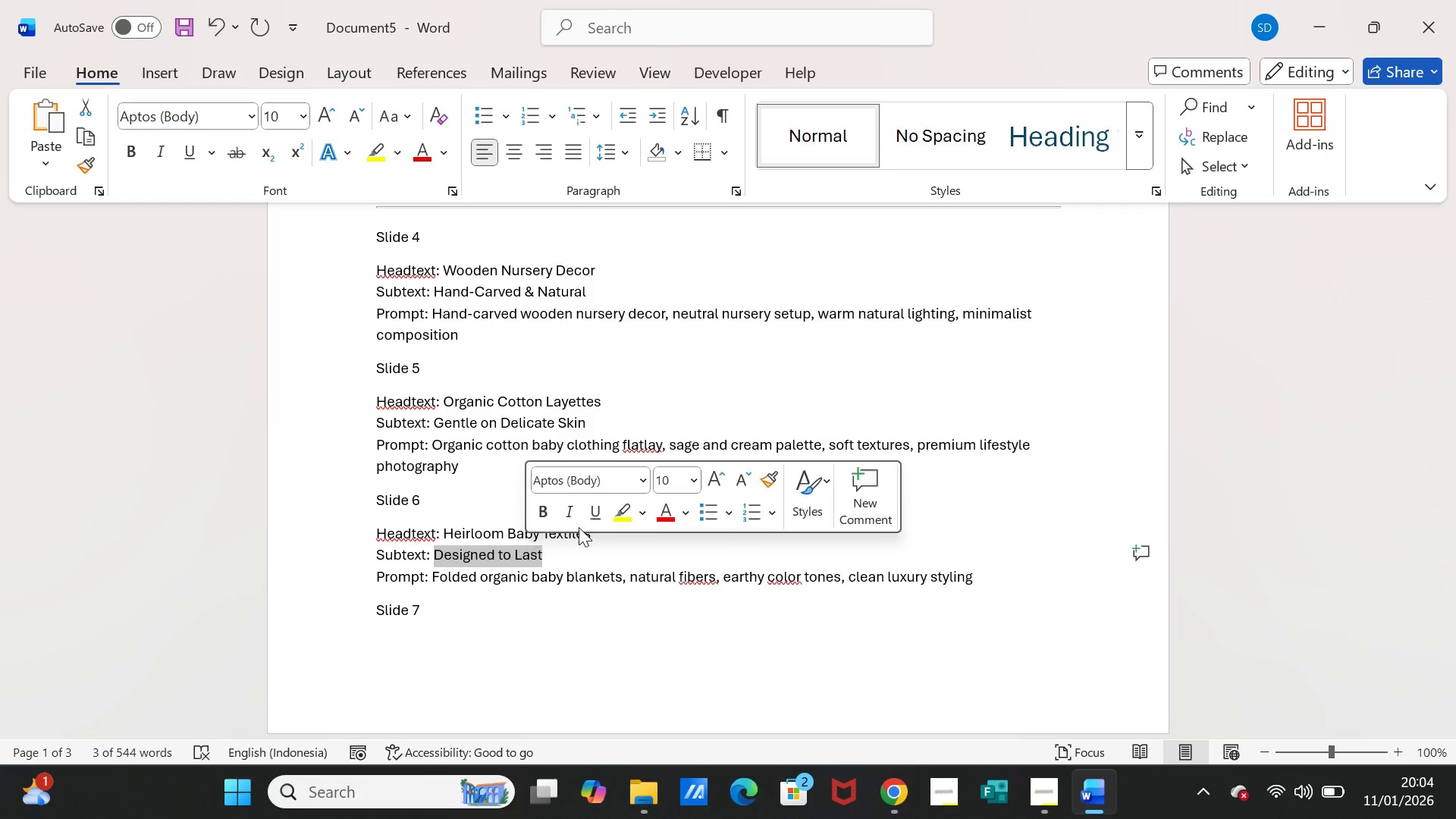 
mouse_move([541, 575])
 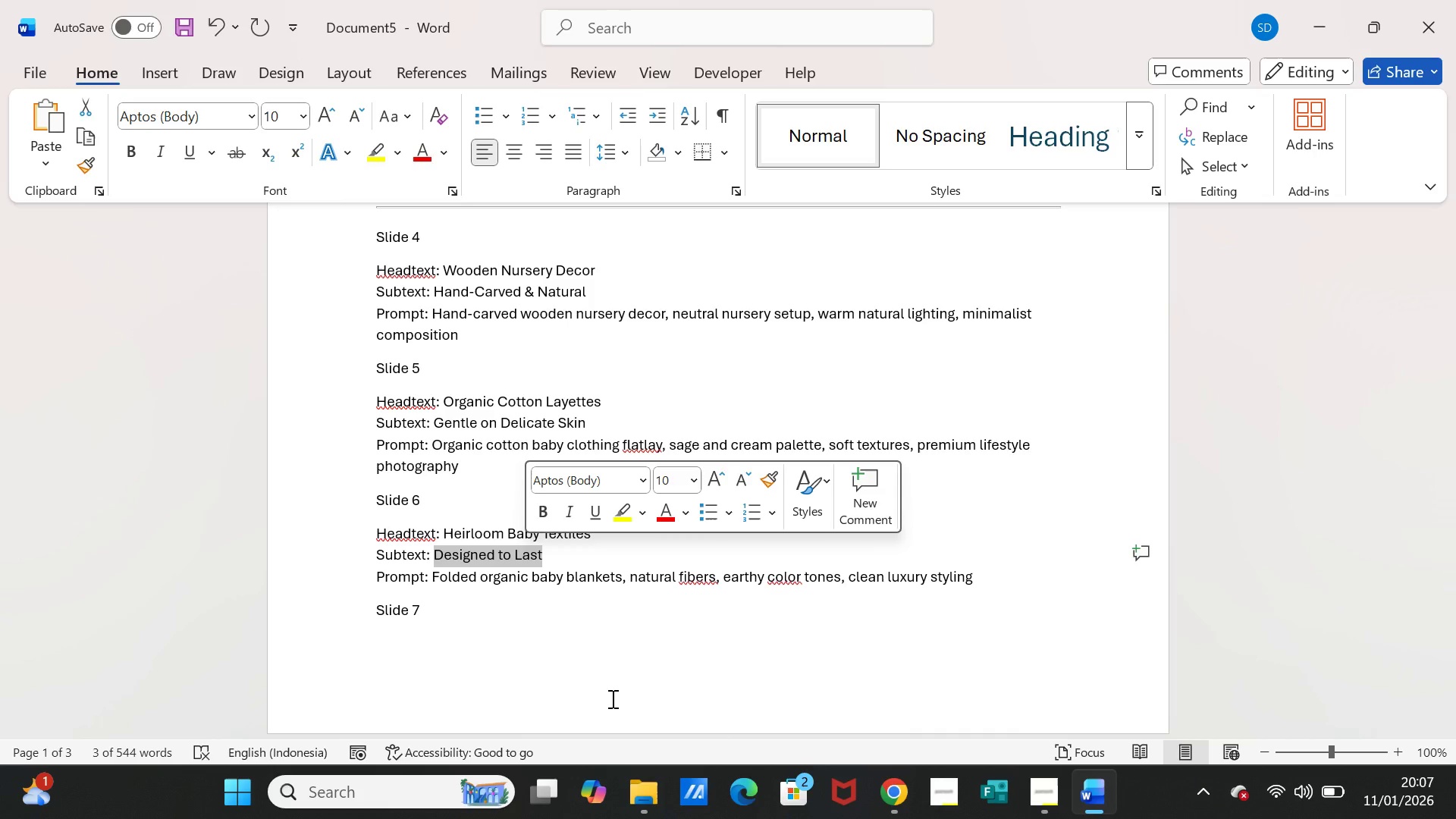 
wait(164.69)
 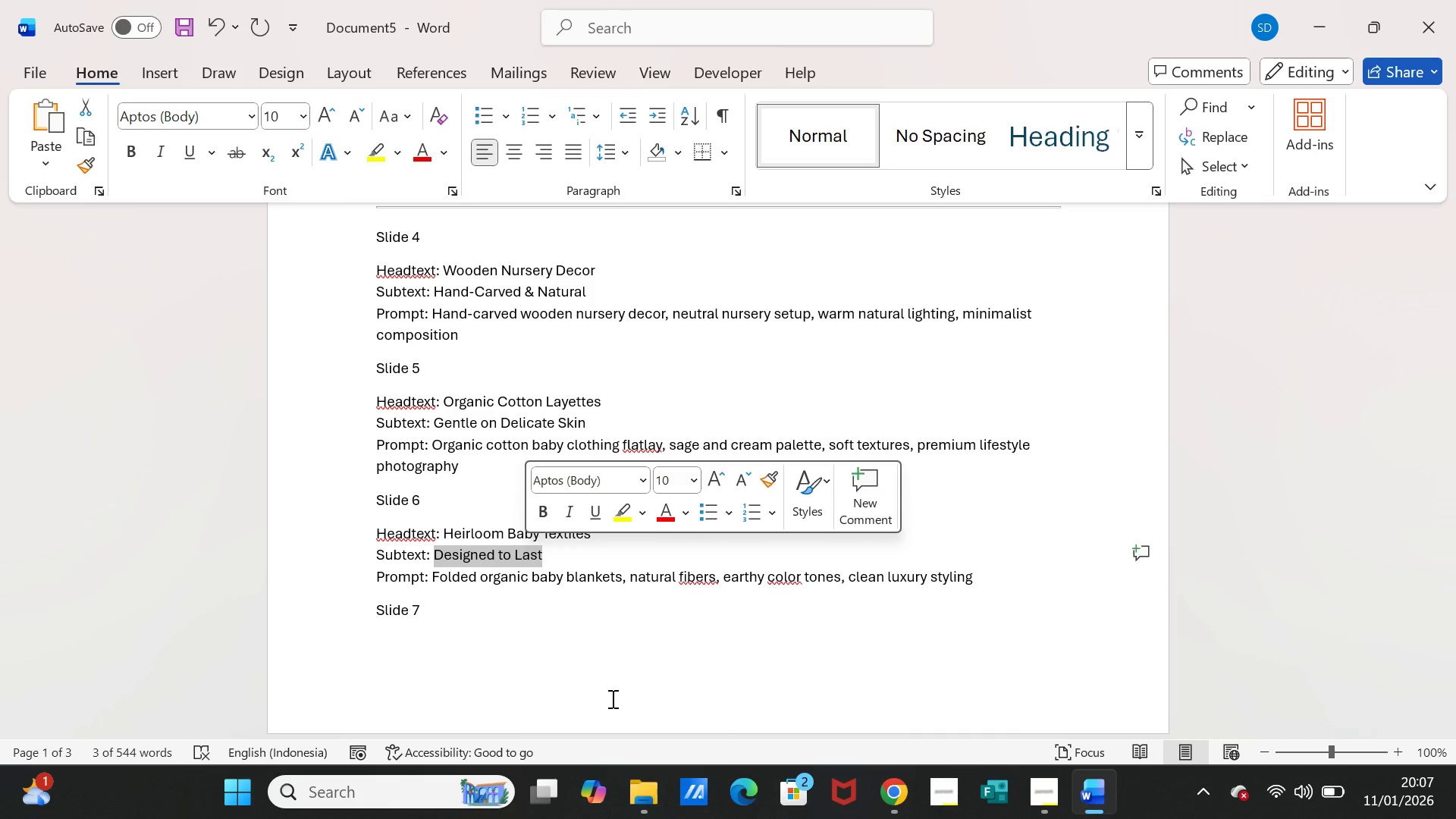 
key(Control+C)
 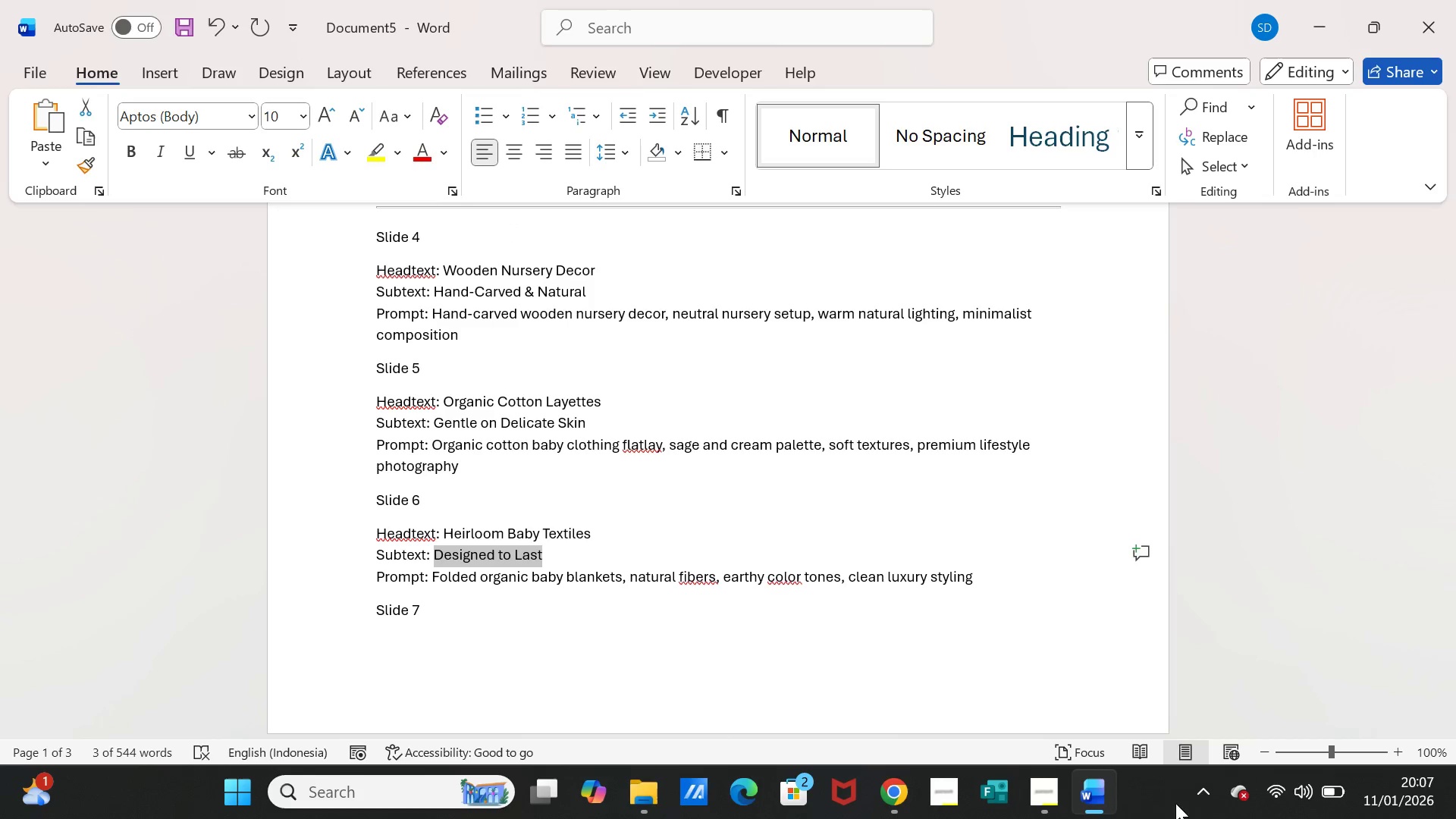 
left_click([1089, 796])
 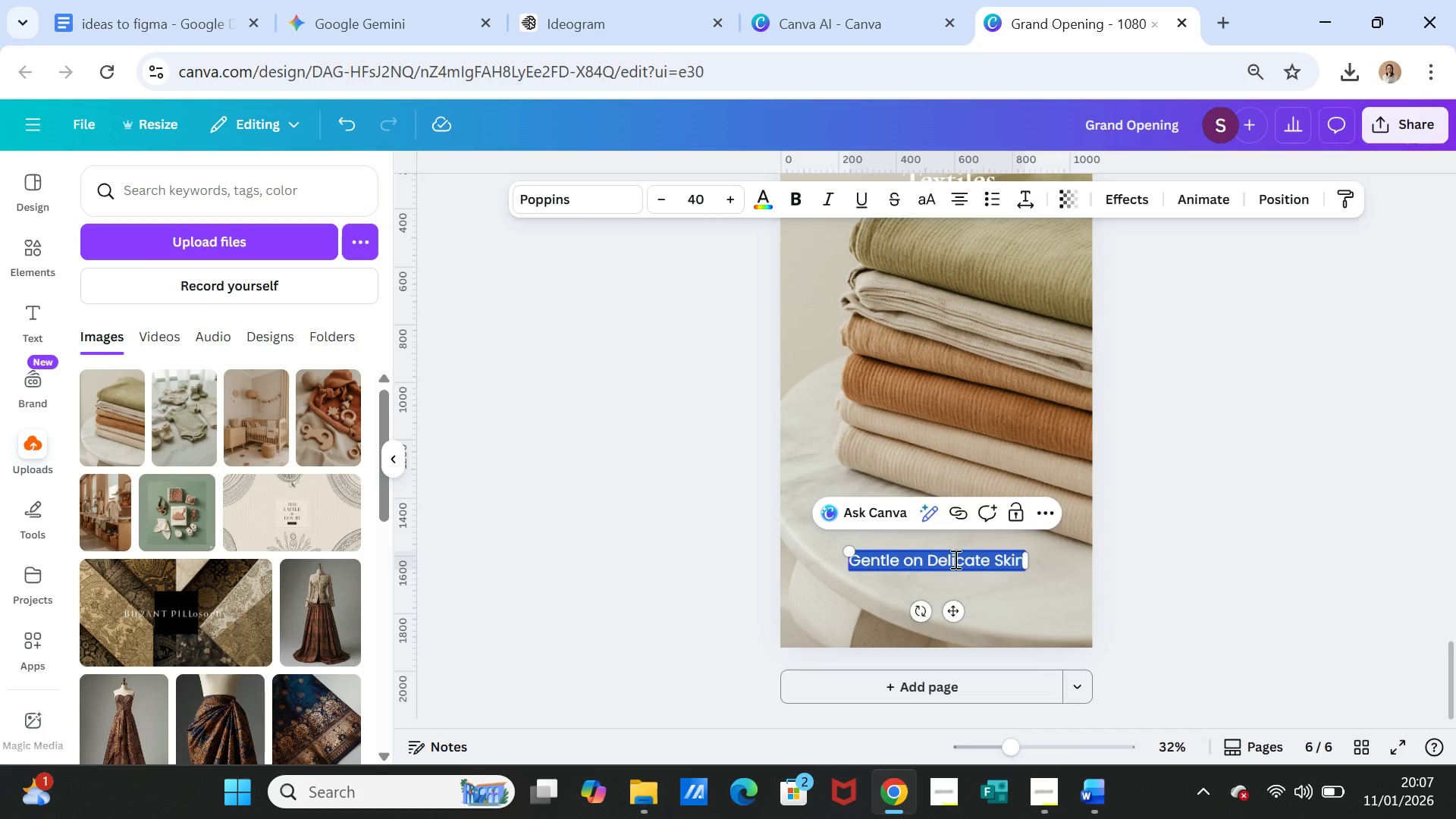 
double_click([954, 560])
 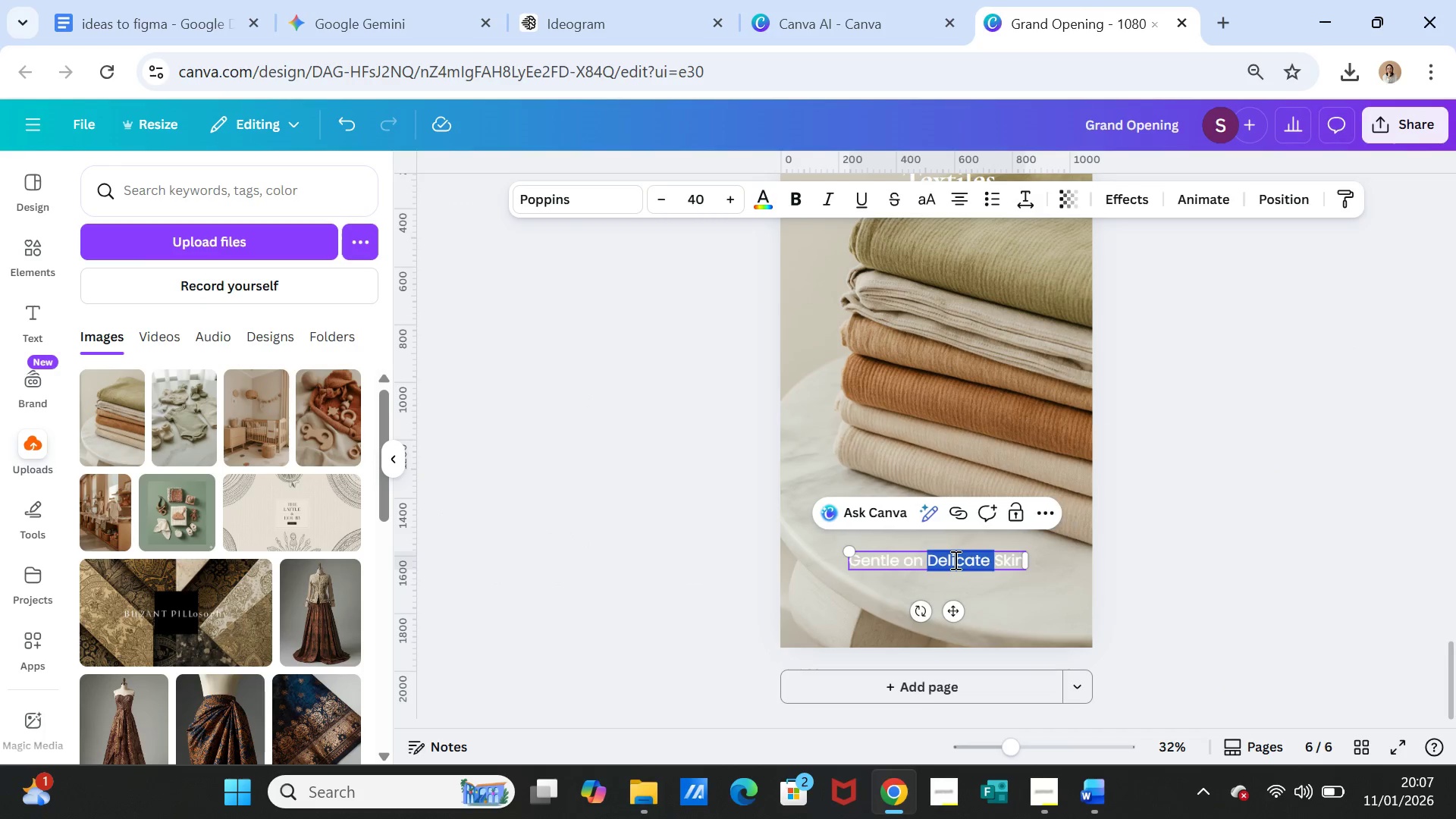 
triple_click([954, 560])
 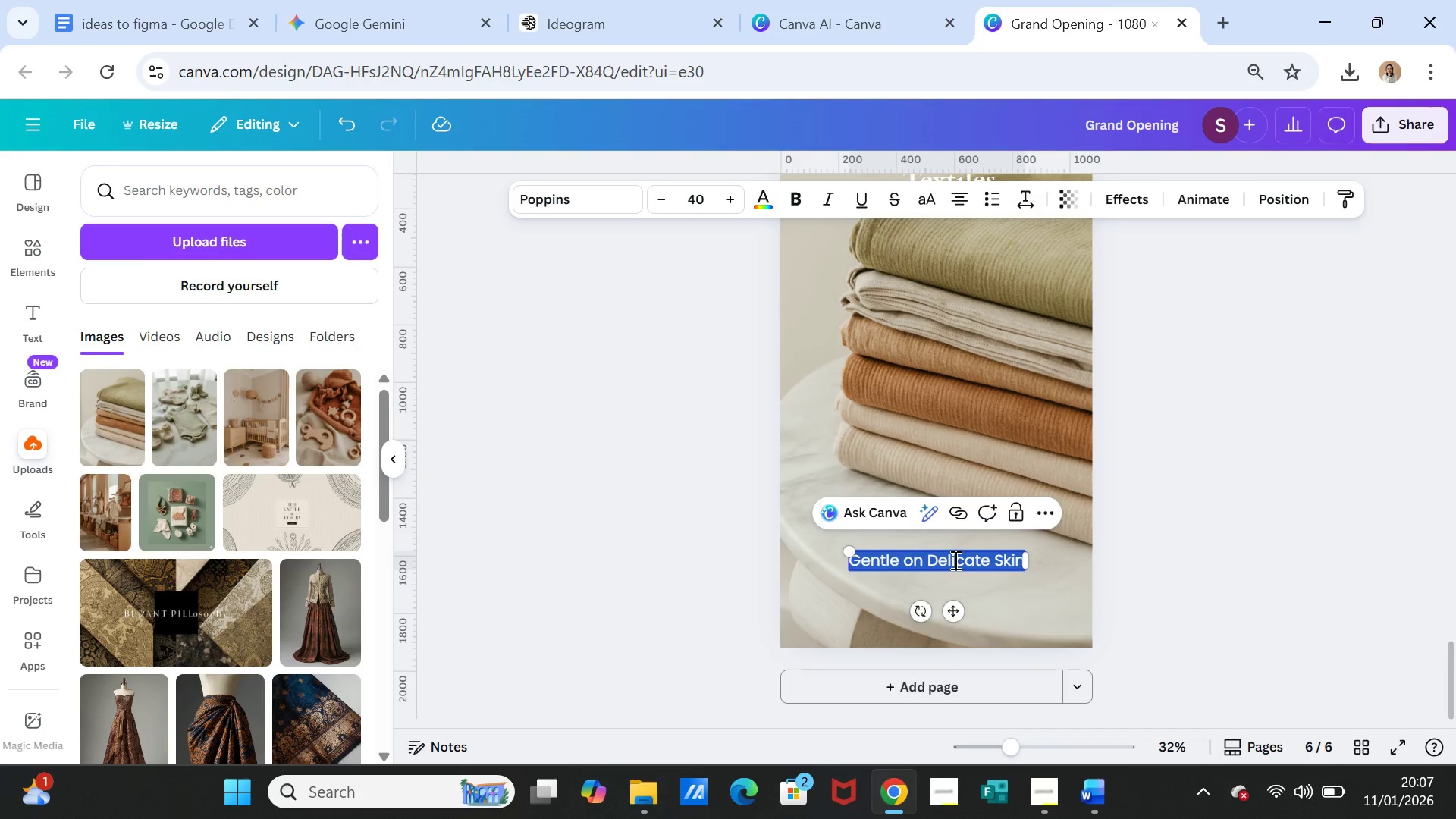 
key(Control+V)
 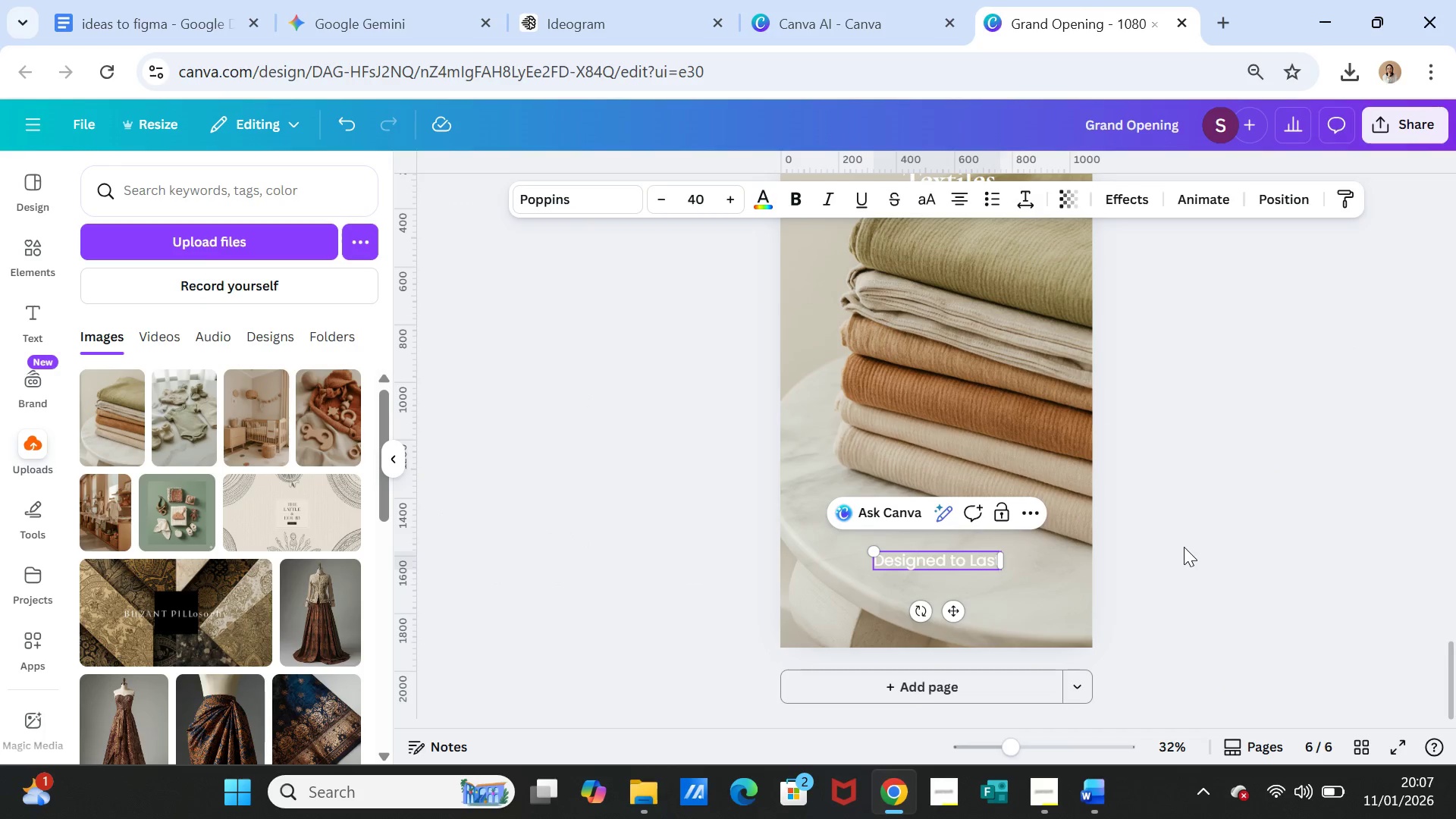 
left_click([1184, 547])
 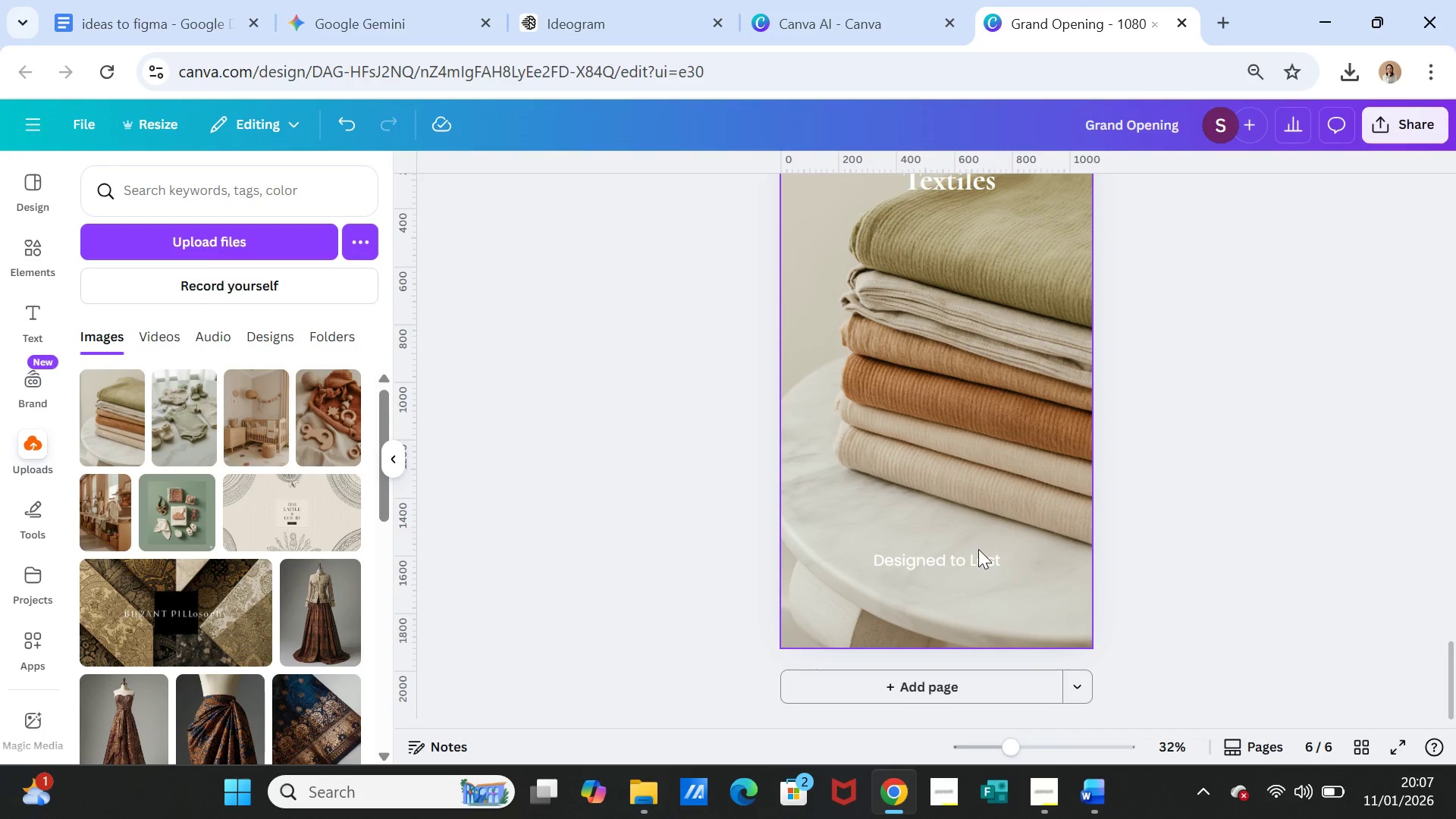 
left_click([974, 556])
 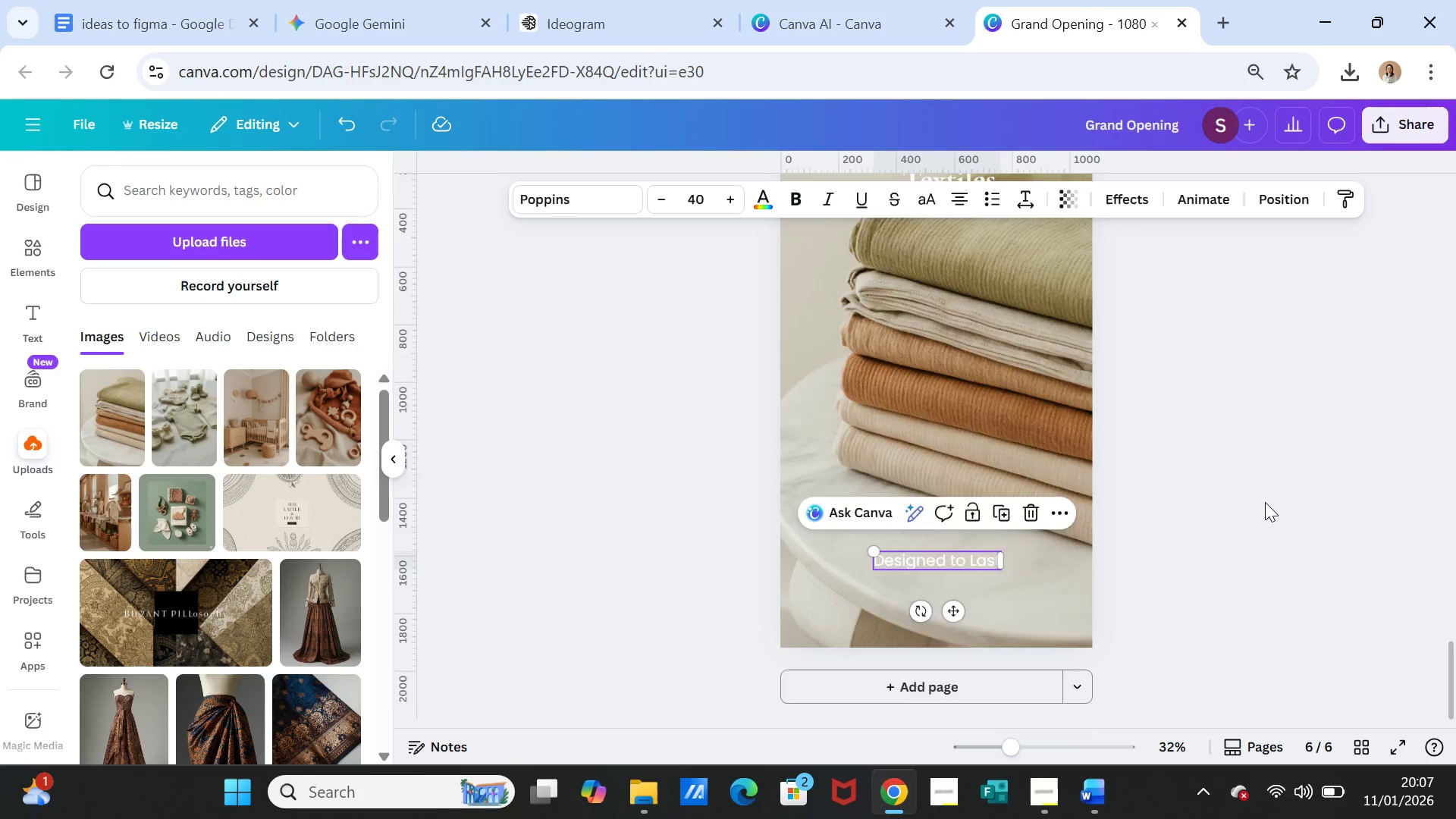 
scroll: coordinate [1265, 502], scroll_direction: up, amount: 2.0
 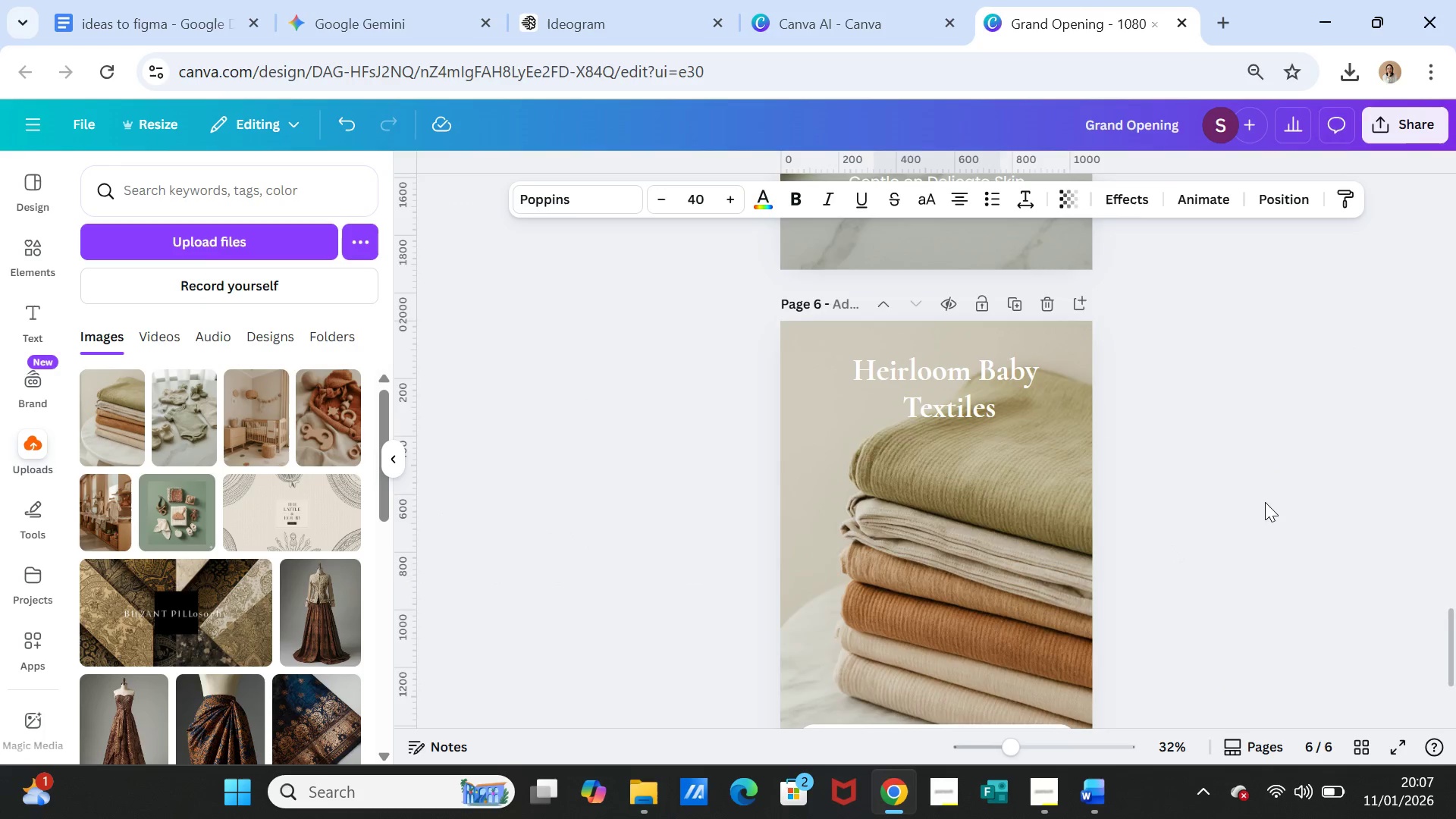 
scroll: coordinate [1265, 502], scroll_direction: down, amount: 2.0
 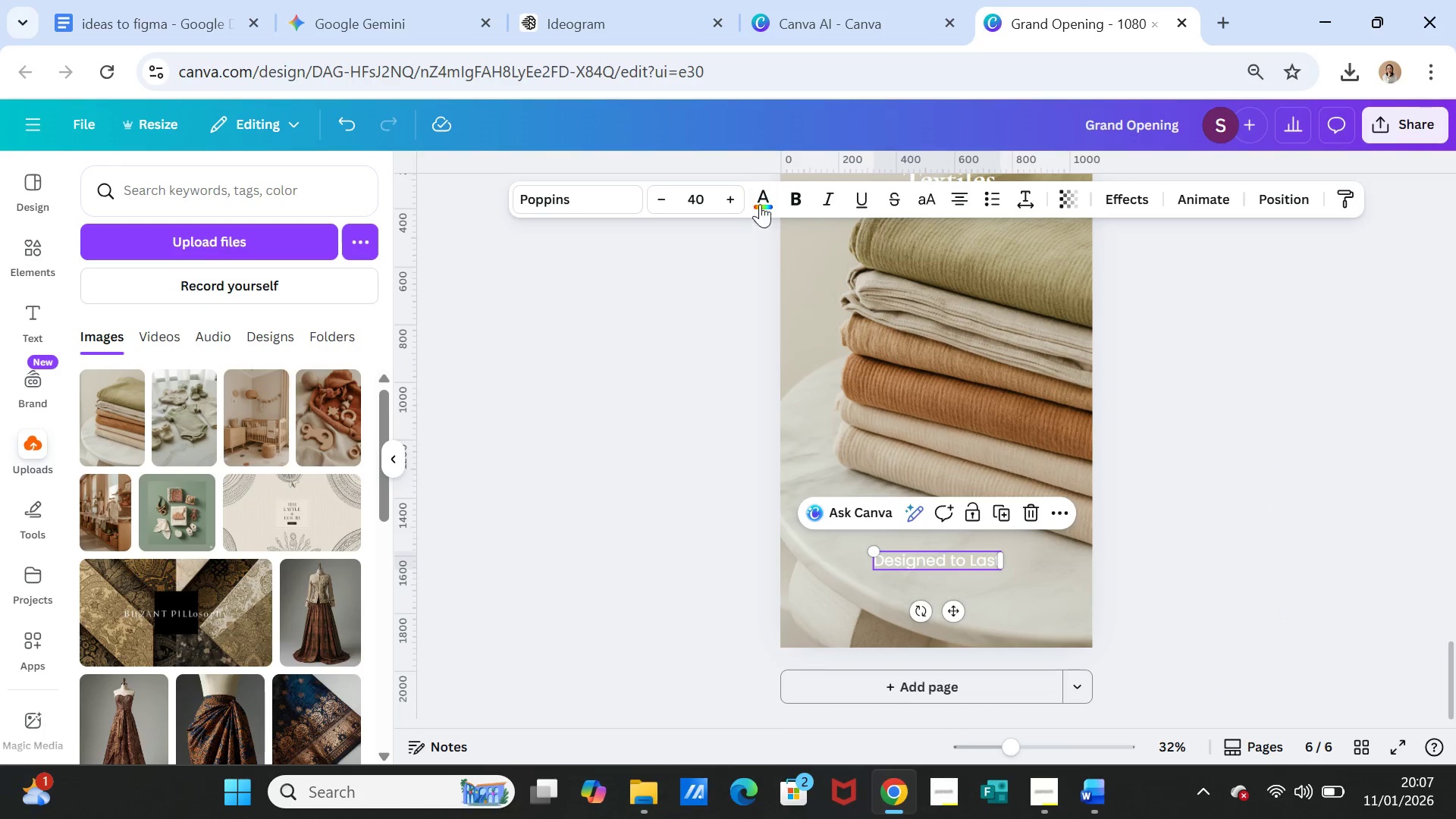 
left_click([1260, 519])
 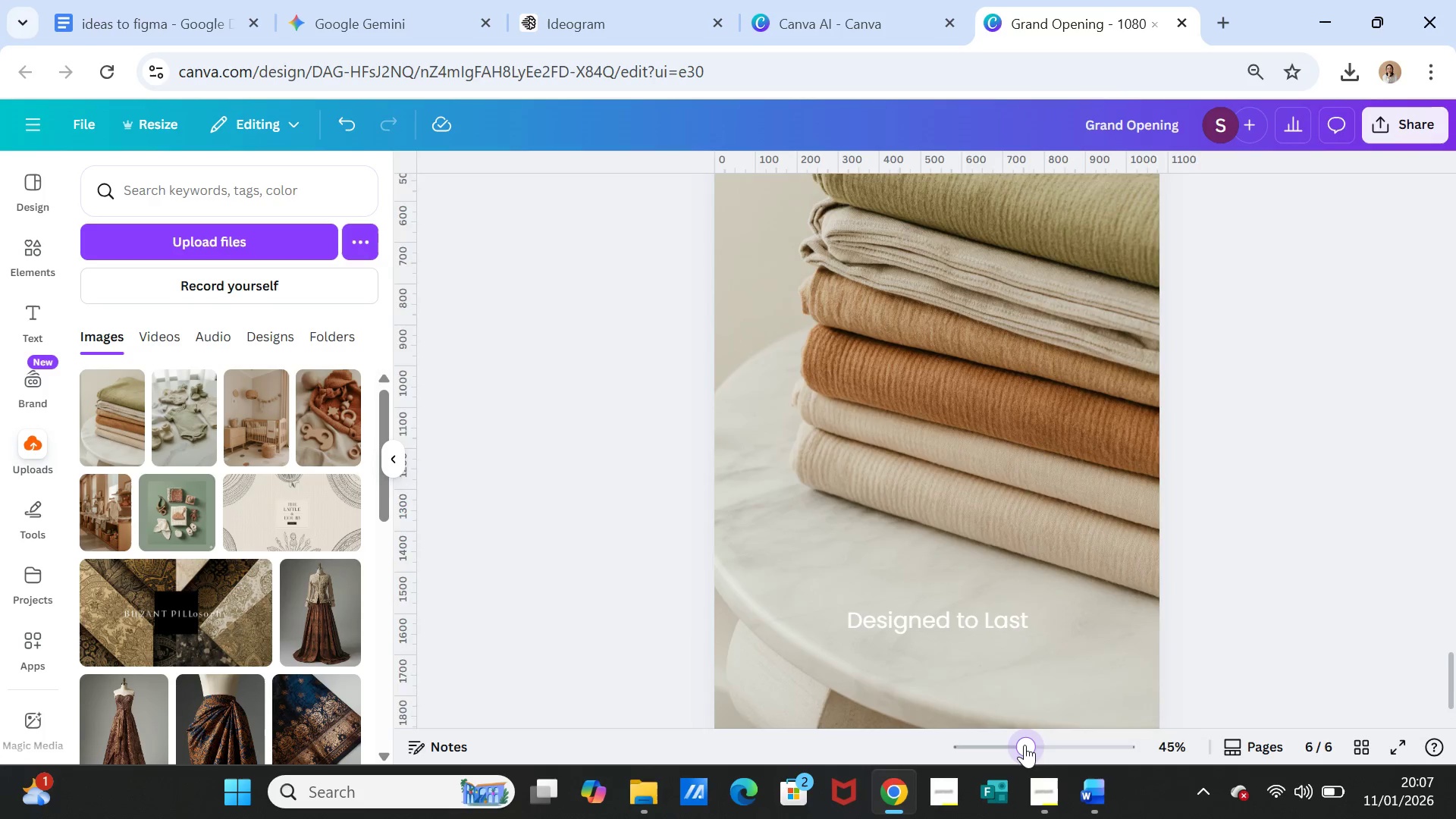 
wait(6.22)
 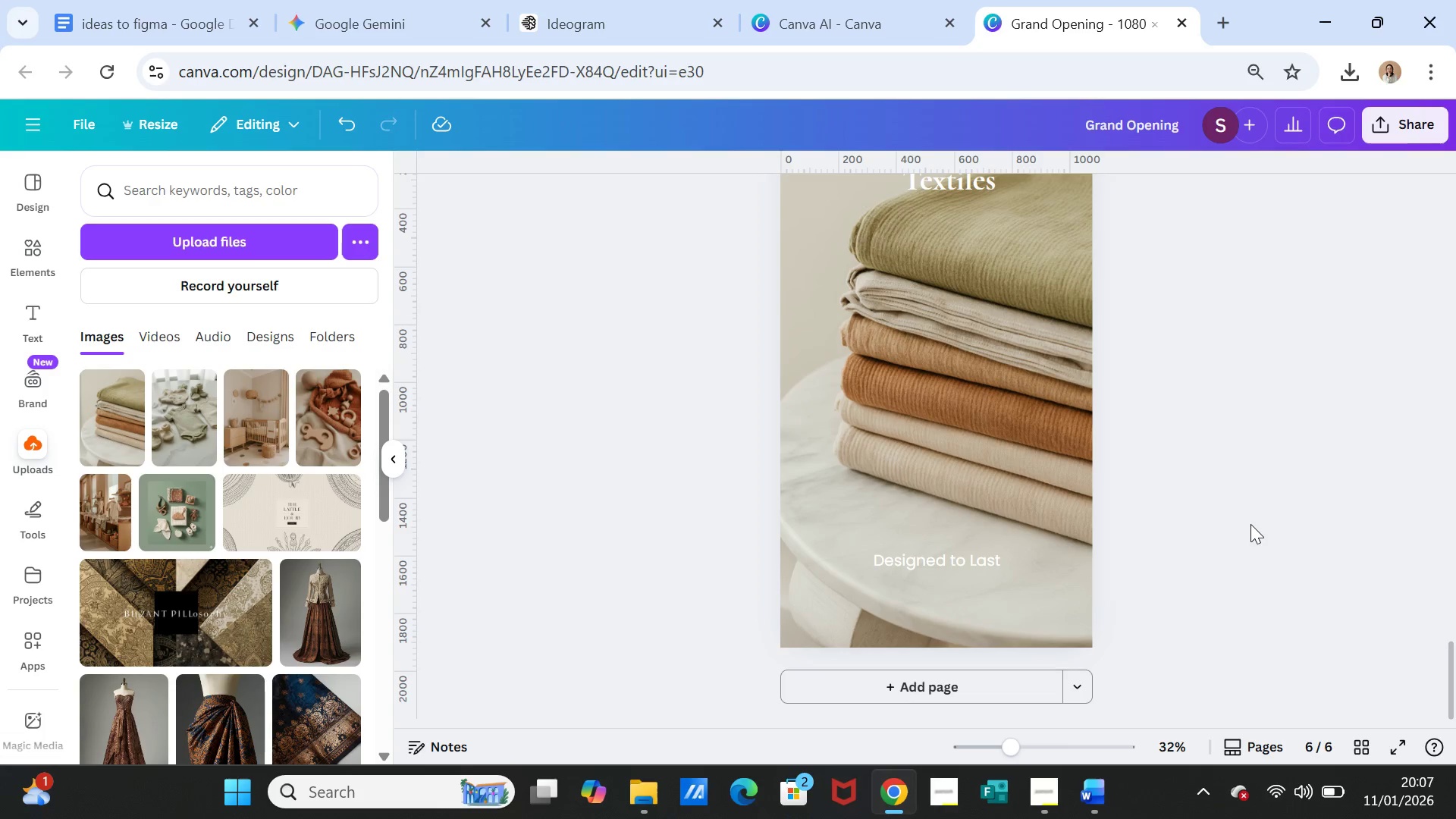 
left_click([1264, 532])
 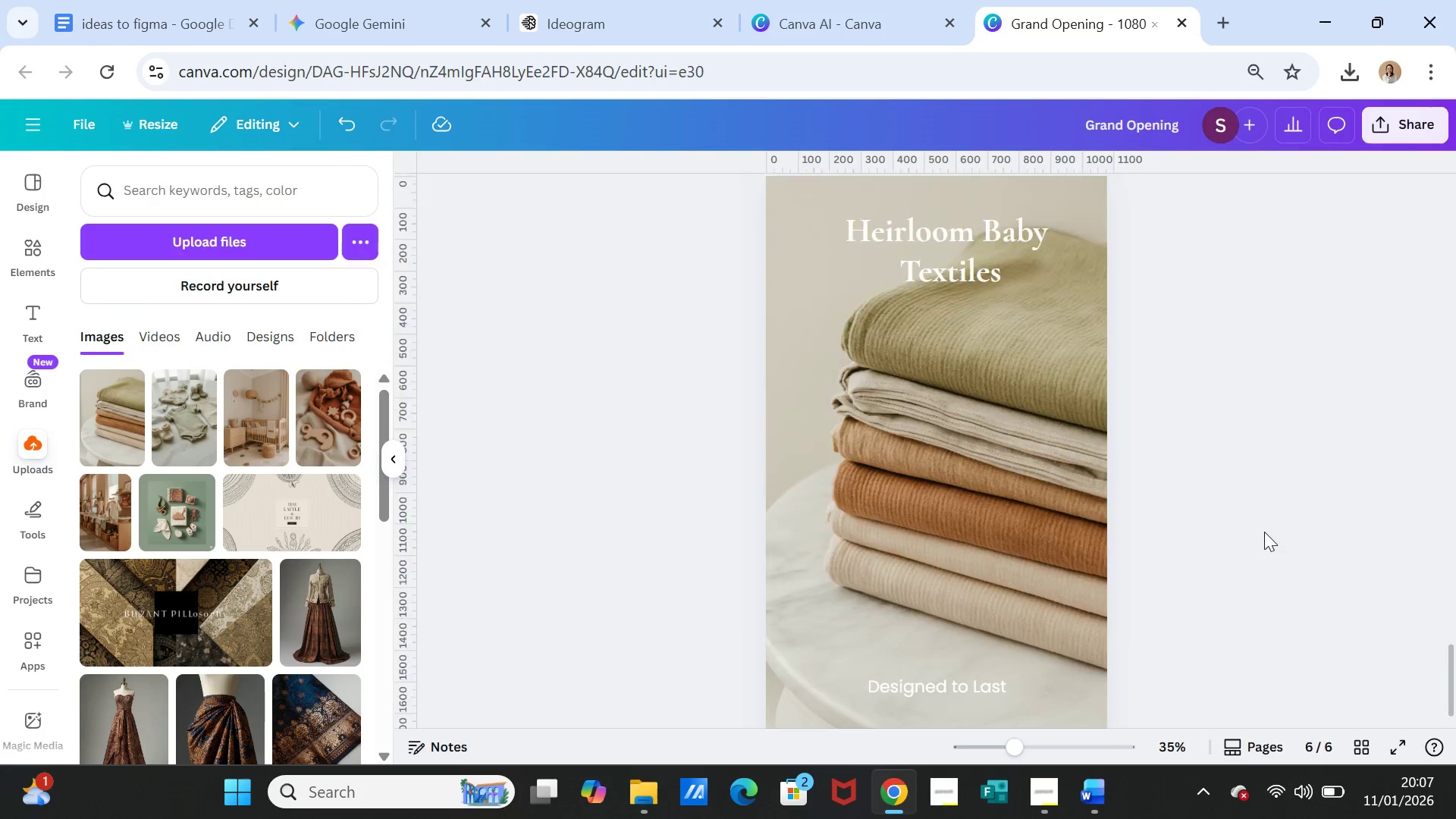 
scroll: coordinate [1264, 532], scroll_direction: up, amount: 3.0
 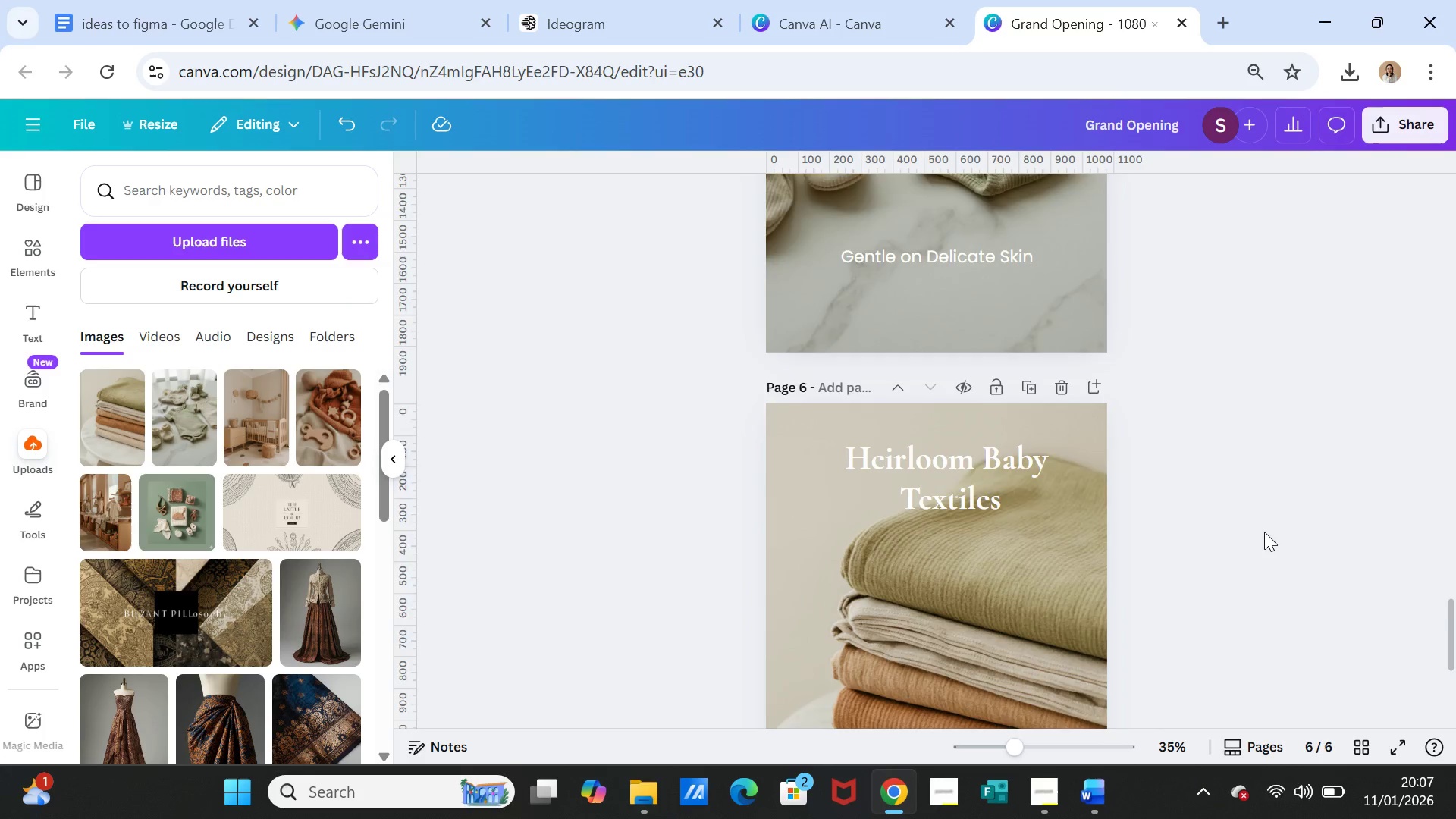 
scroll: coordinate [1264, 532], scroll_direction: down, amount: 1.0
 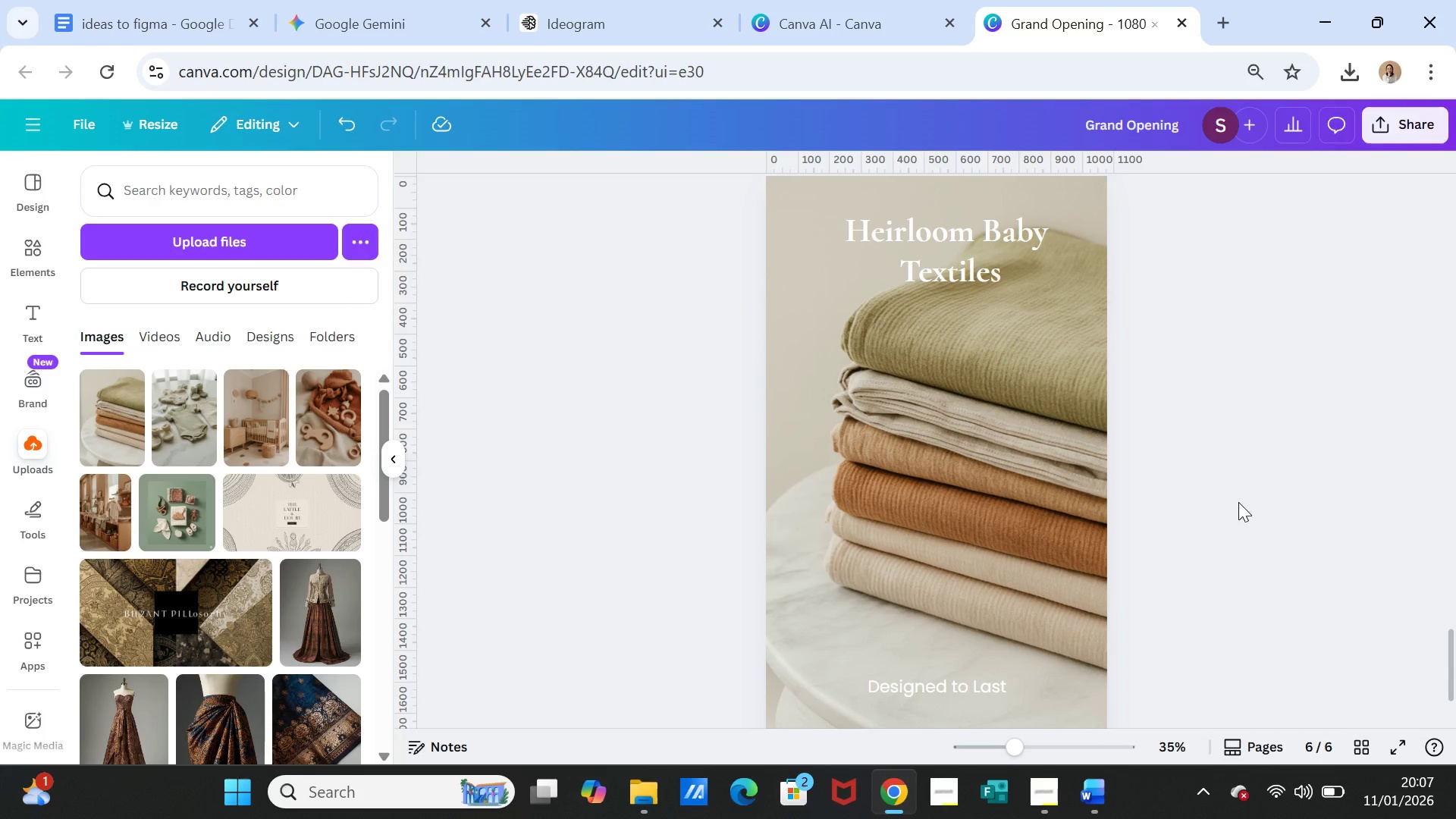 
scroll: coordinate [1238, 502], scroll_direction: up, amount: 4.0
 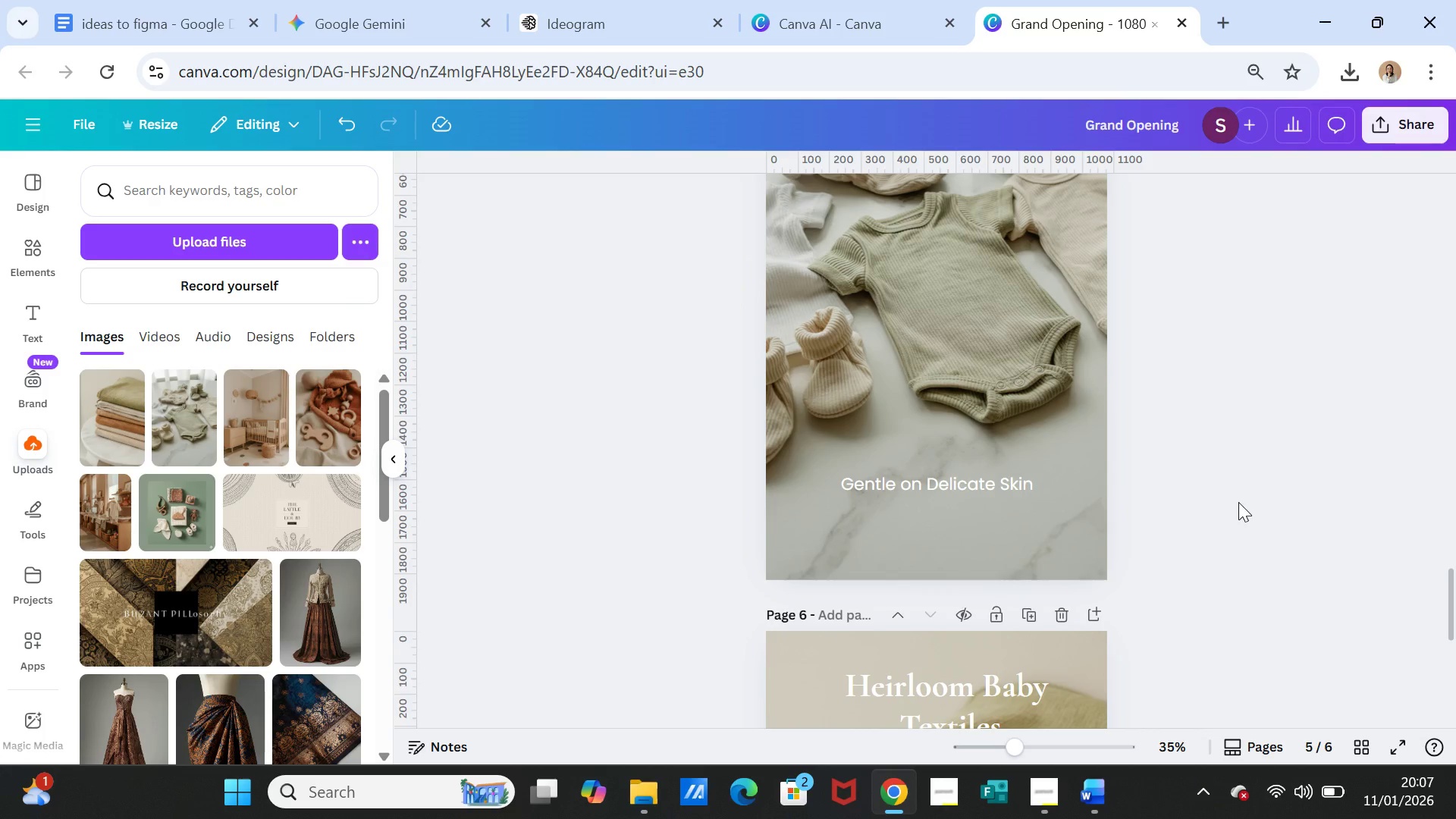 
scroll: coordinate [1238, 502], scroll_direction: down, amount: 5.0
 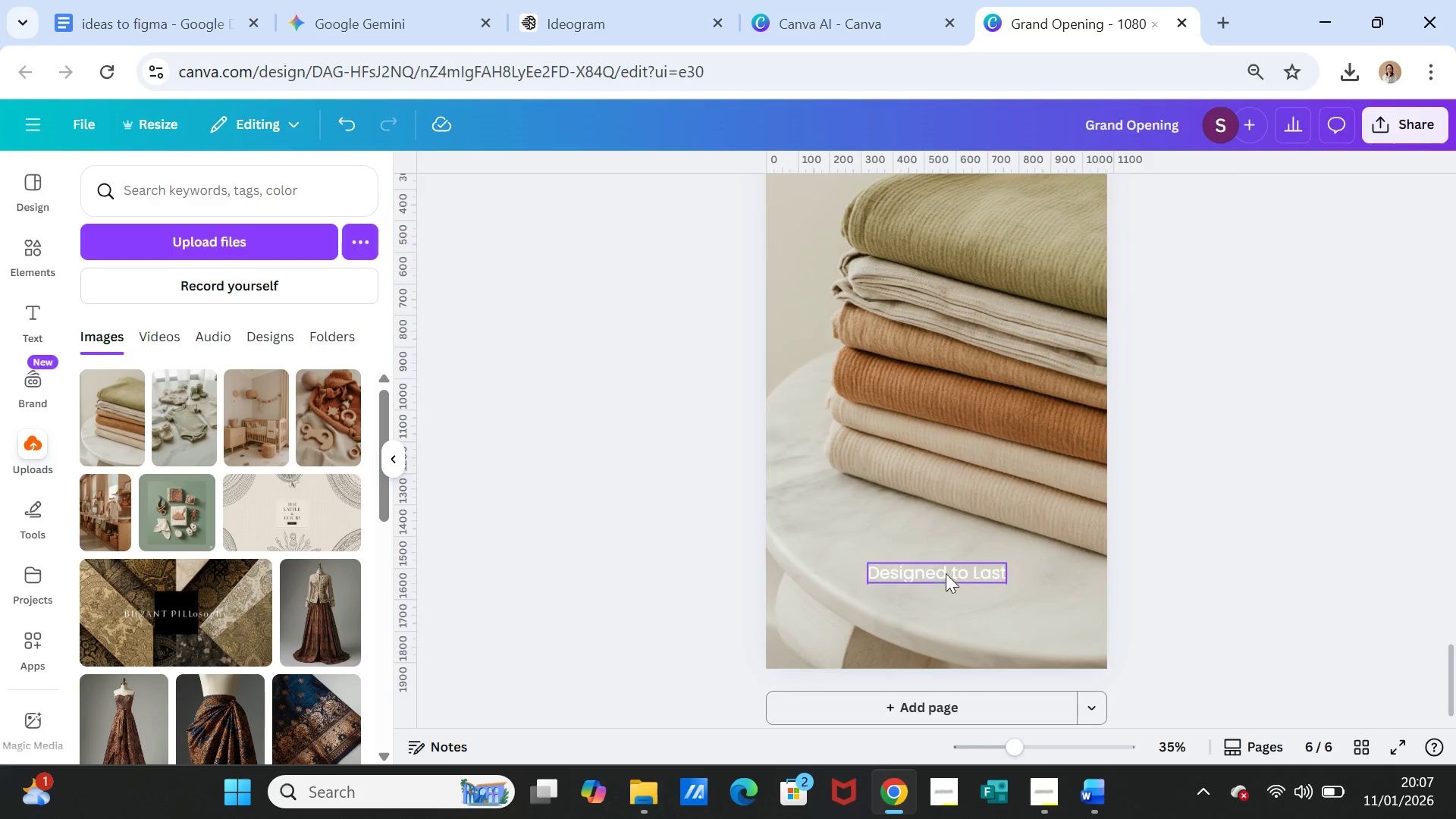 
left_click_drag(start_coordinate=[943, 576], to_coordinate=[946, 559])
 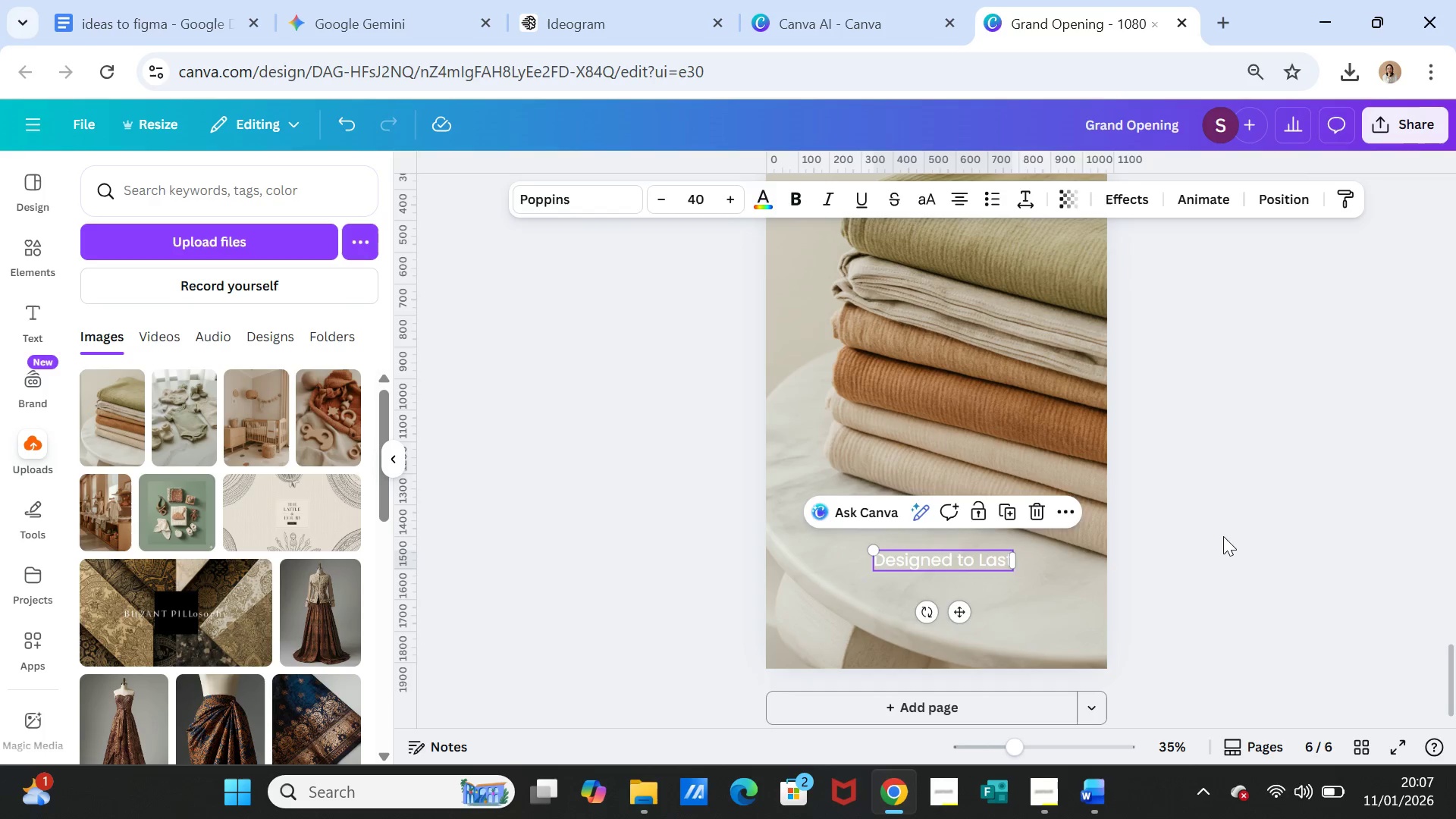 
left_click([1223, 536])
 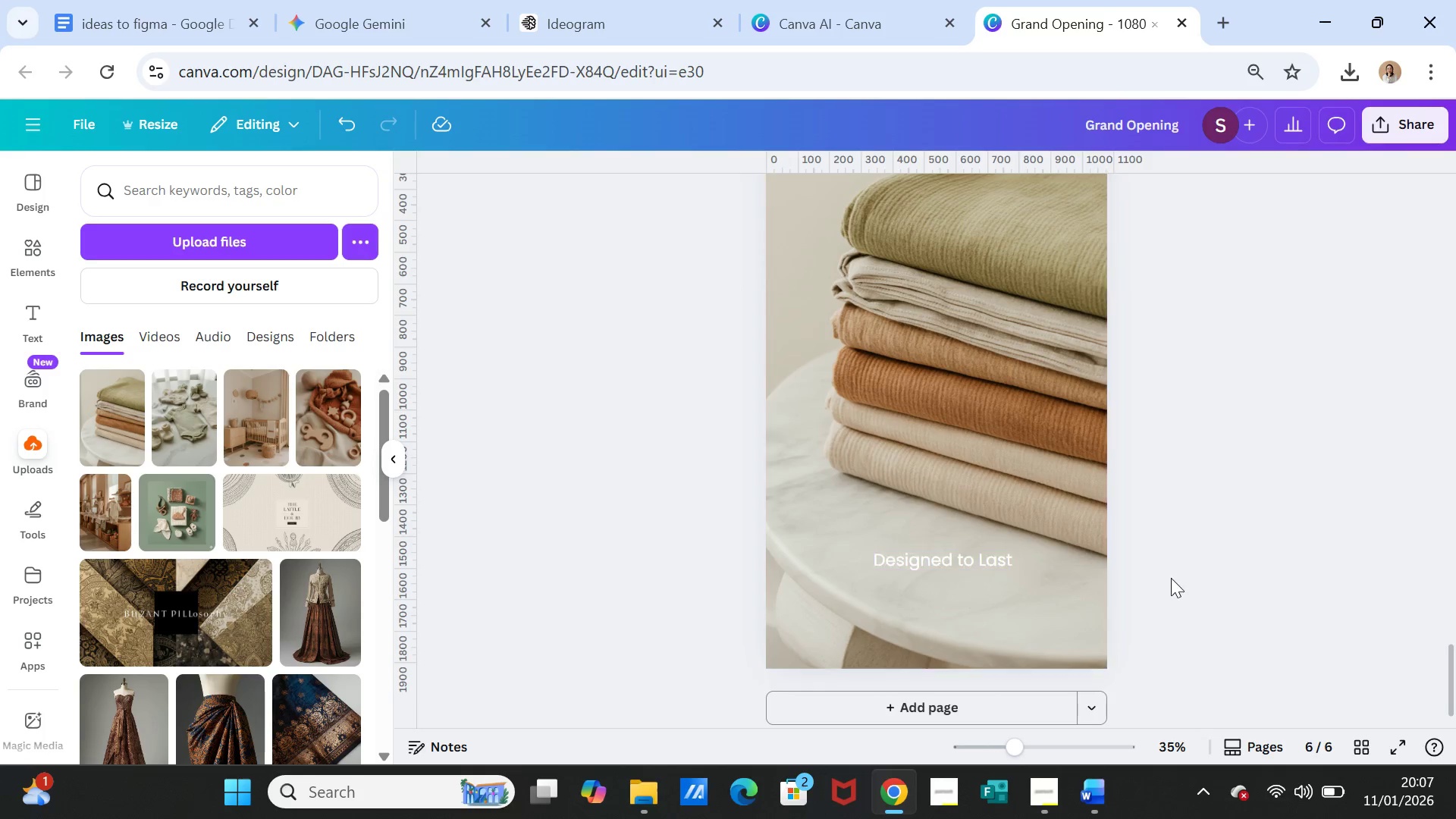 
scroll: coordinate [1171, 578], scroll_direction: up, amount: 4.0
 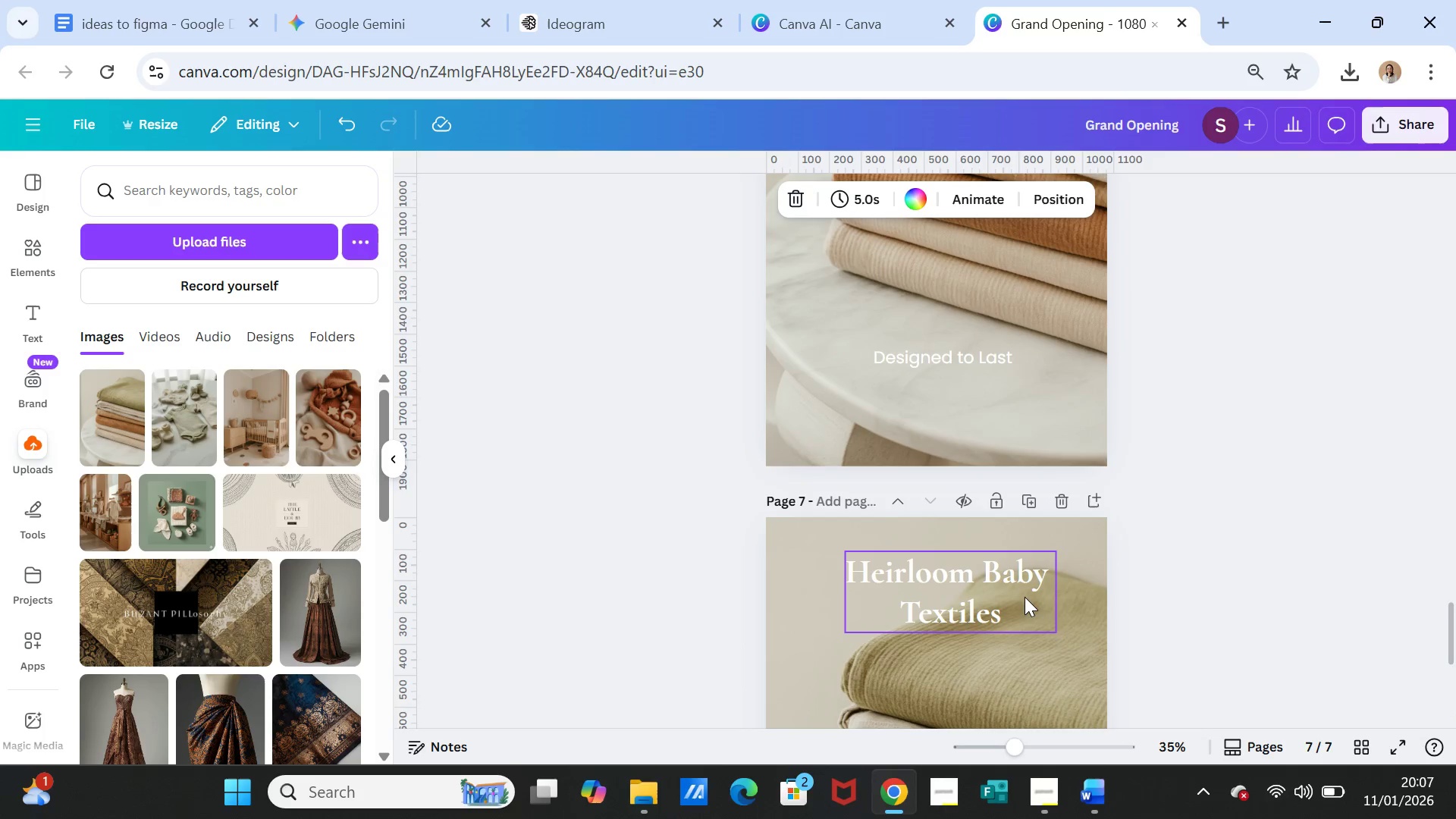 
left_click([1065, 594])
 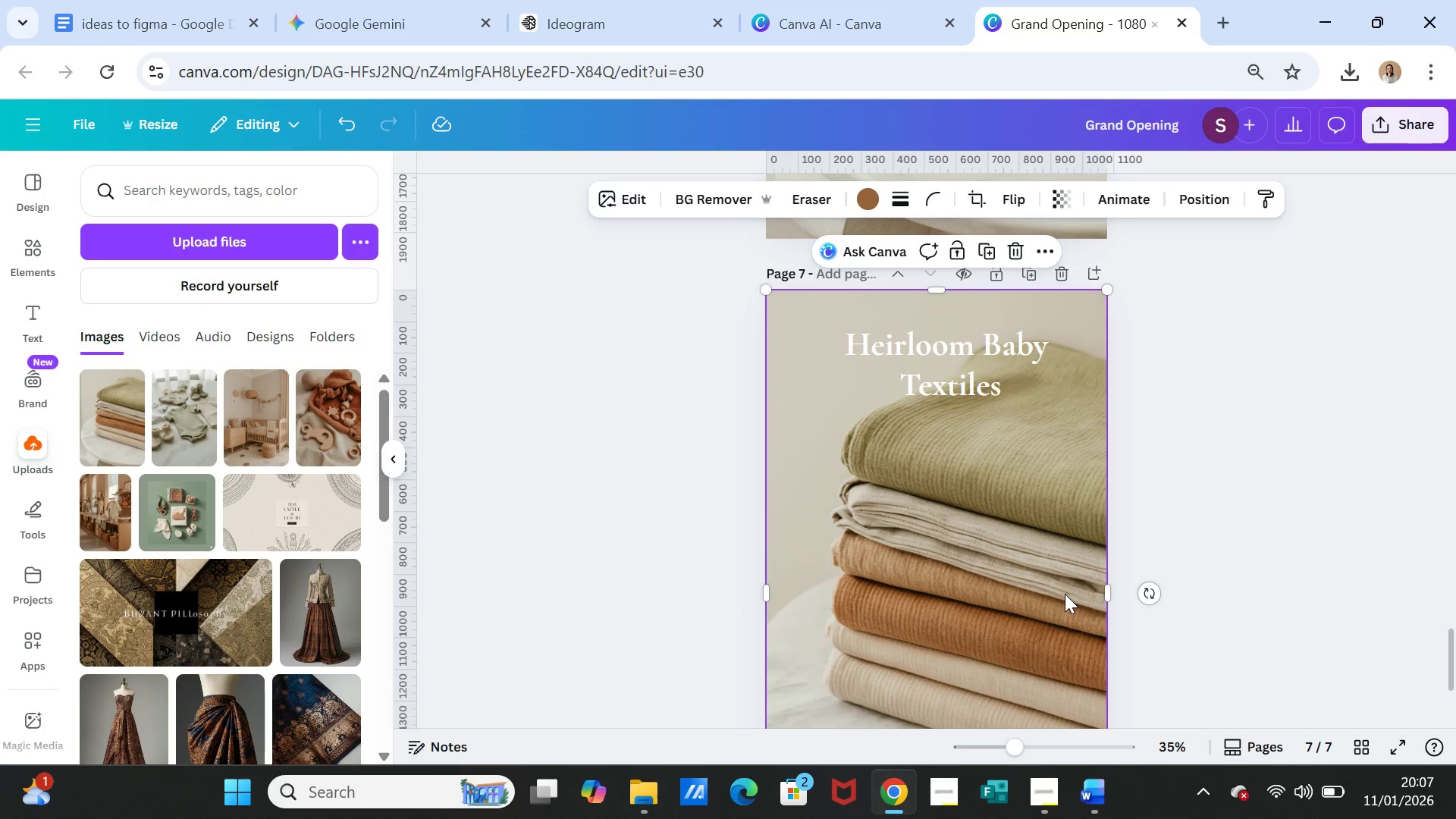 
scroll: coordinate [1085, 635], scroll_direction: down, amount: 2.0
 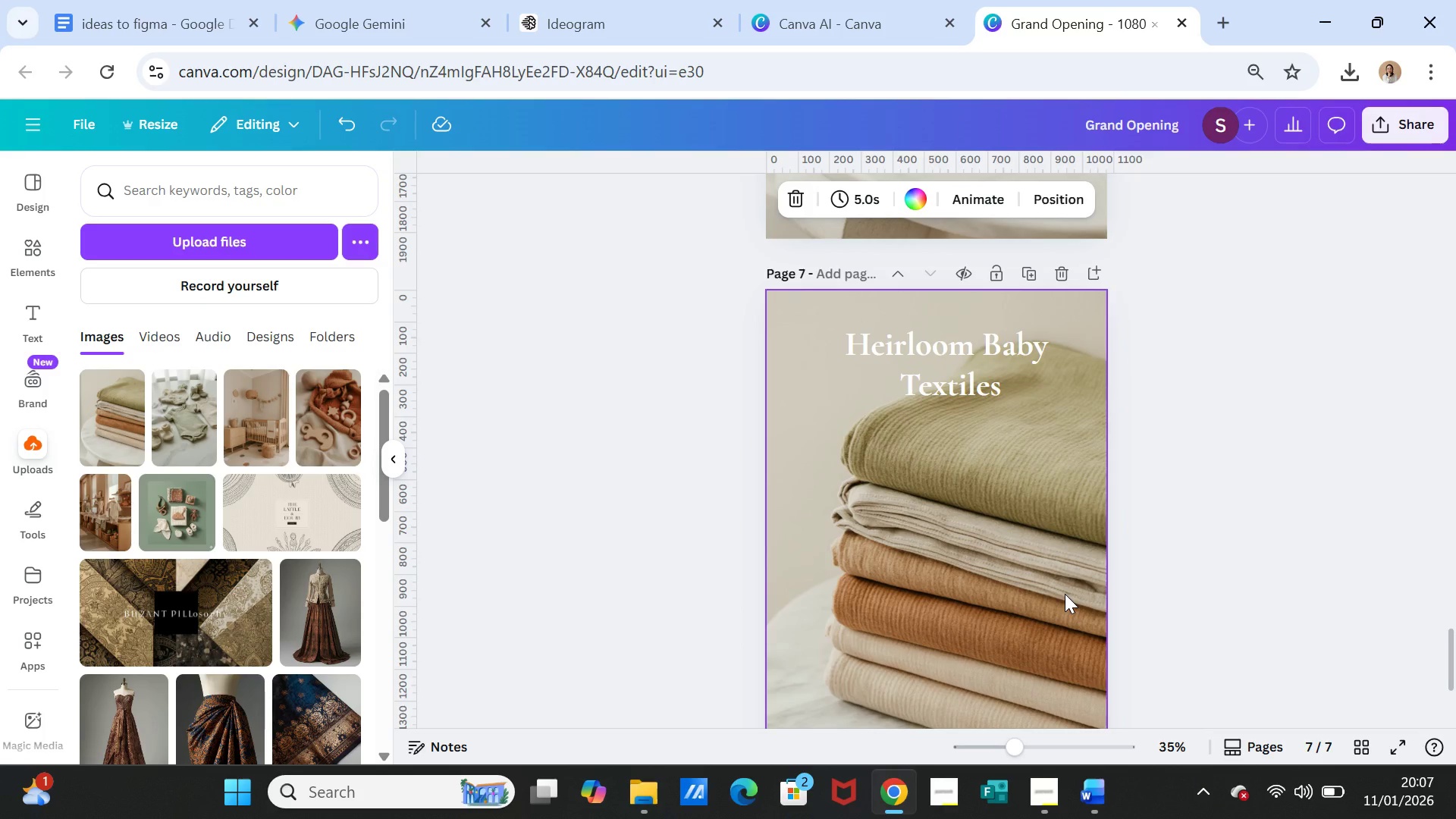 
key(Delete)
 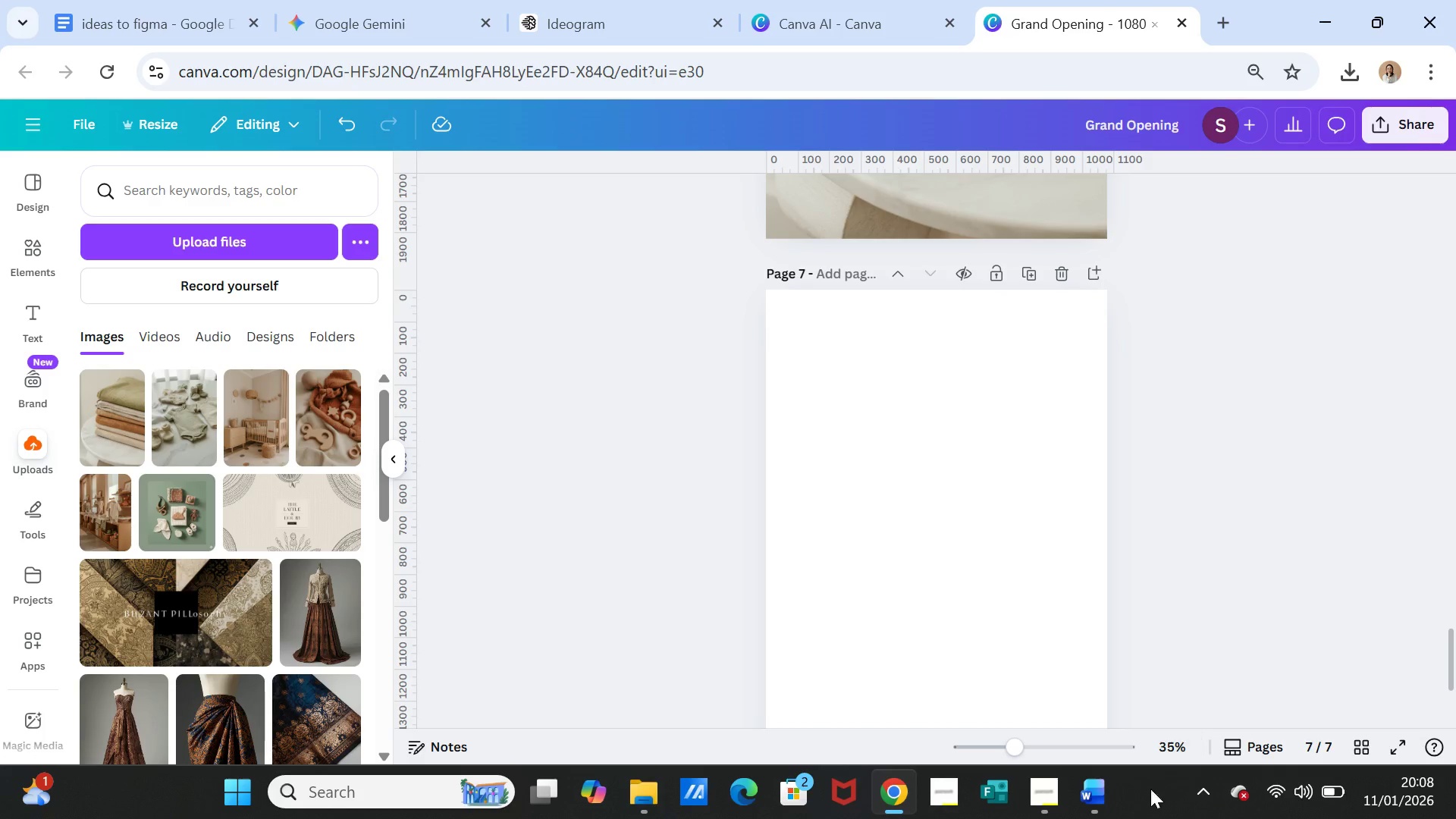 
left_click([1100, 799])
 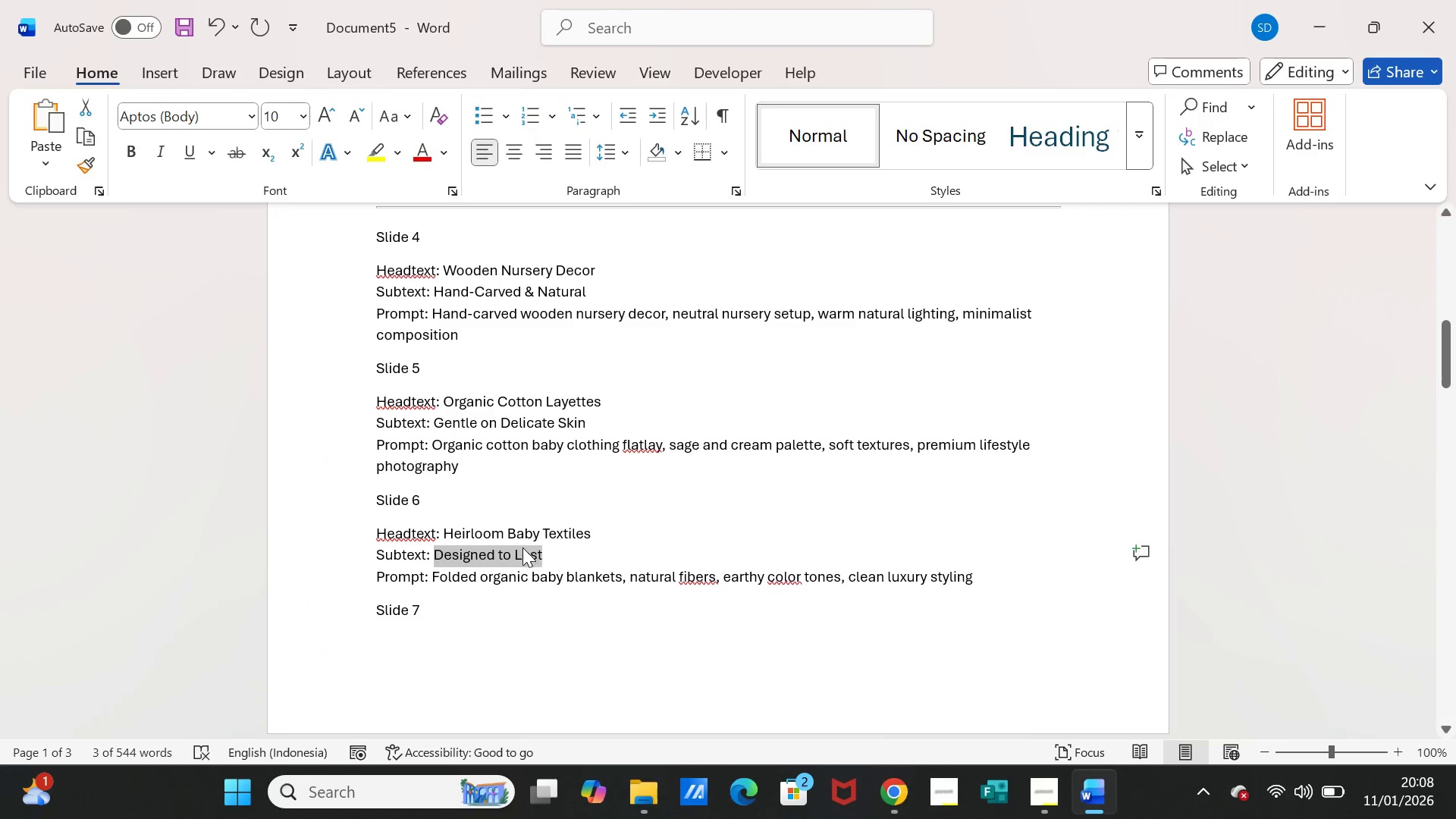 
scroll: coordinate [485, 568], scroll_direction: down, amount: 6.0
 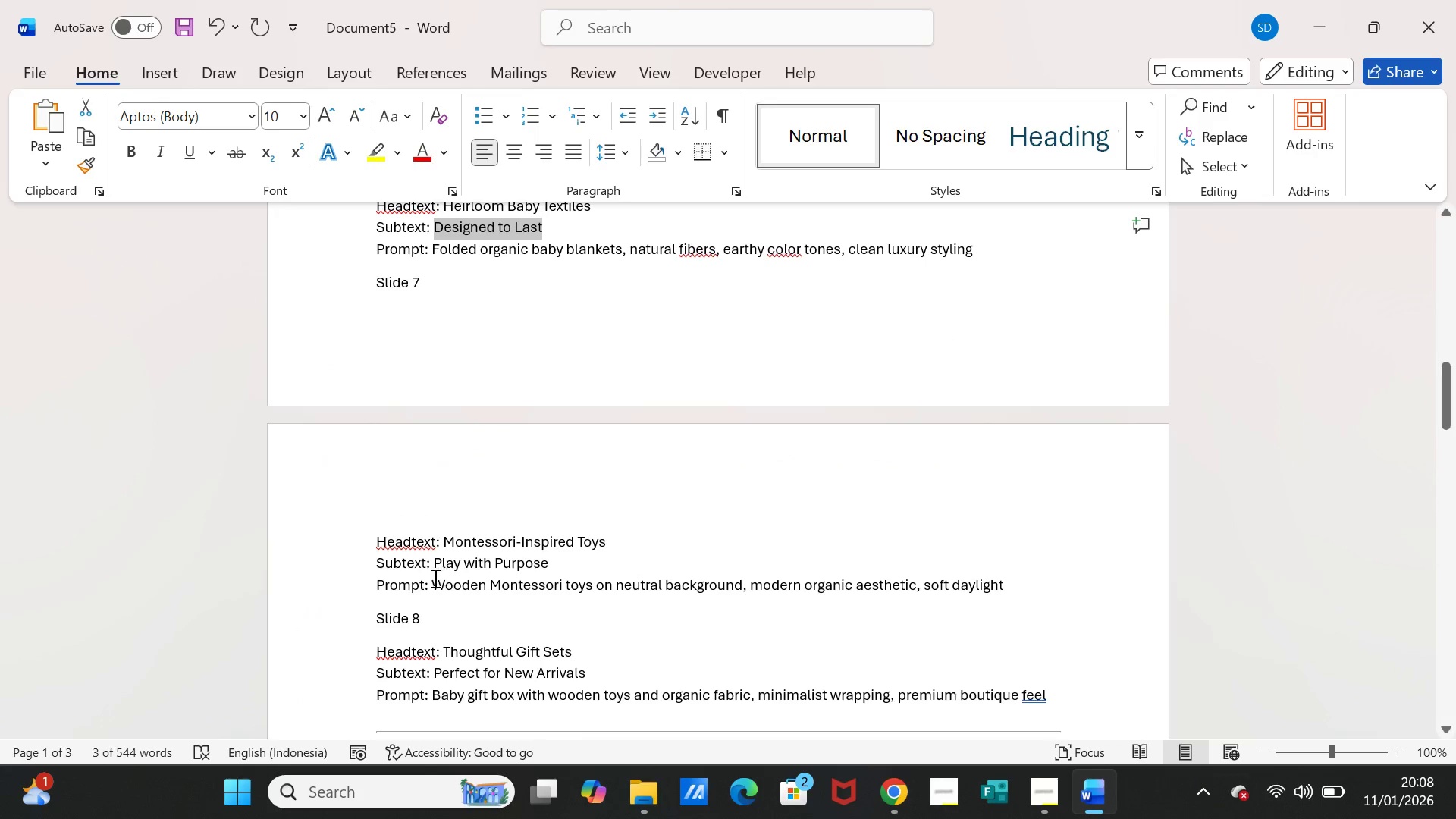 
left_click_drag(start_coordinate=[431, 579], to_coordinate=[987, 589])
 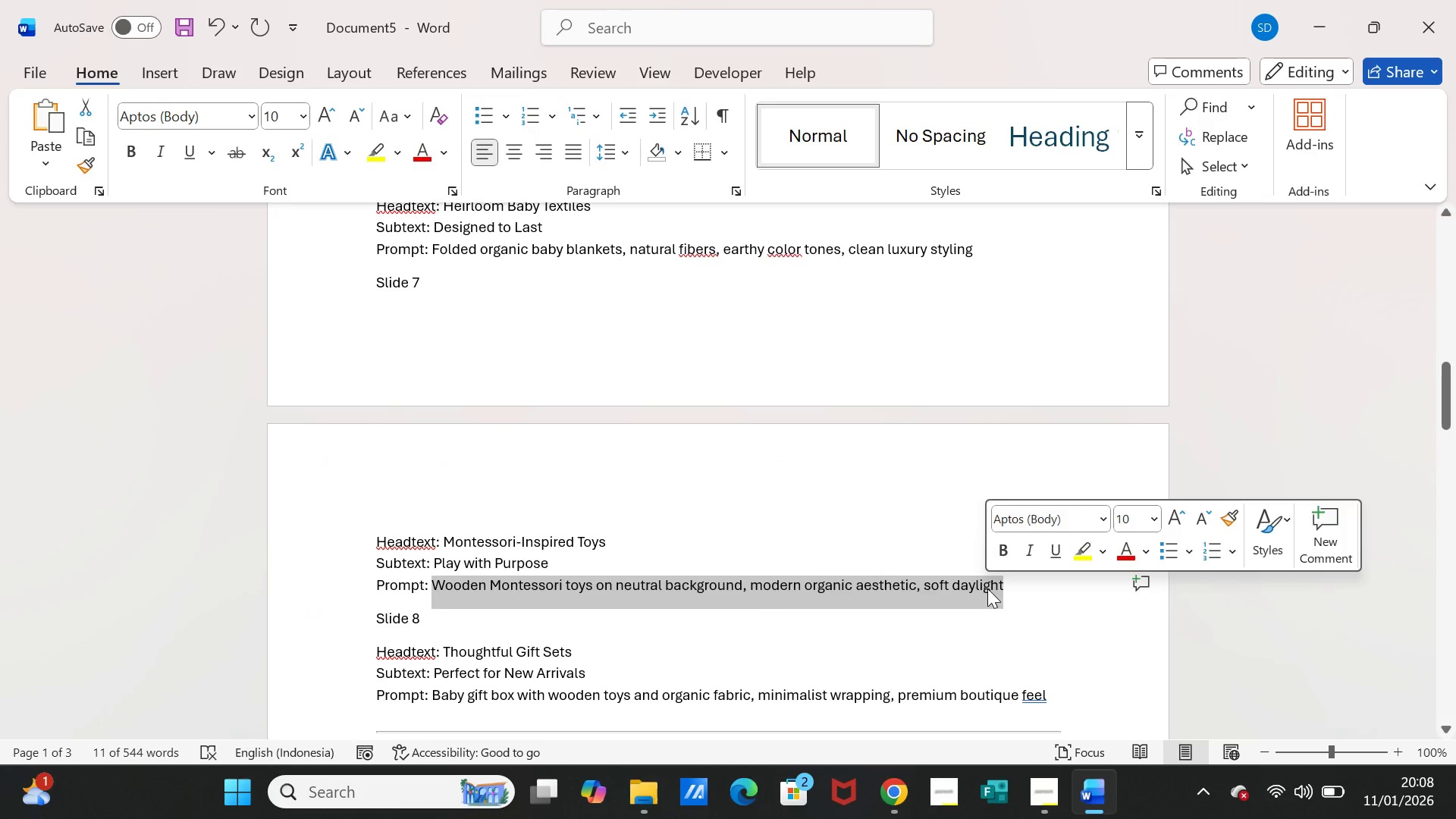 
key(Control+C)
 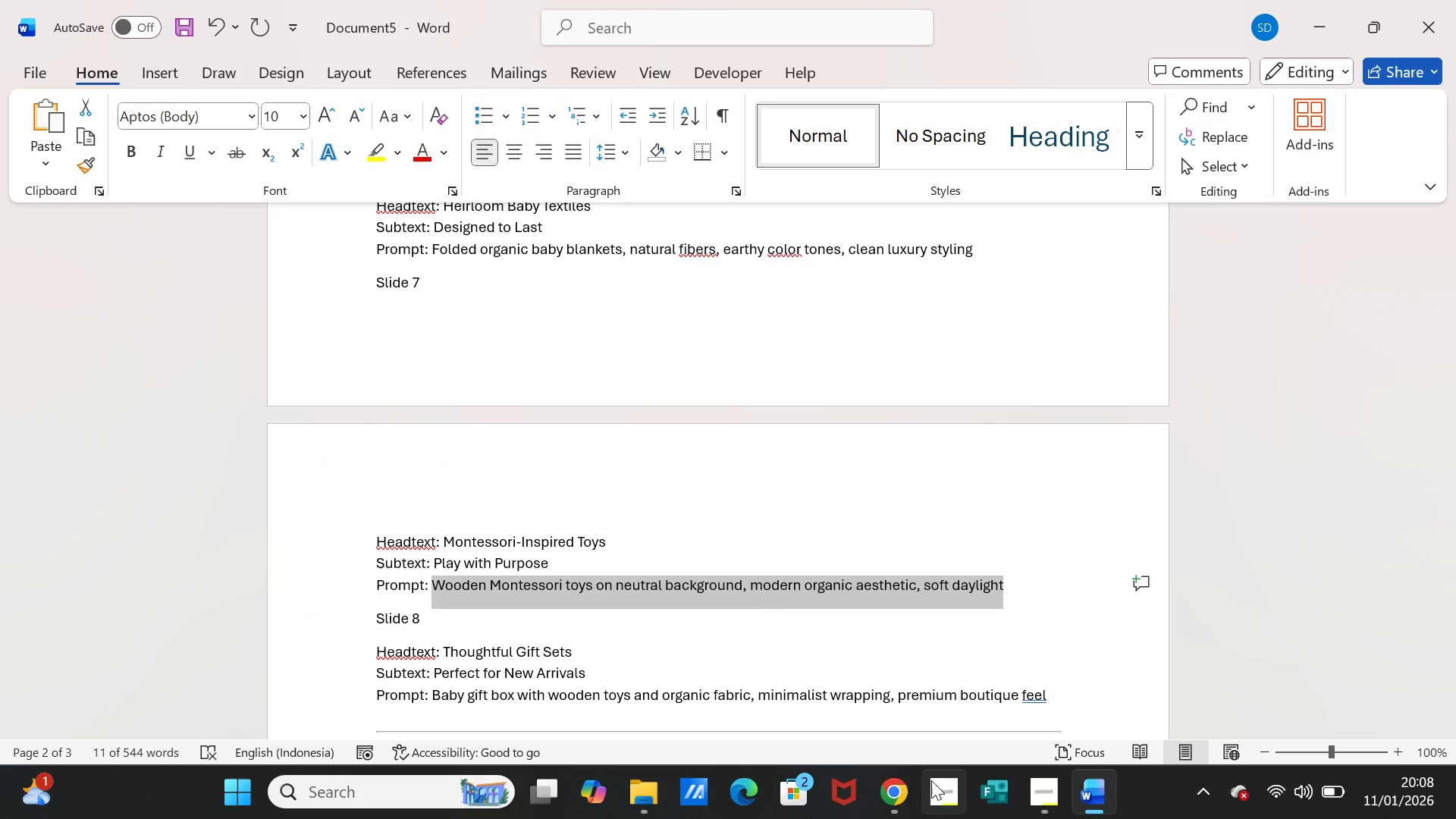 
left_click([898, 792])
 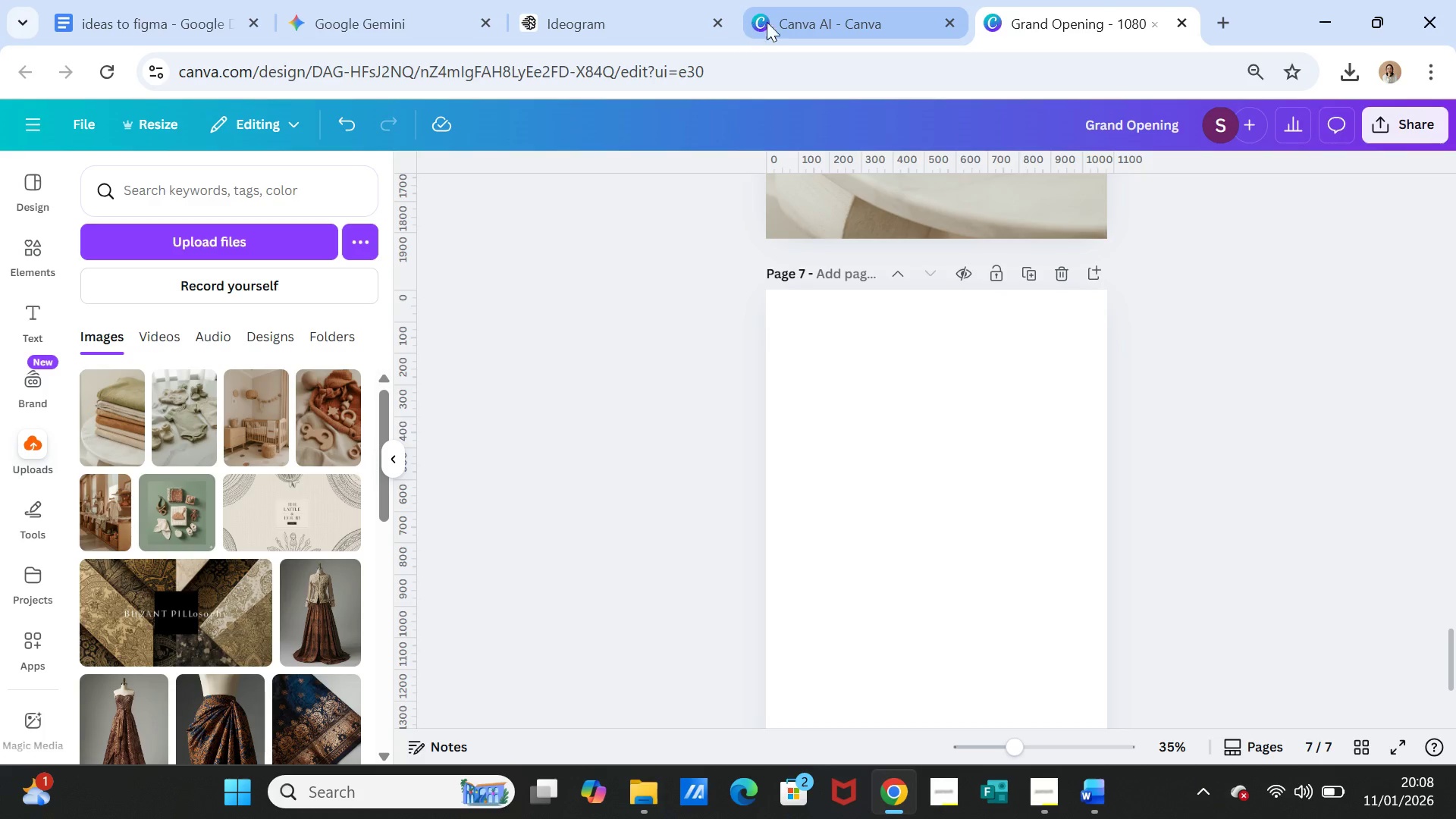 
mouse_move([772, 23])
 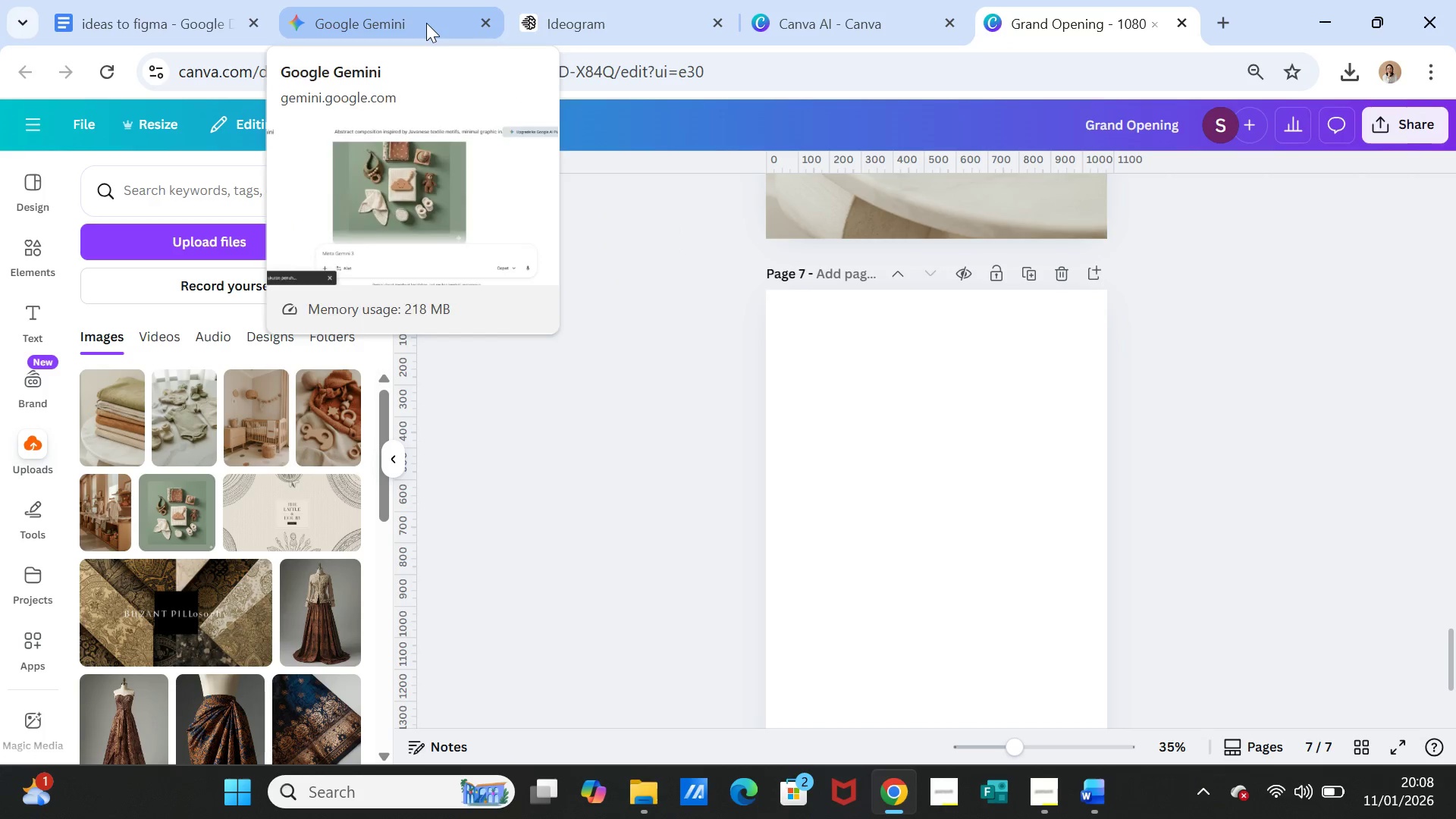 
left_click([426, 23])
 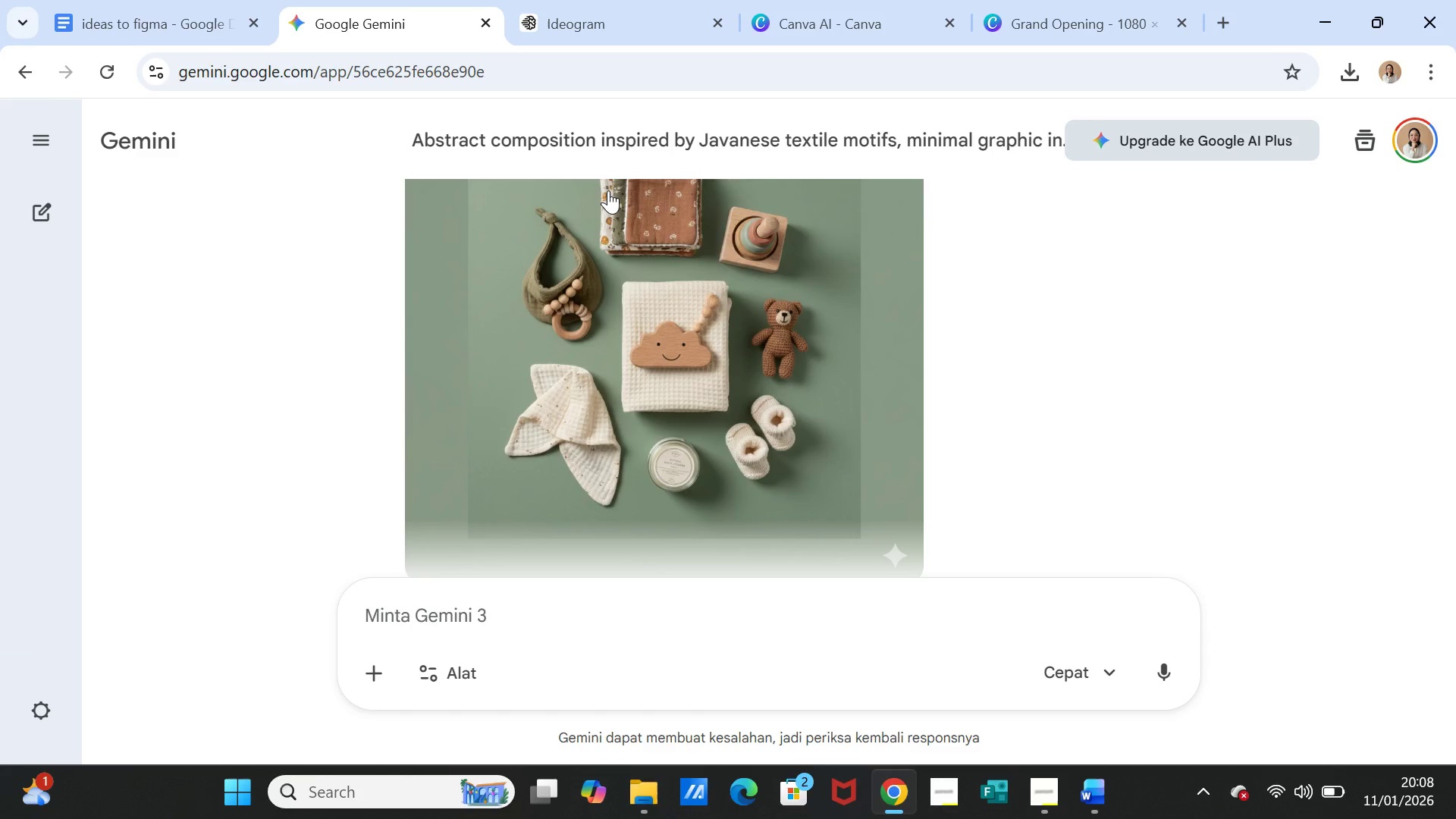 
left_click([584, 0])
 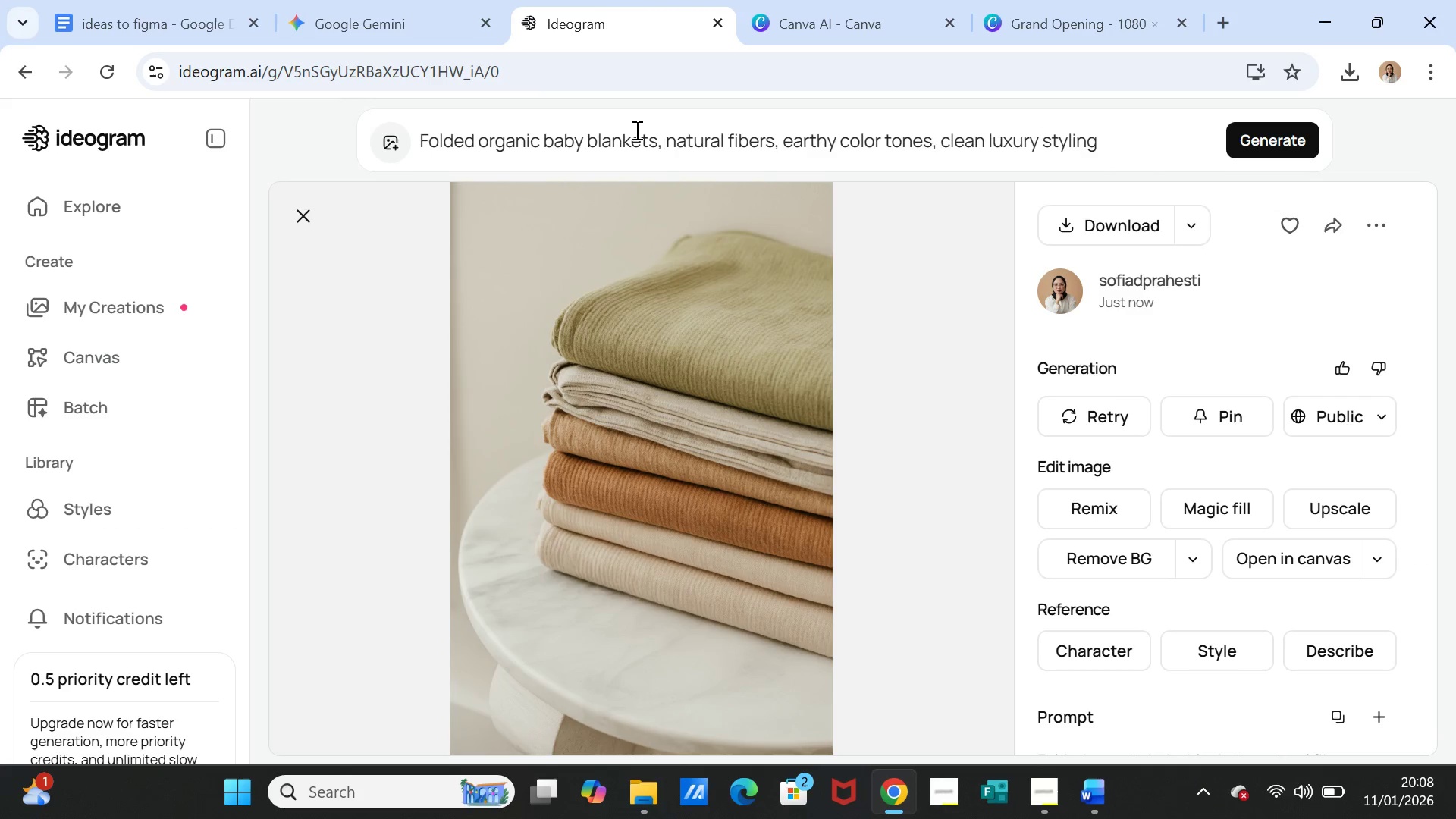 
double_click([635, 130])
 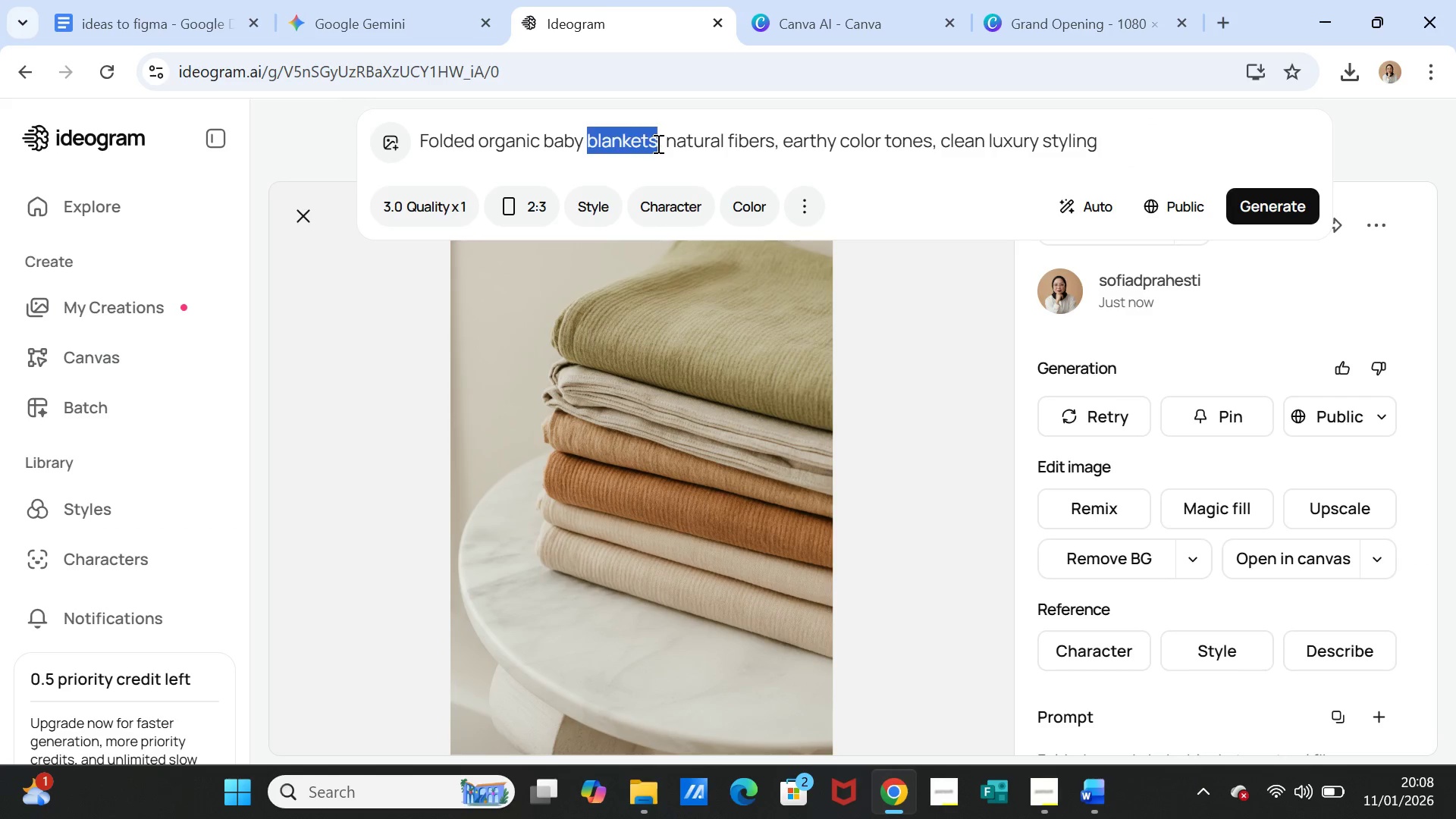 
double_click([657, 143])
 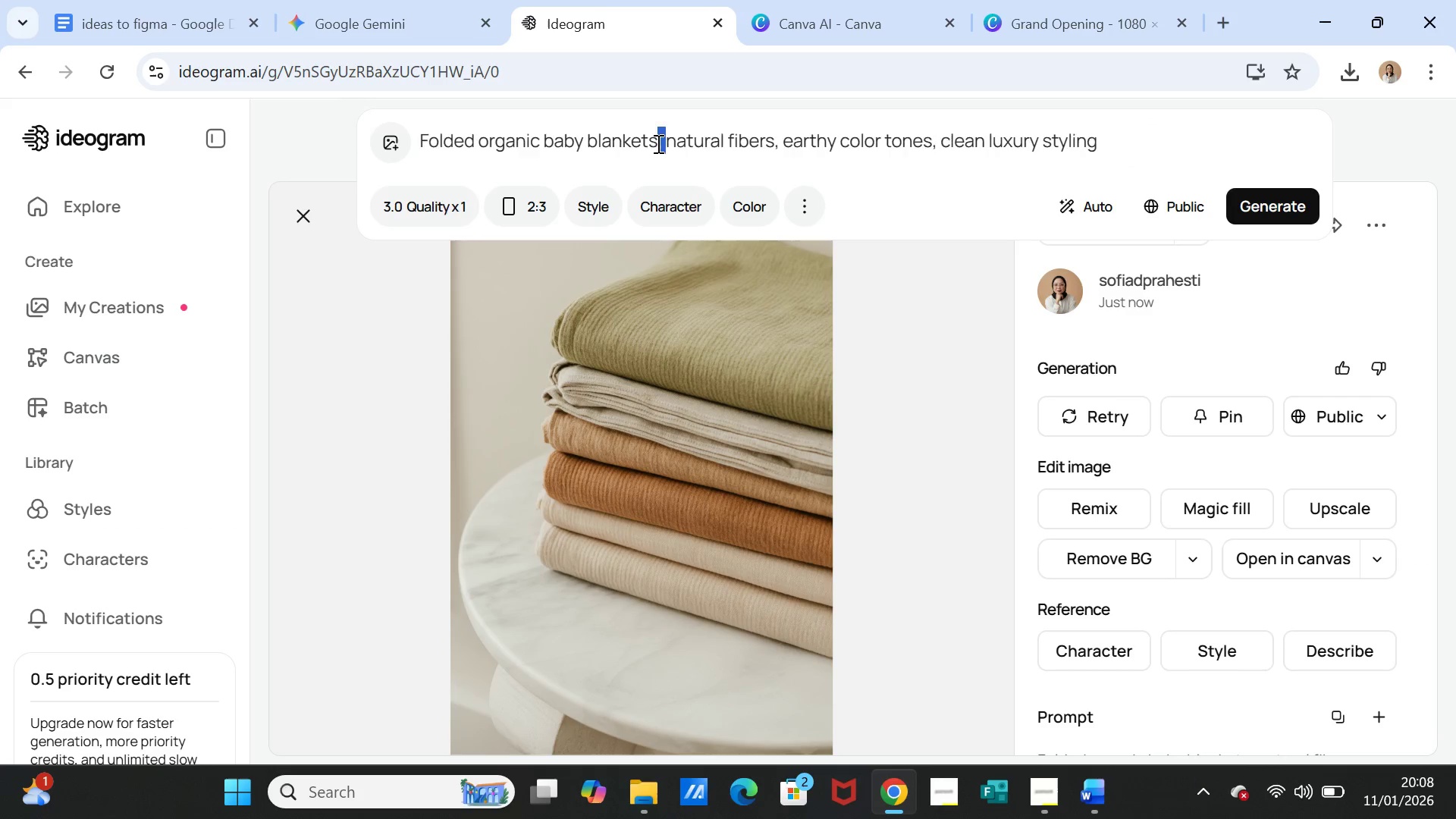 
triple_click([657, 143])
 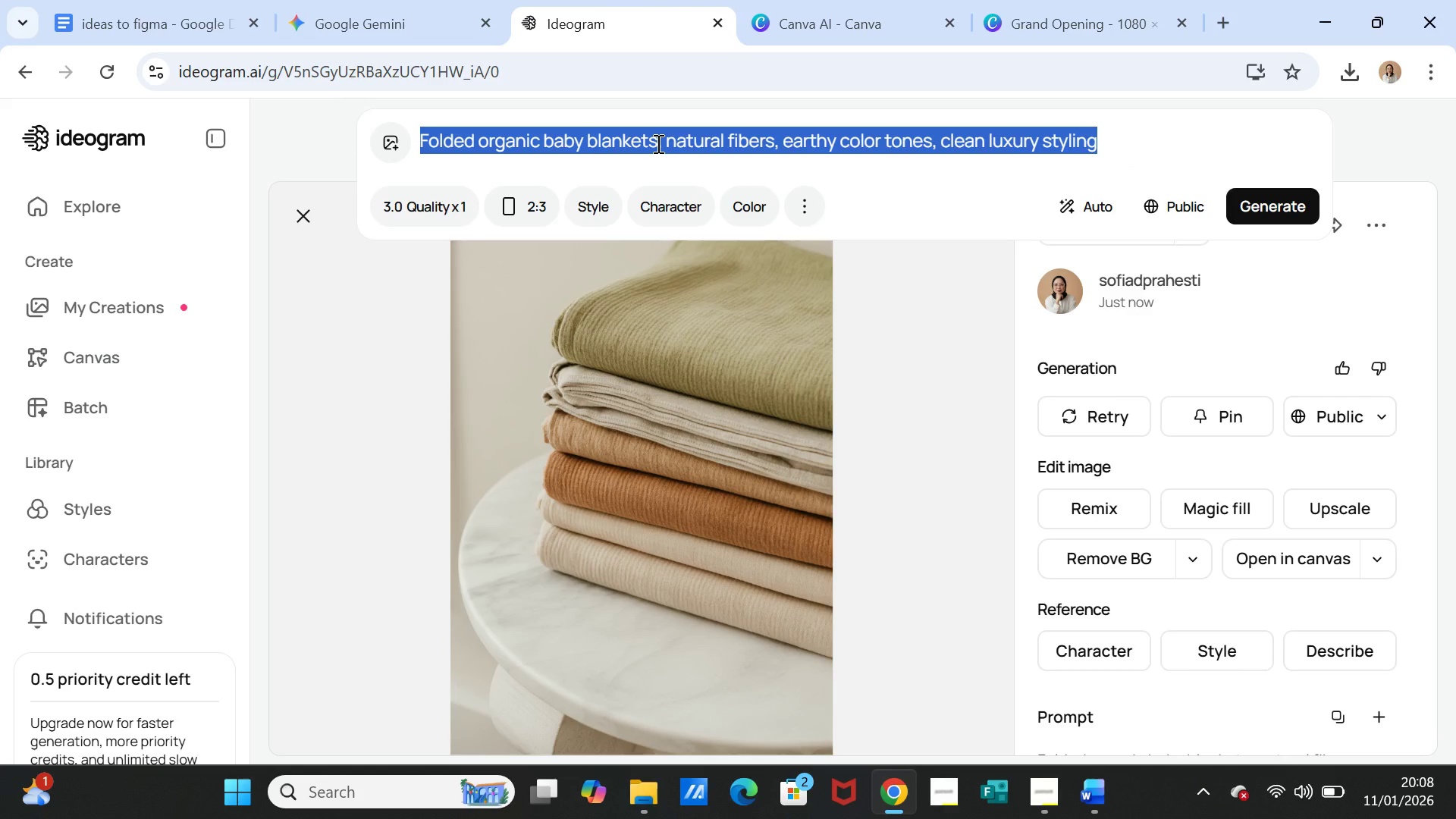 
key(Control+V)
 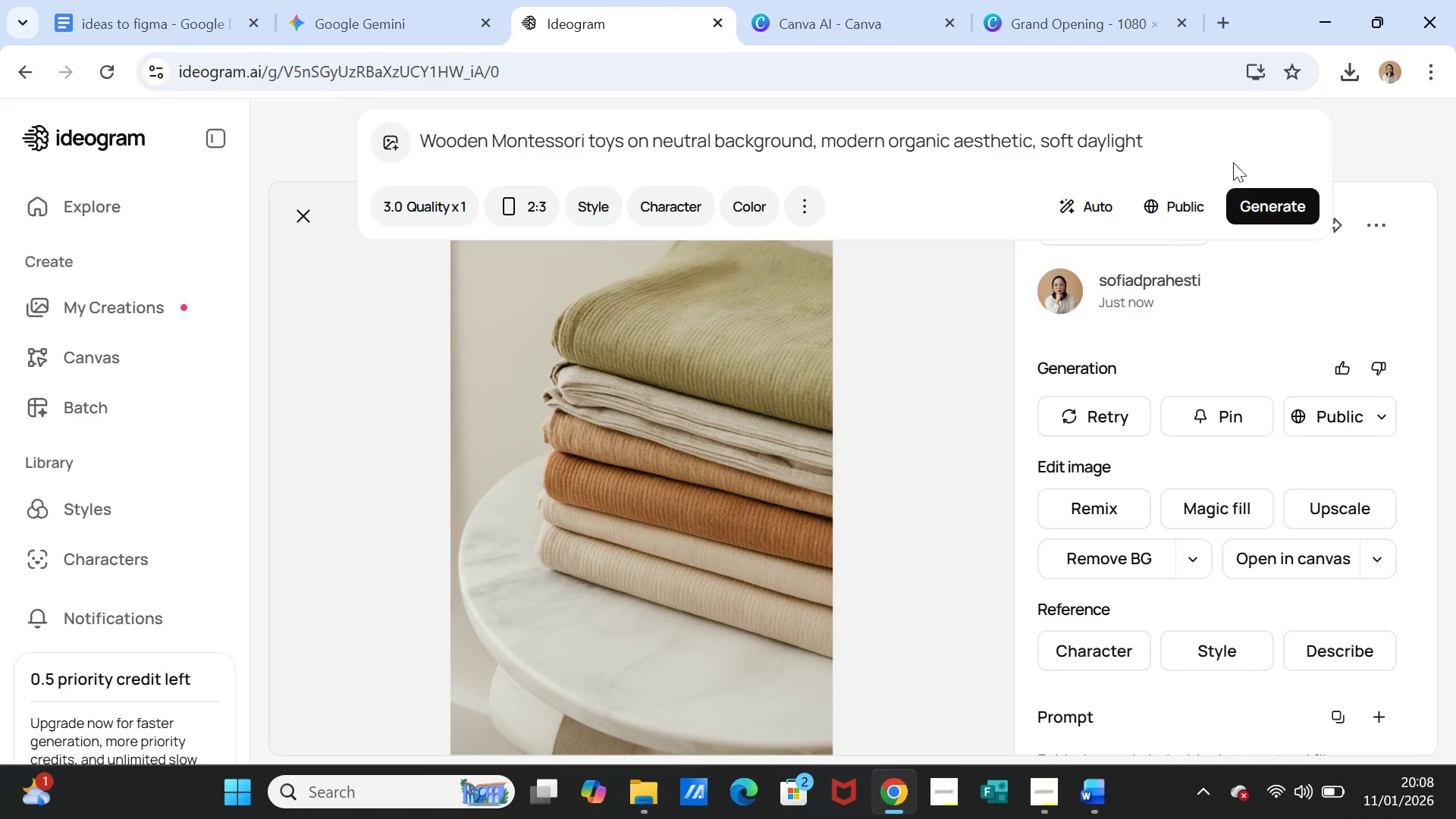 
left_click([1258, 199])
 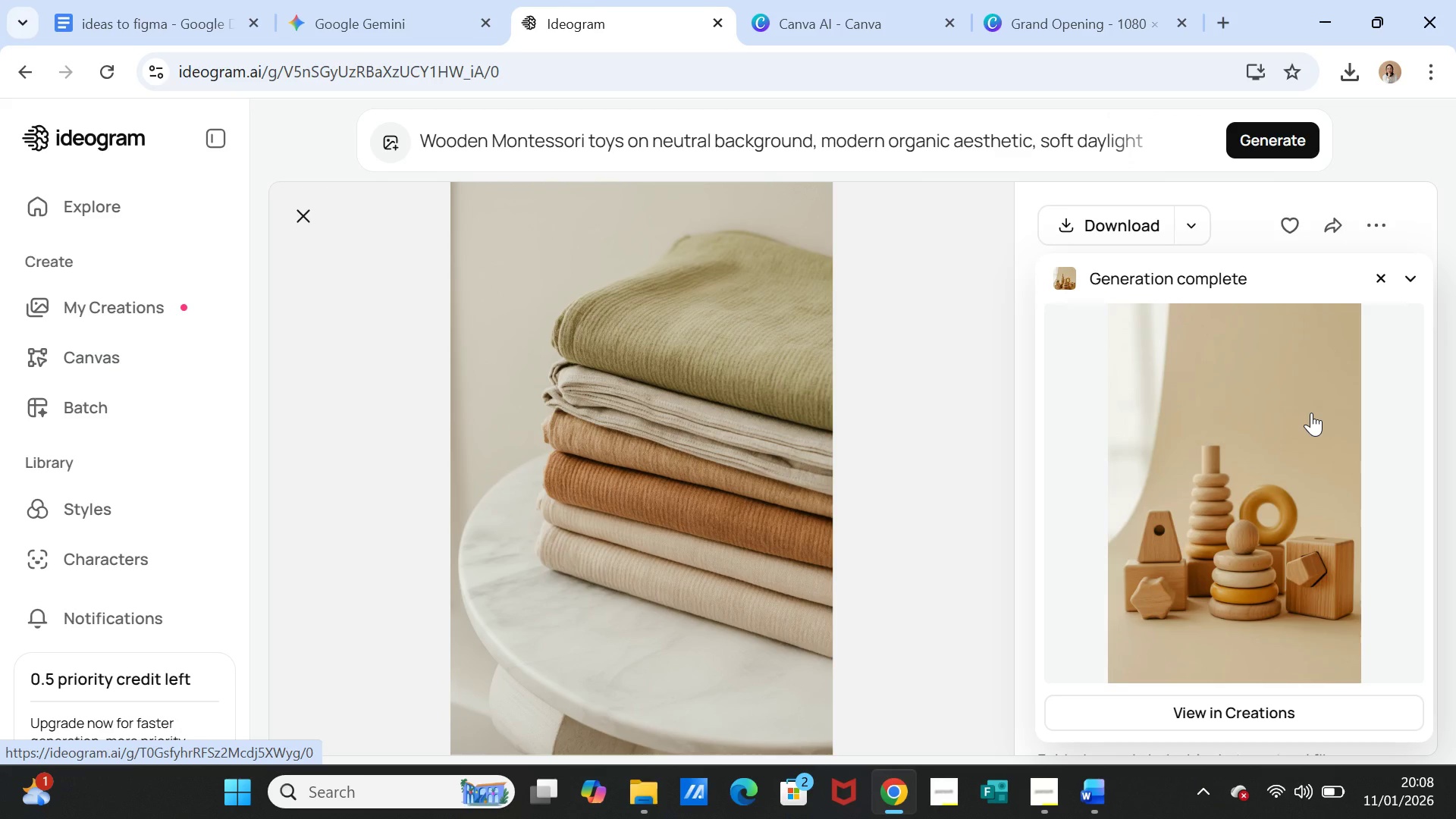 
wait(35.56)
 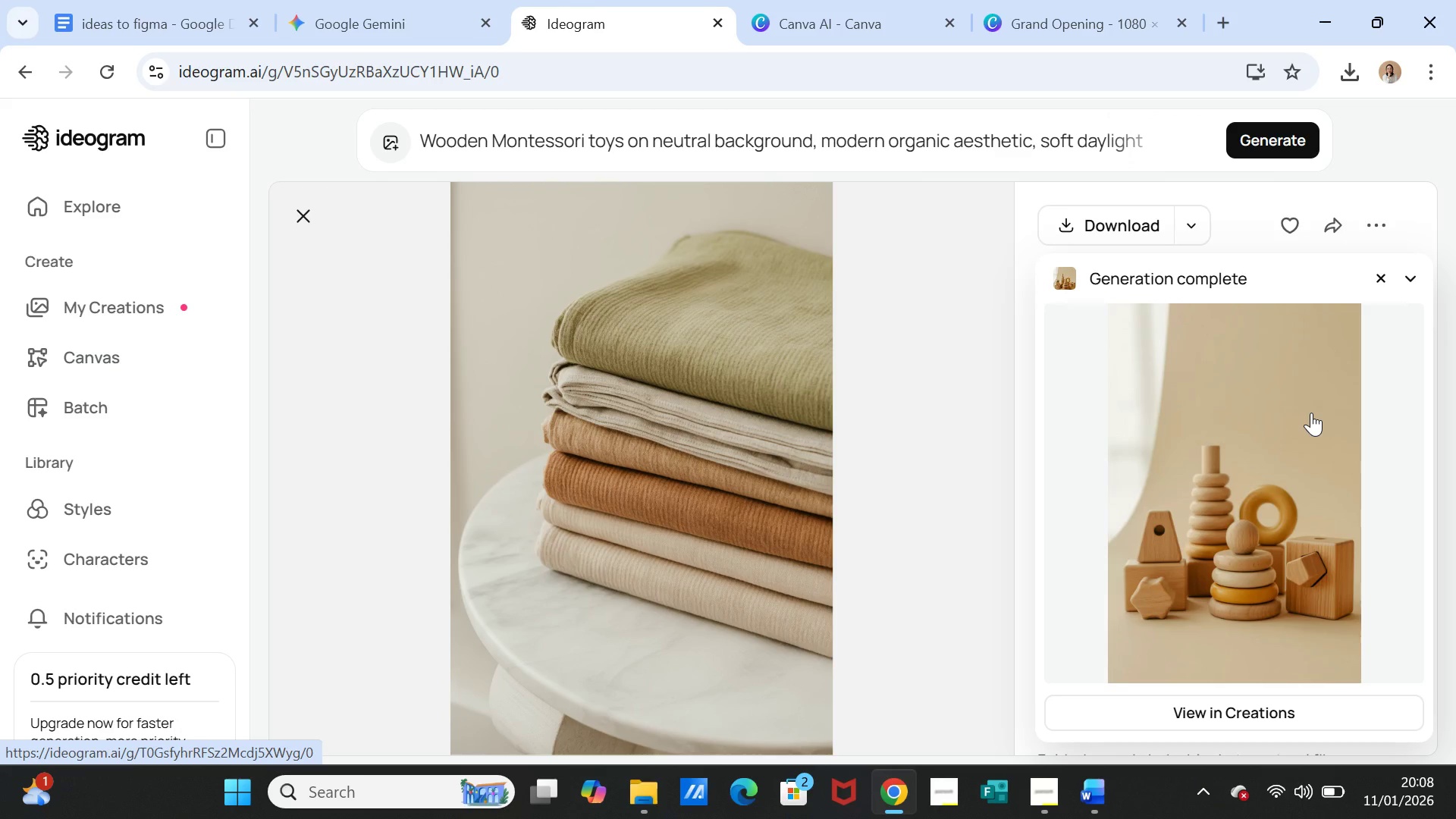 
left_click([1307, 416])
 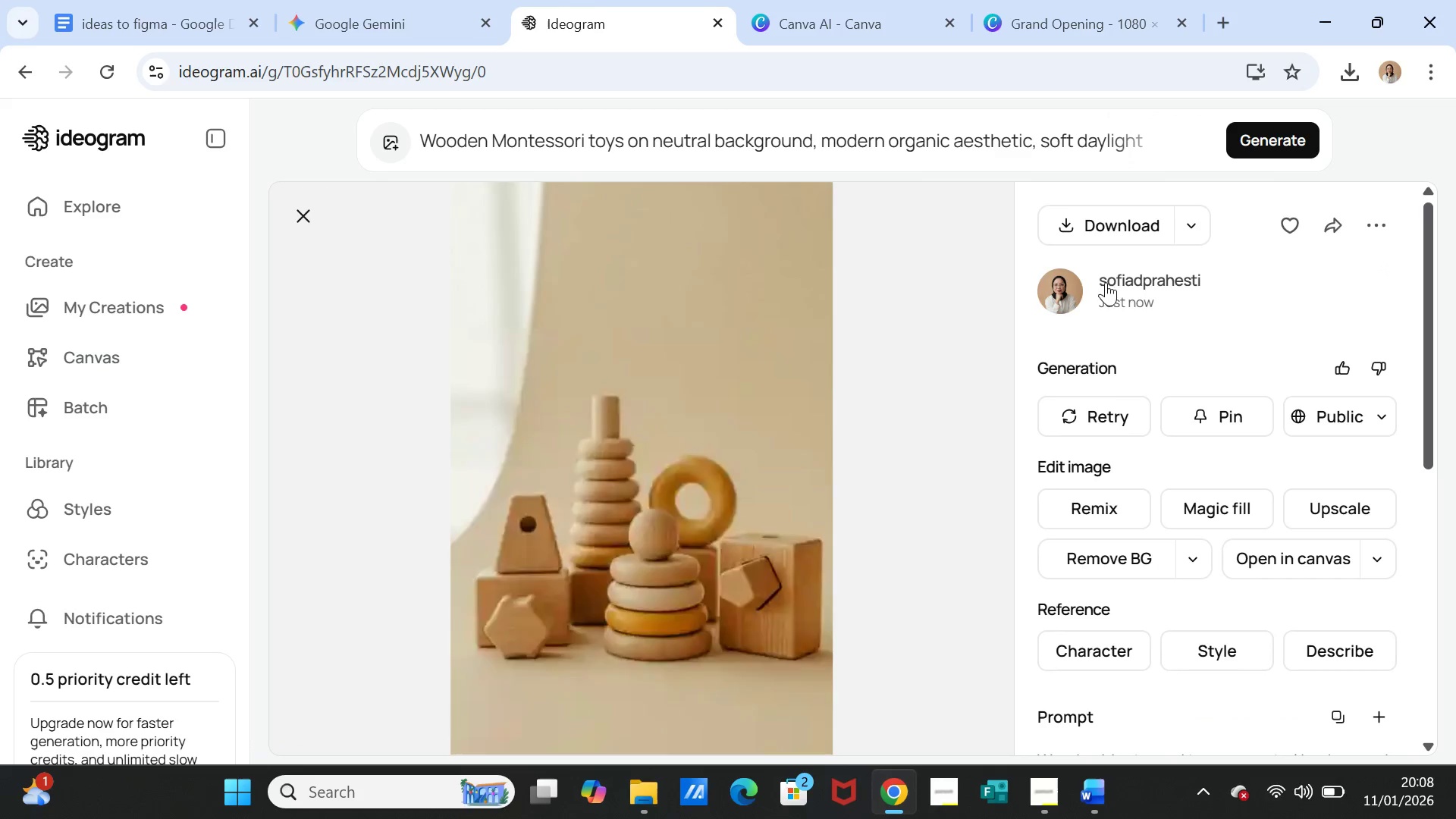 
left_click([1103, 226])
 